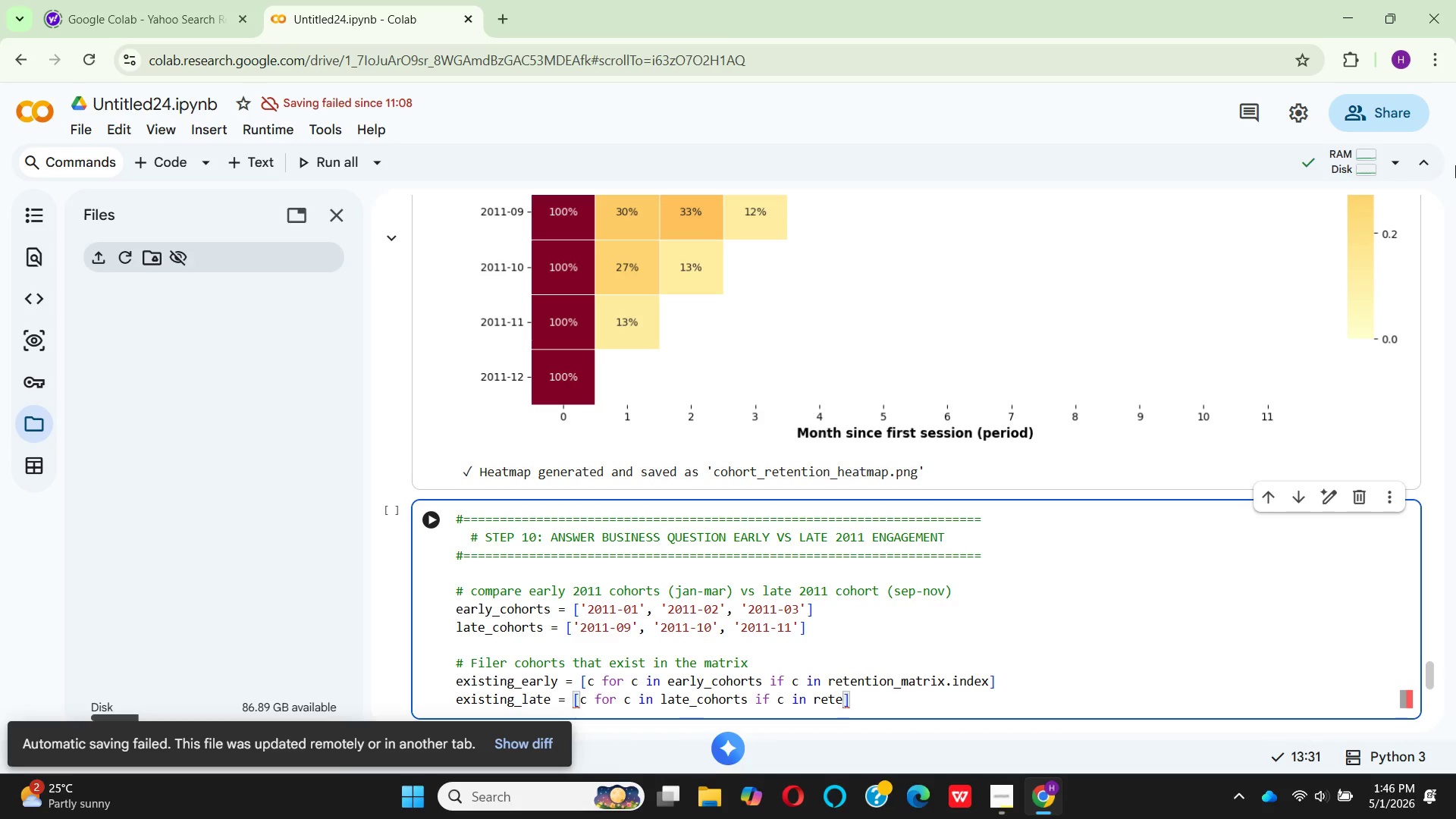 
wait(5.12)
 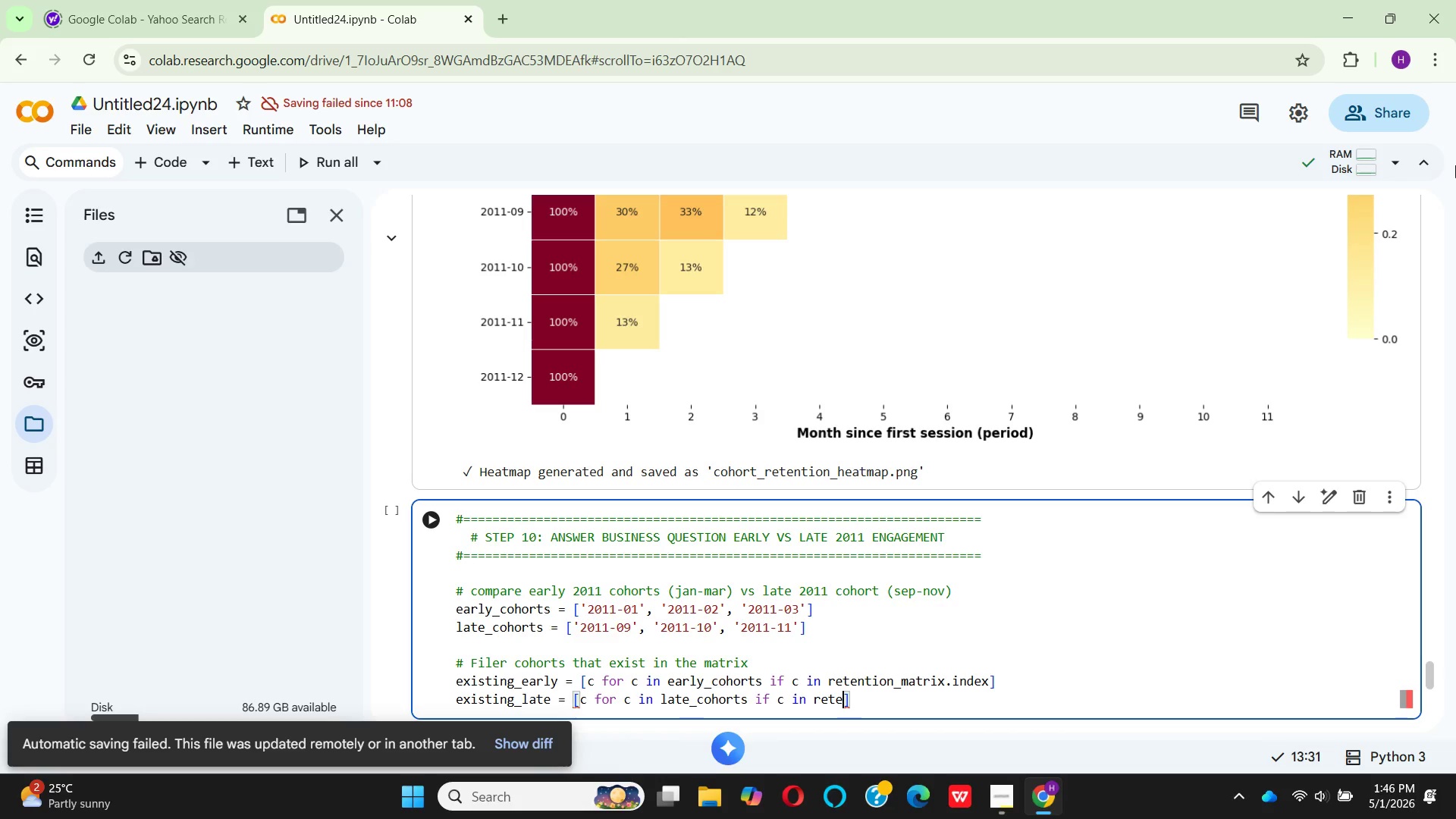 
key(ArrowDown)
 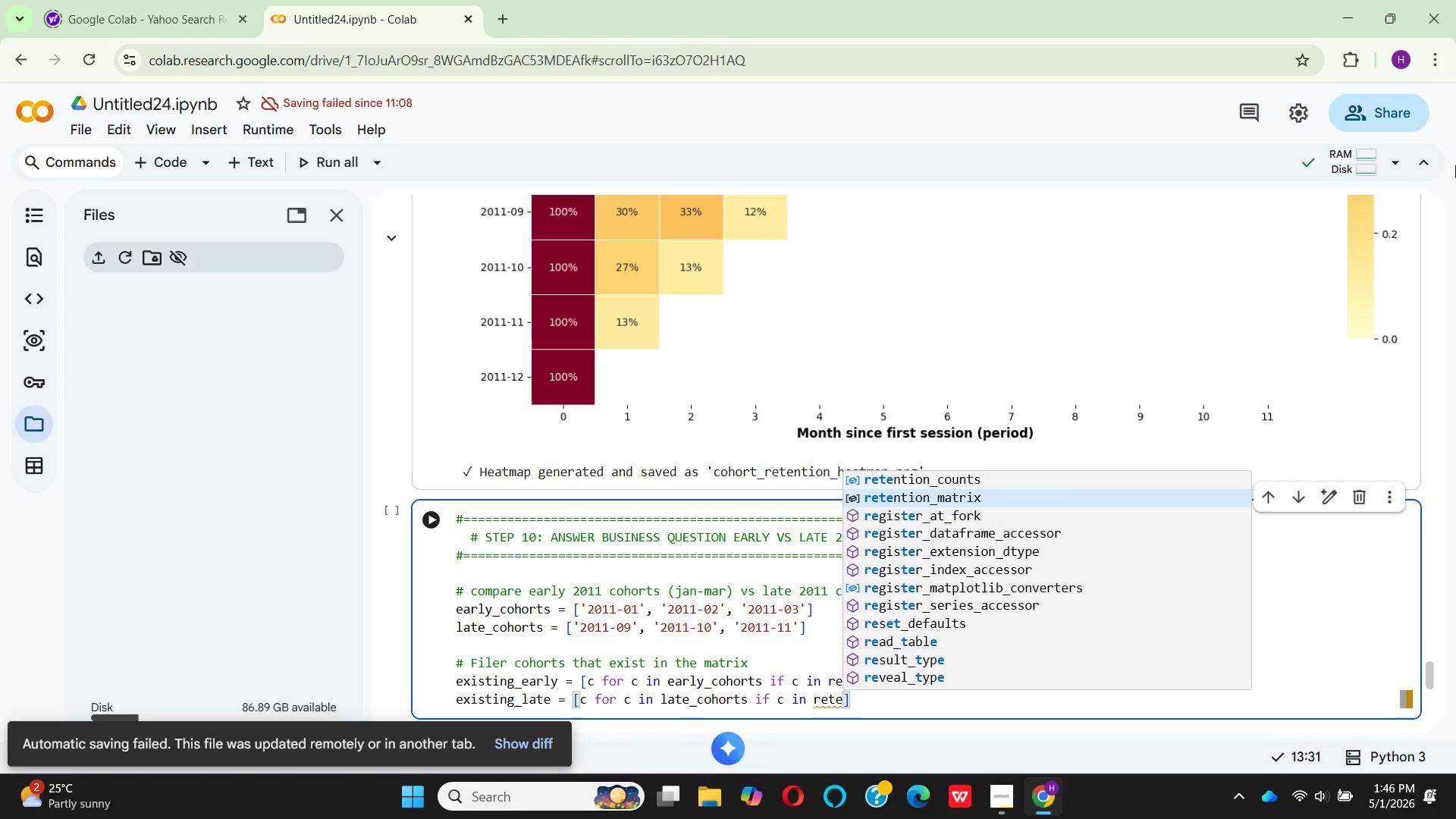 
key(Enter)
 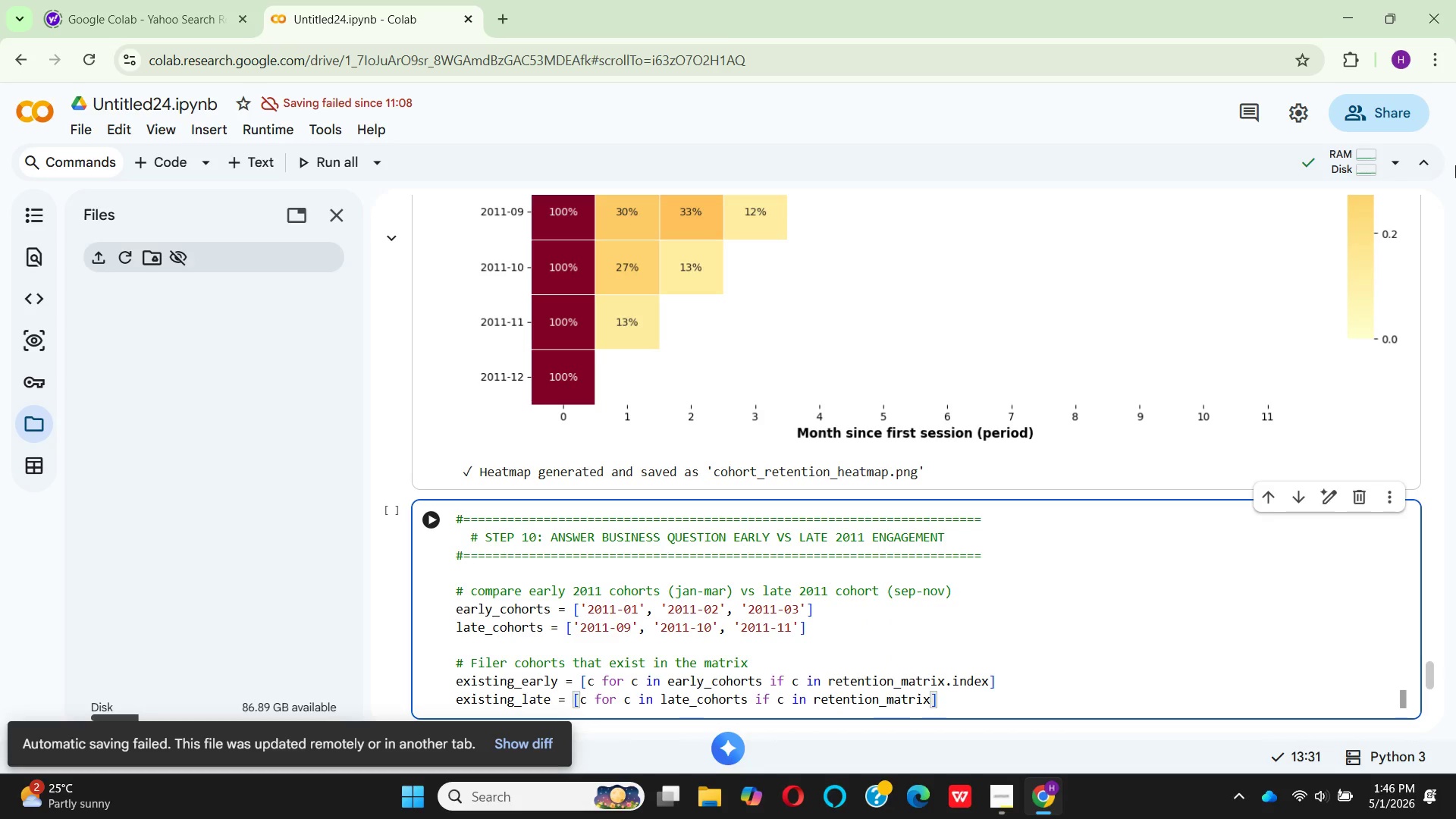 
type(.in)
 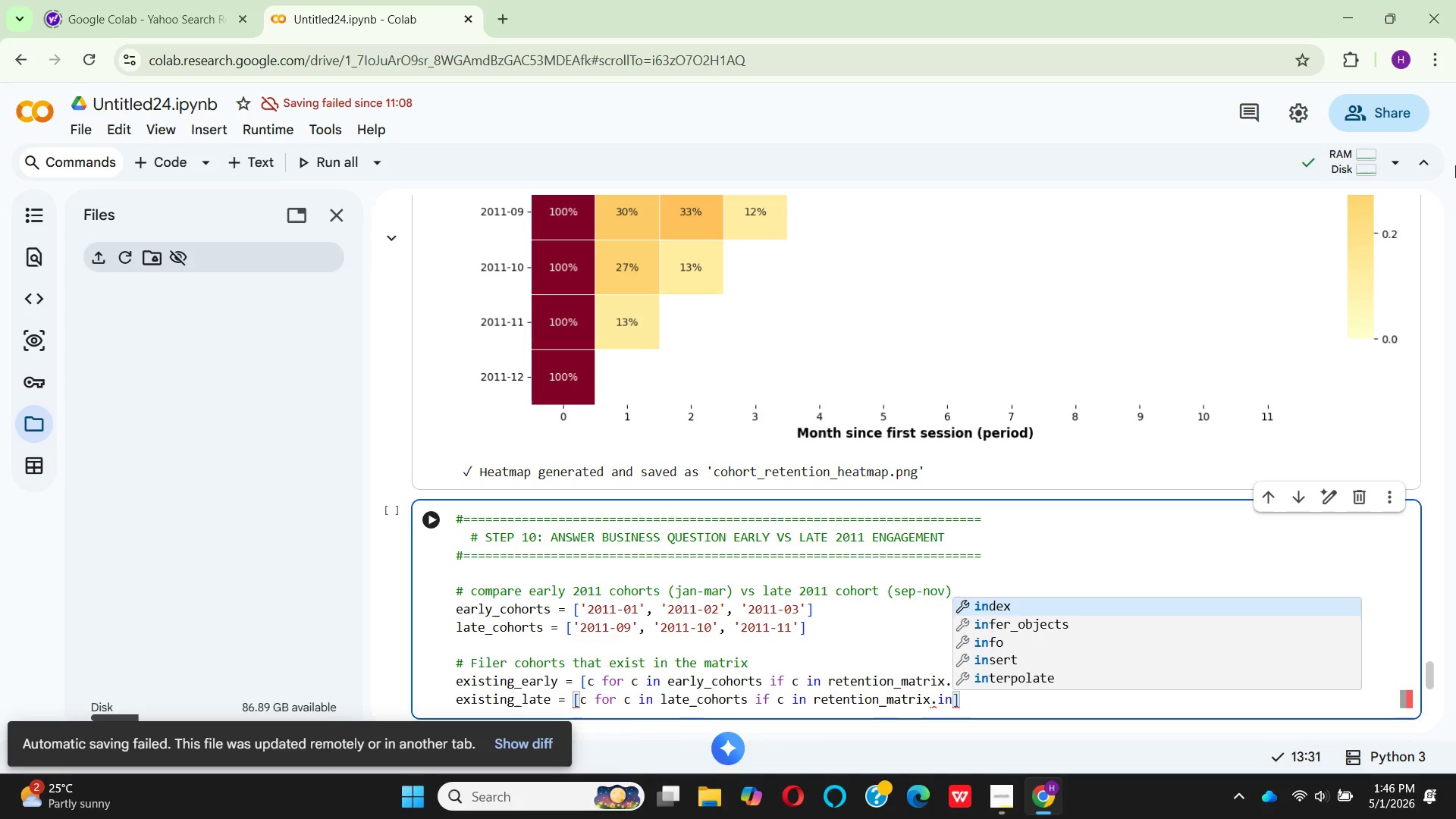 
key(Enter)
 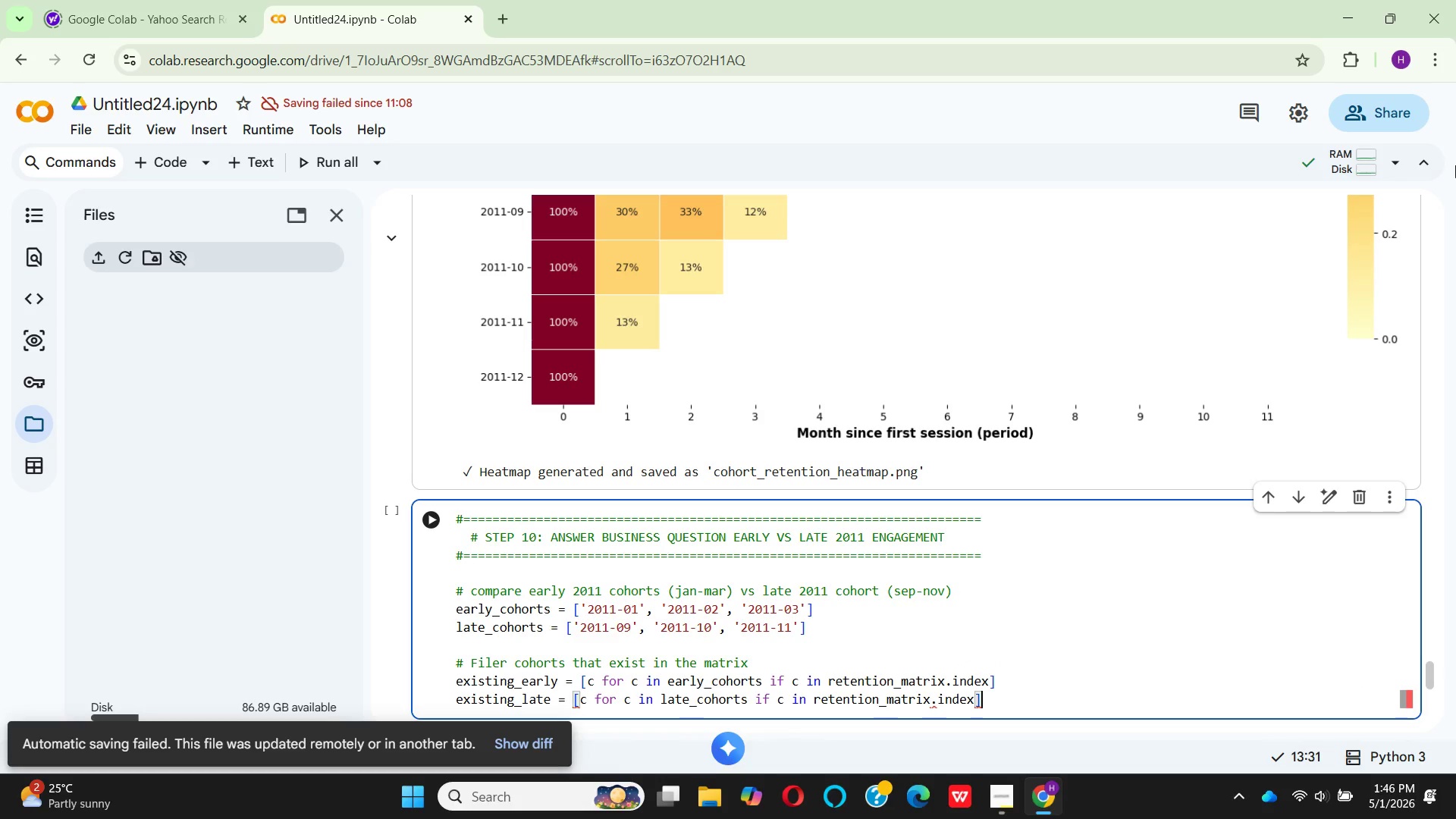 
key(ArrowRight)
 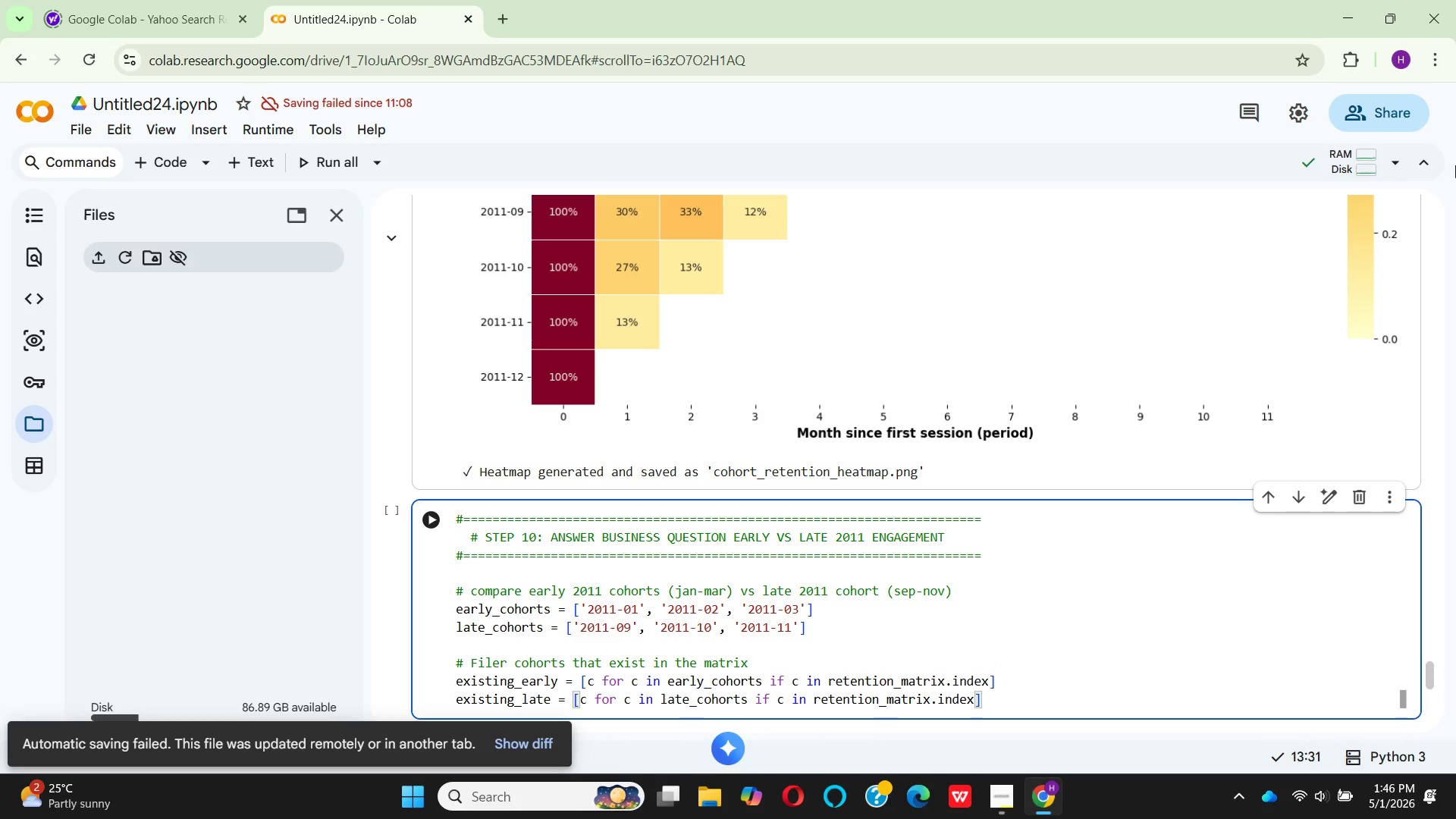 
key(Enter)
 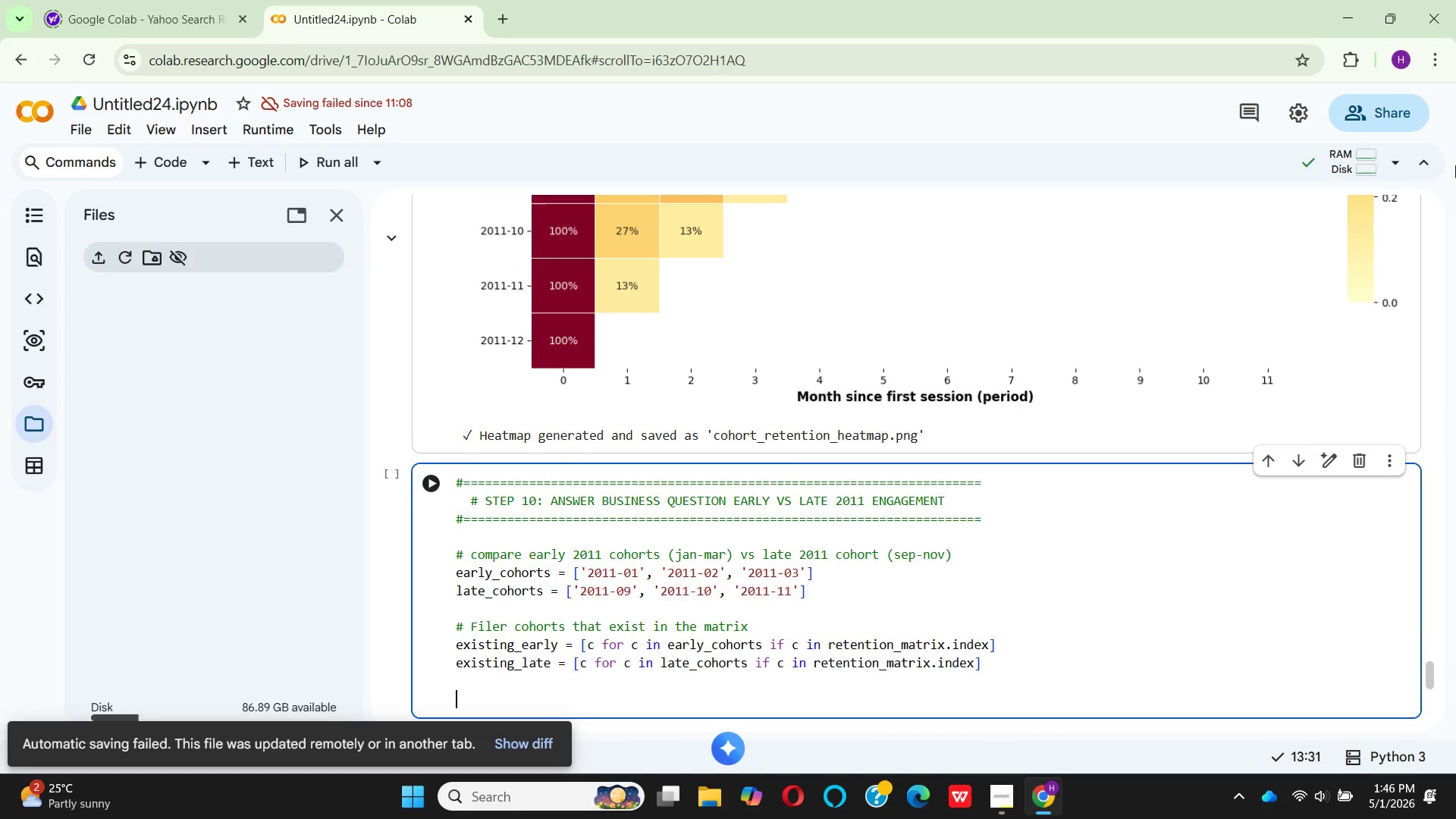 
key(Enter)
 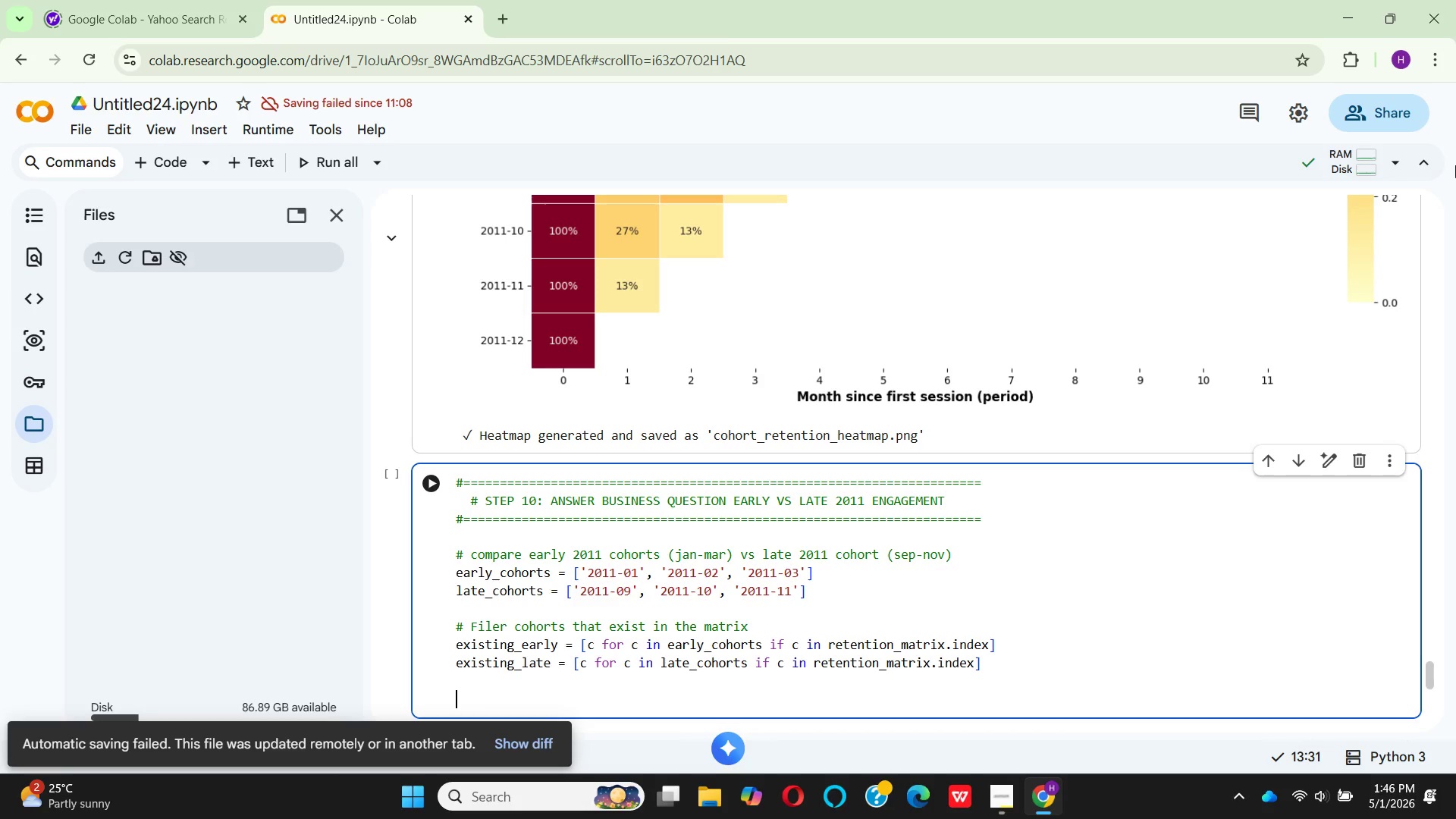 
type(if exis)
 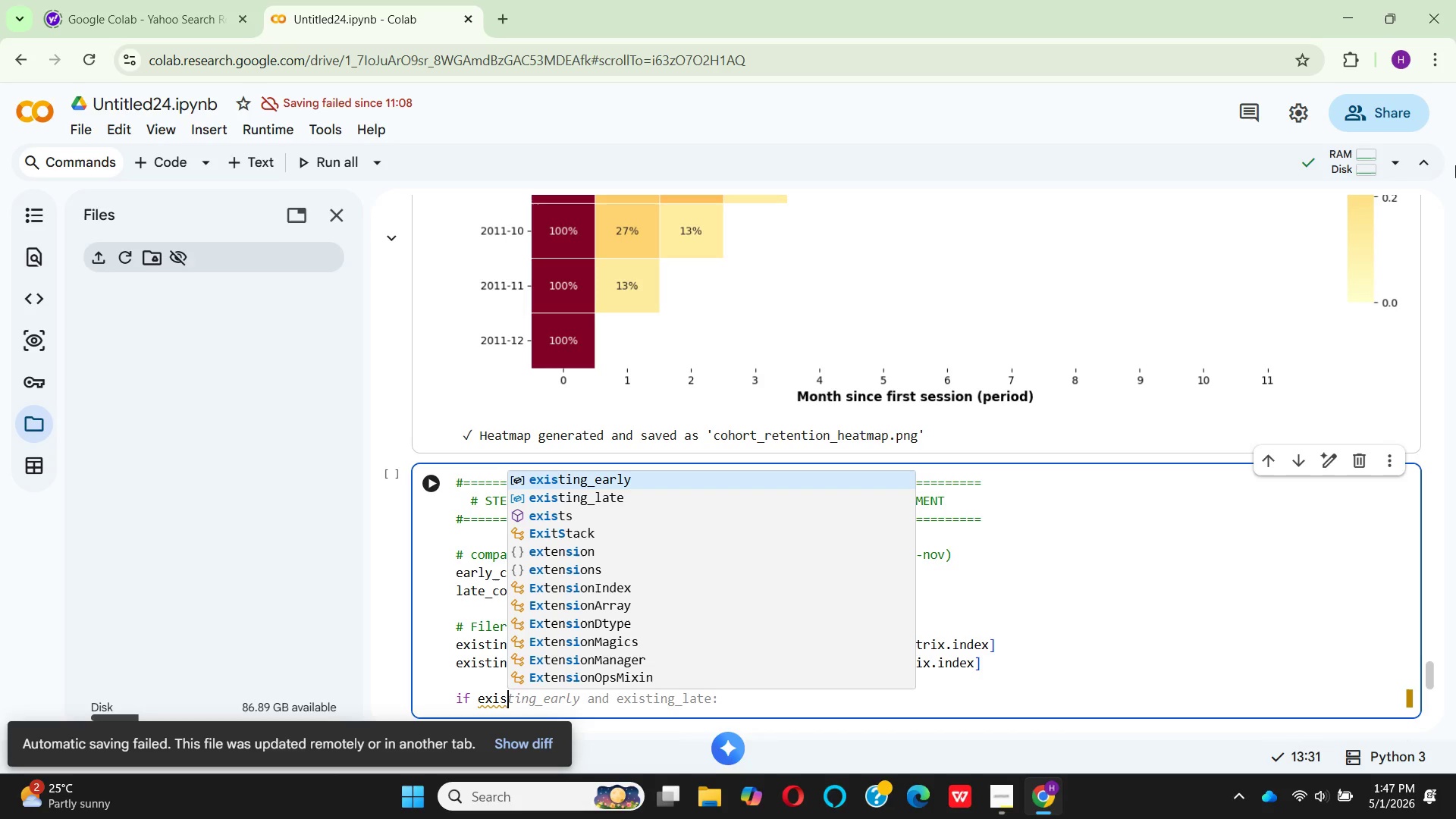 
key(Enter)
 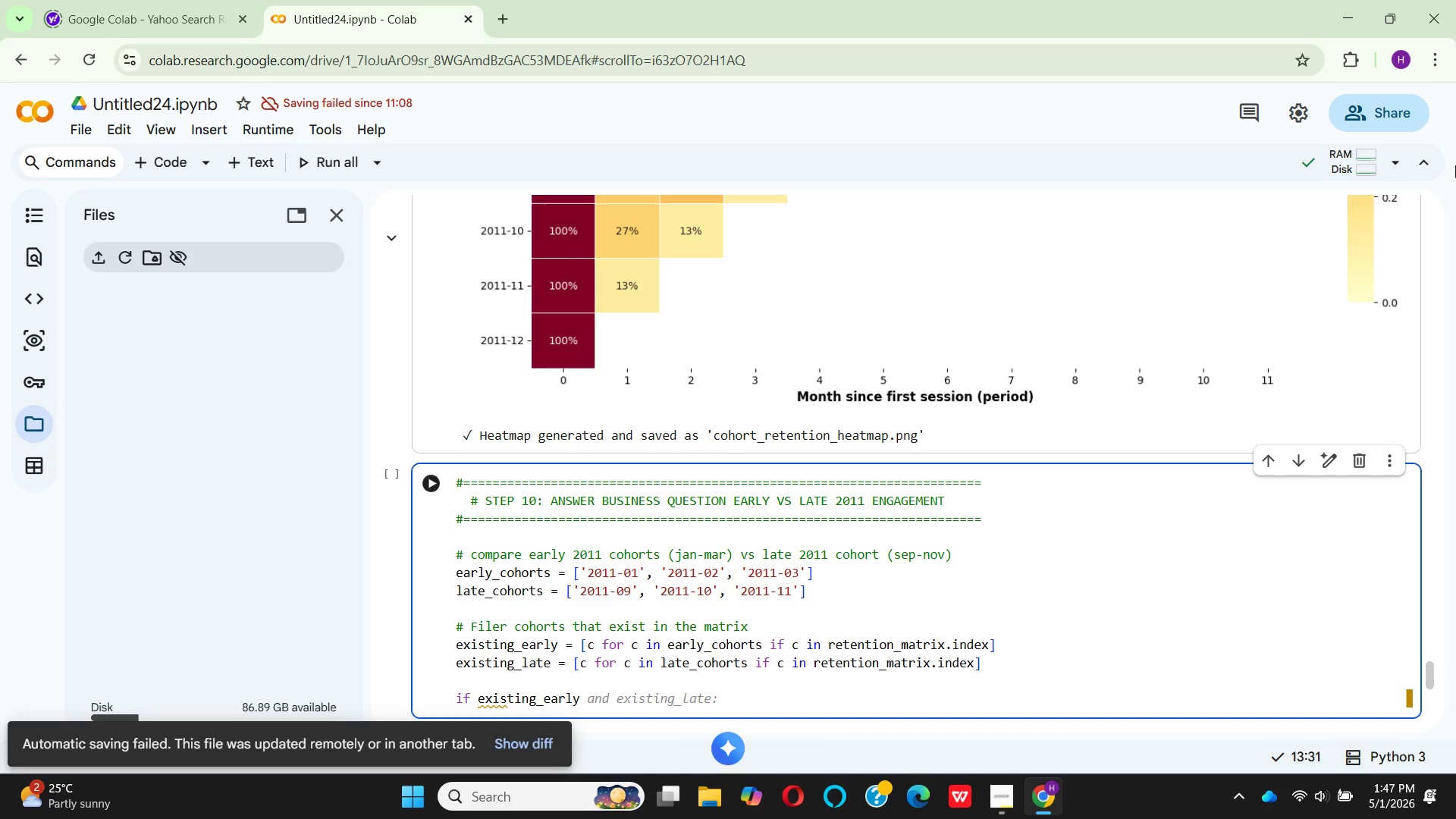 
type( and )
 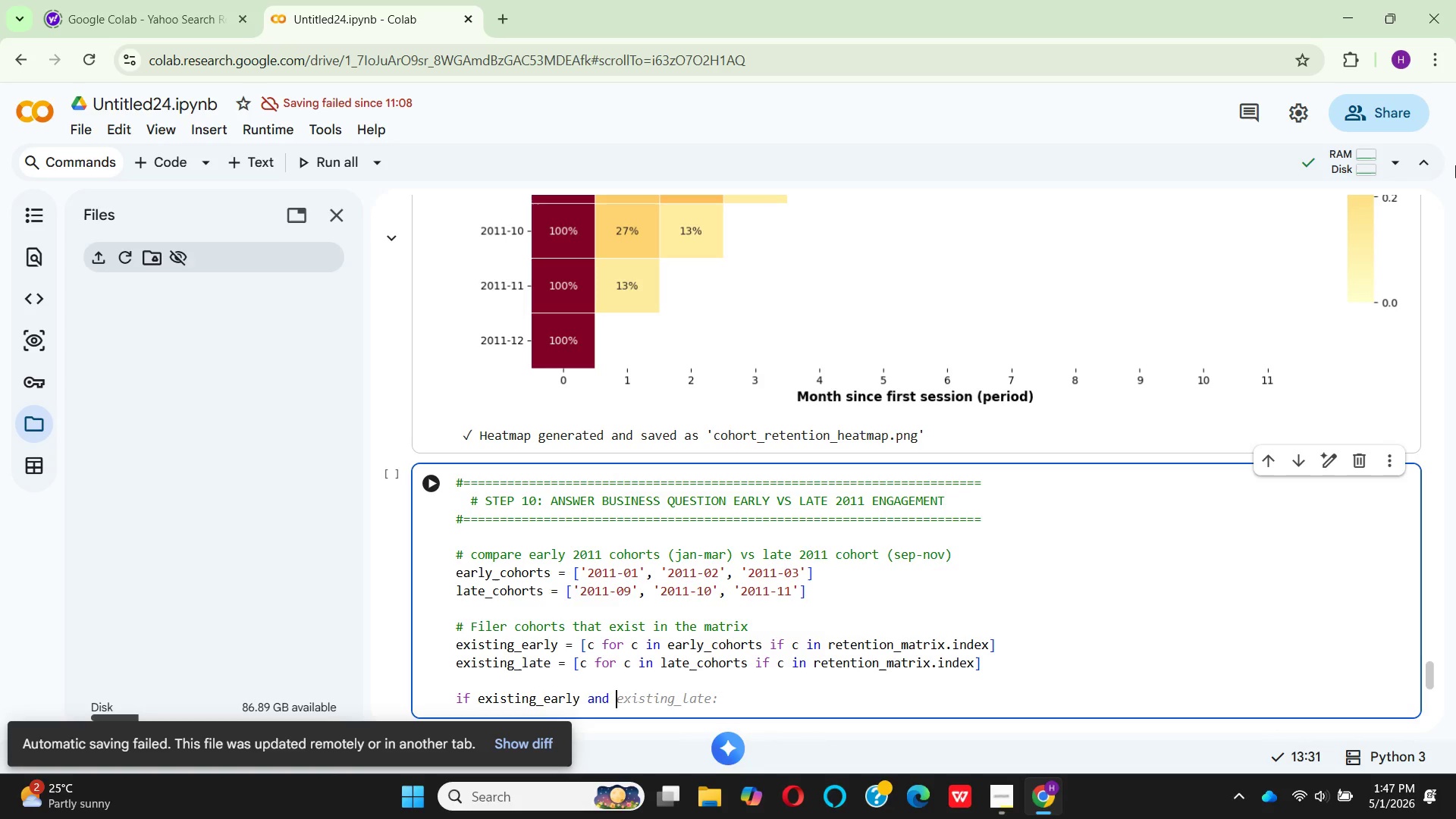 
type(exis)
 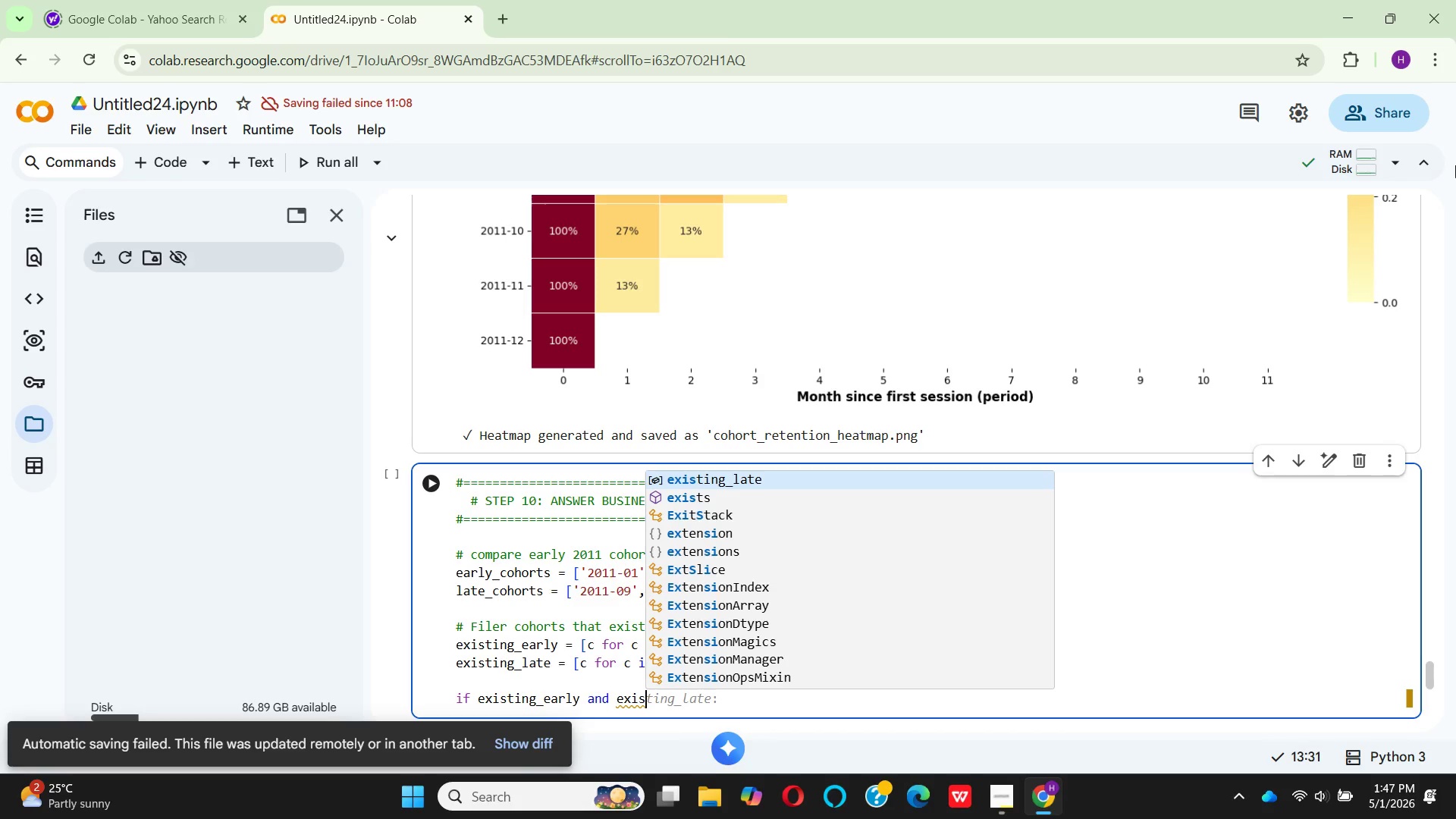 
key(Enter)
 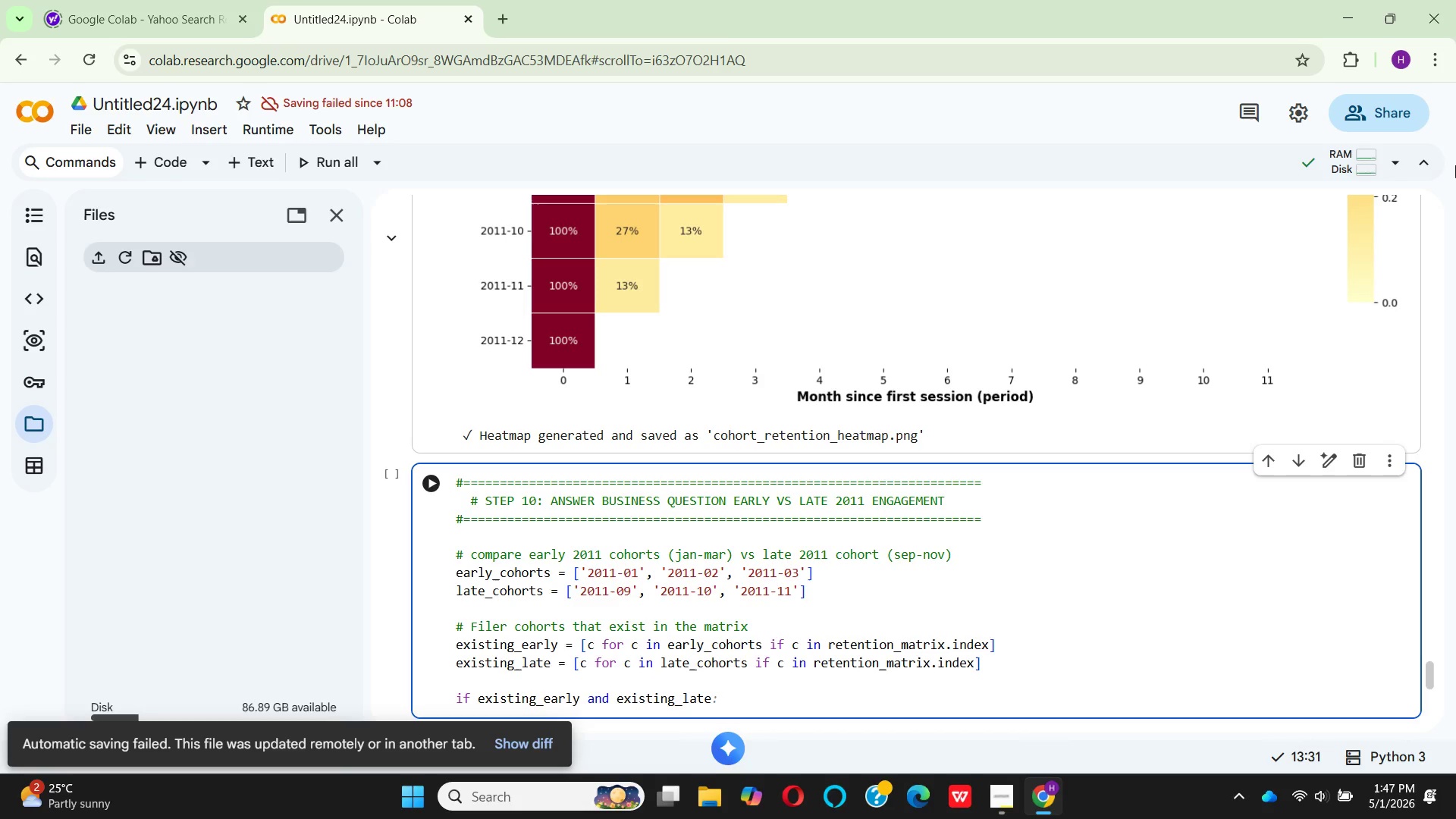 
key(Shift+Semicolon)
 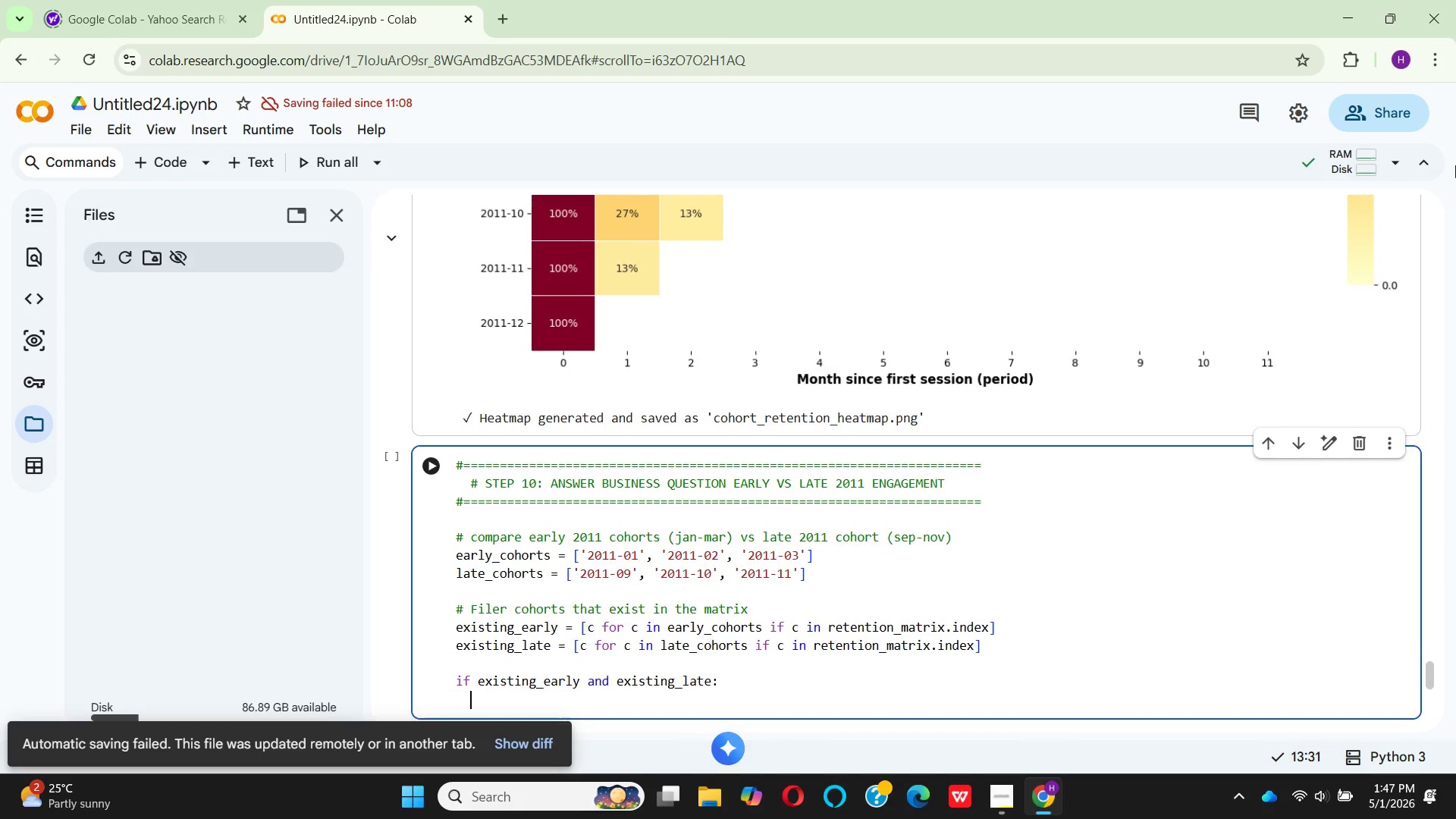 
key(Enter)
 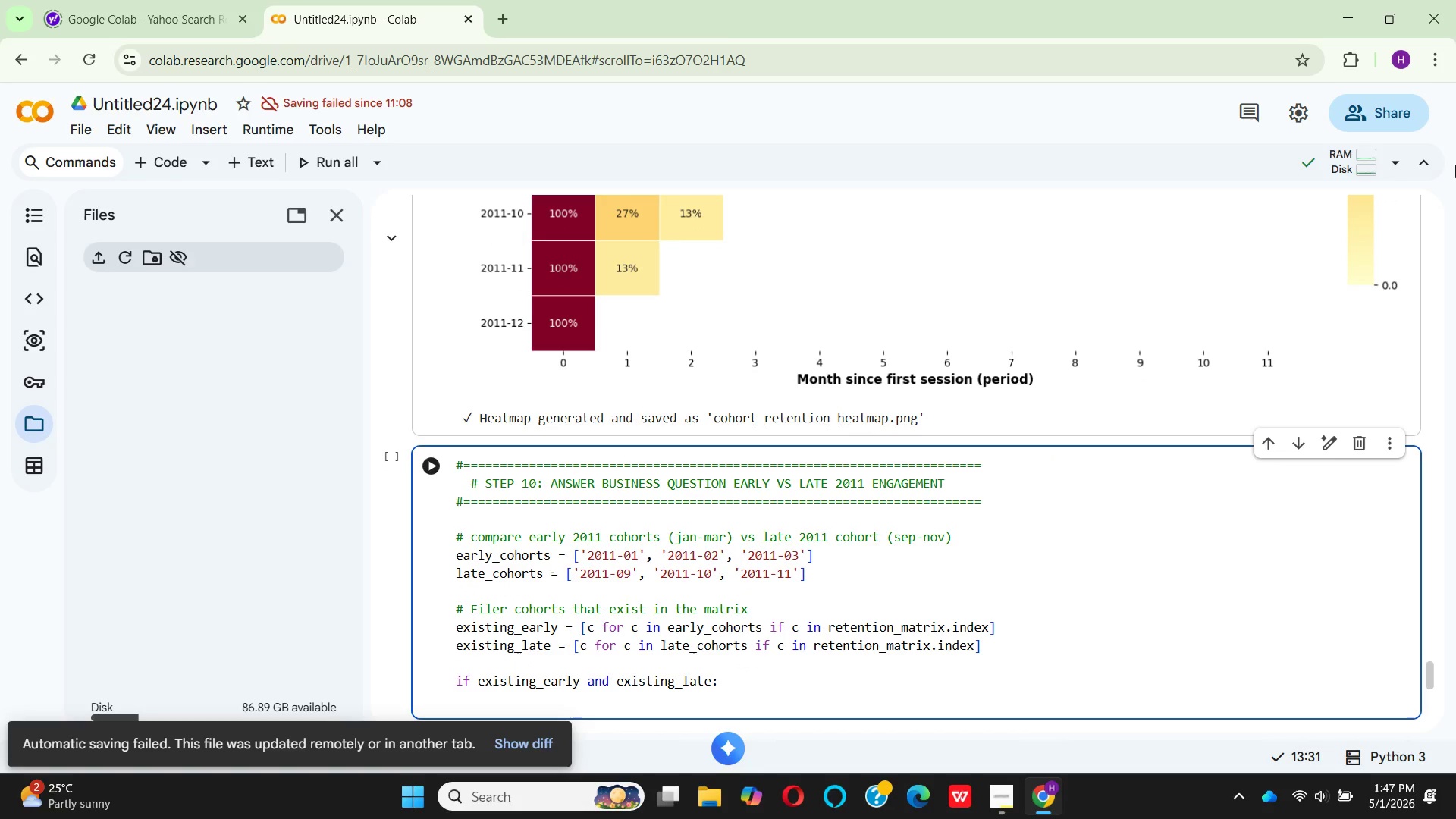 
key(Space)
 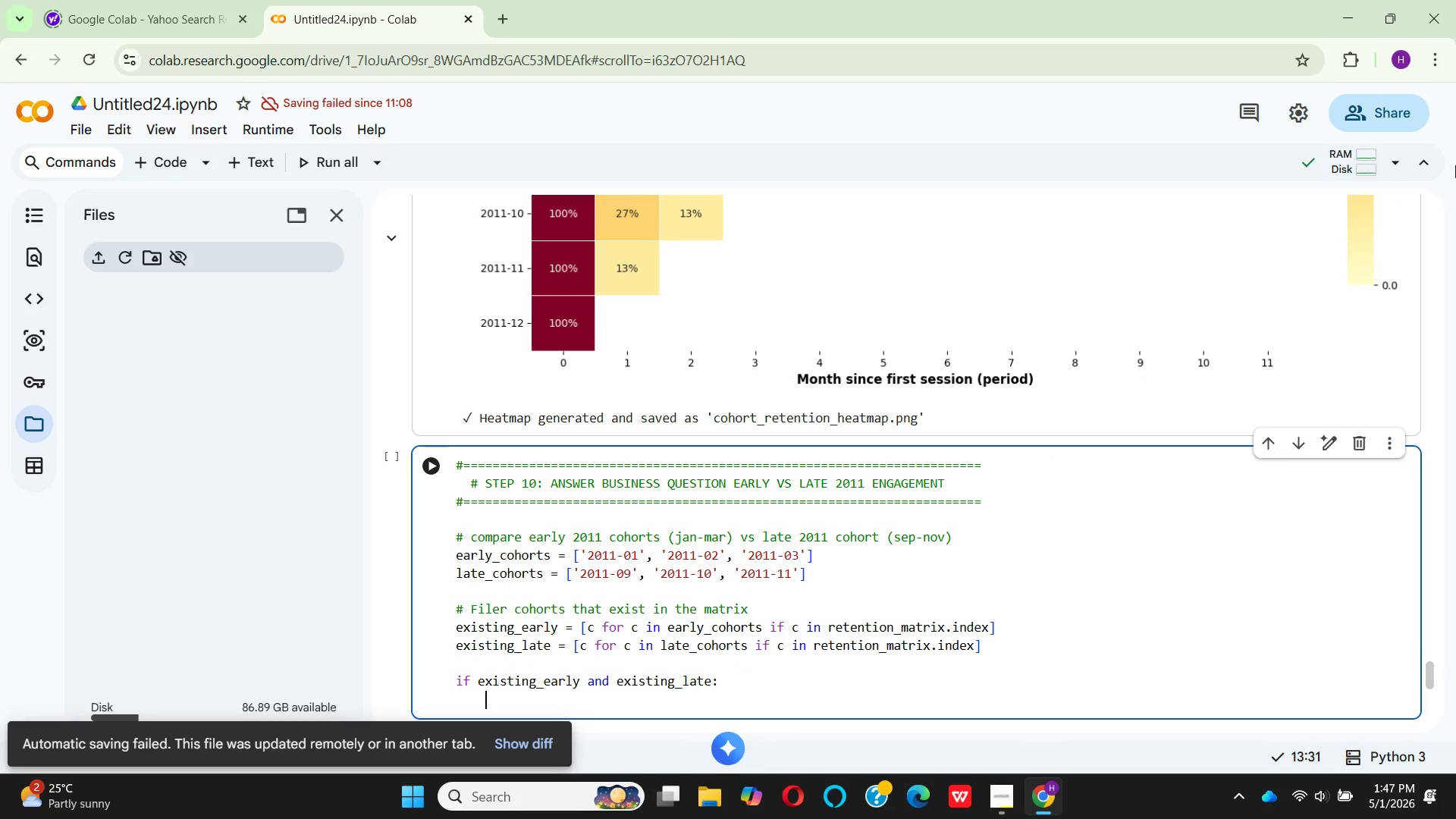 
key(Space)
 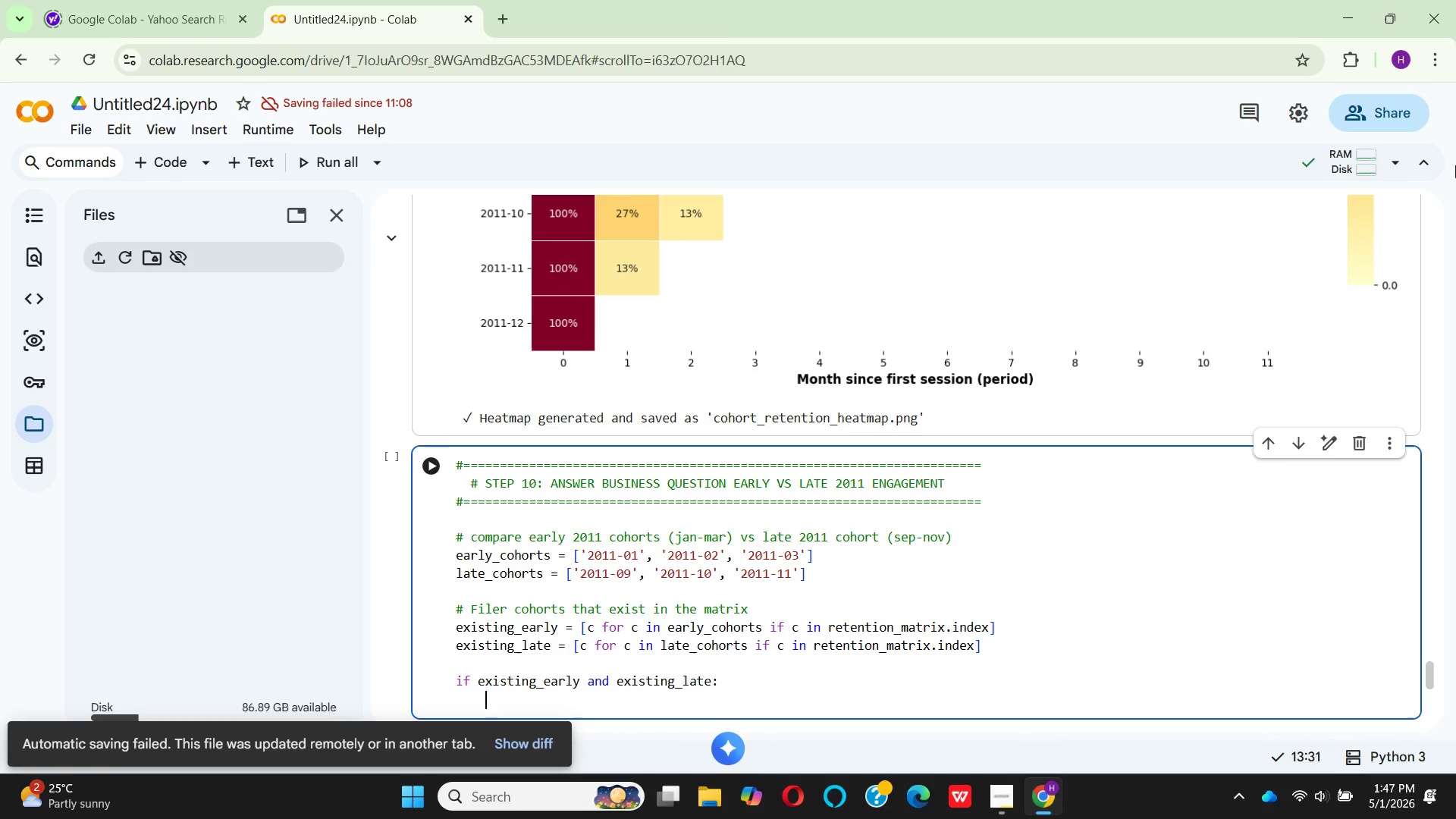 
type(early_)
 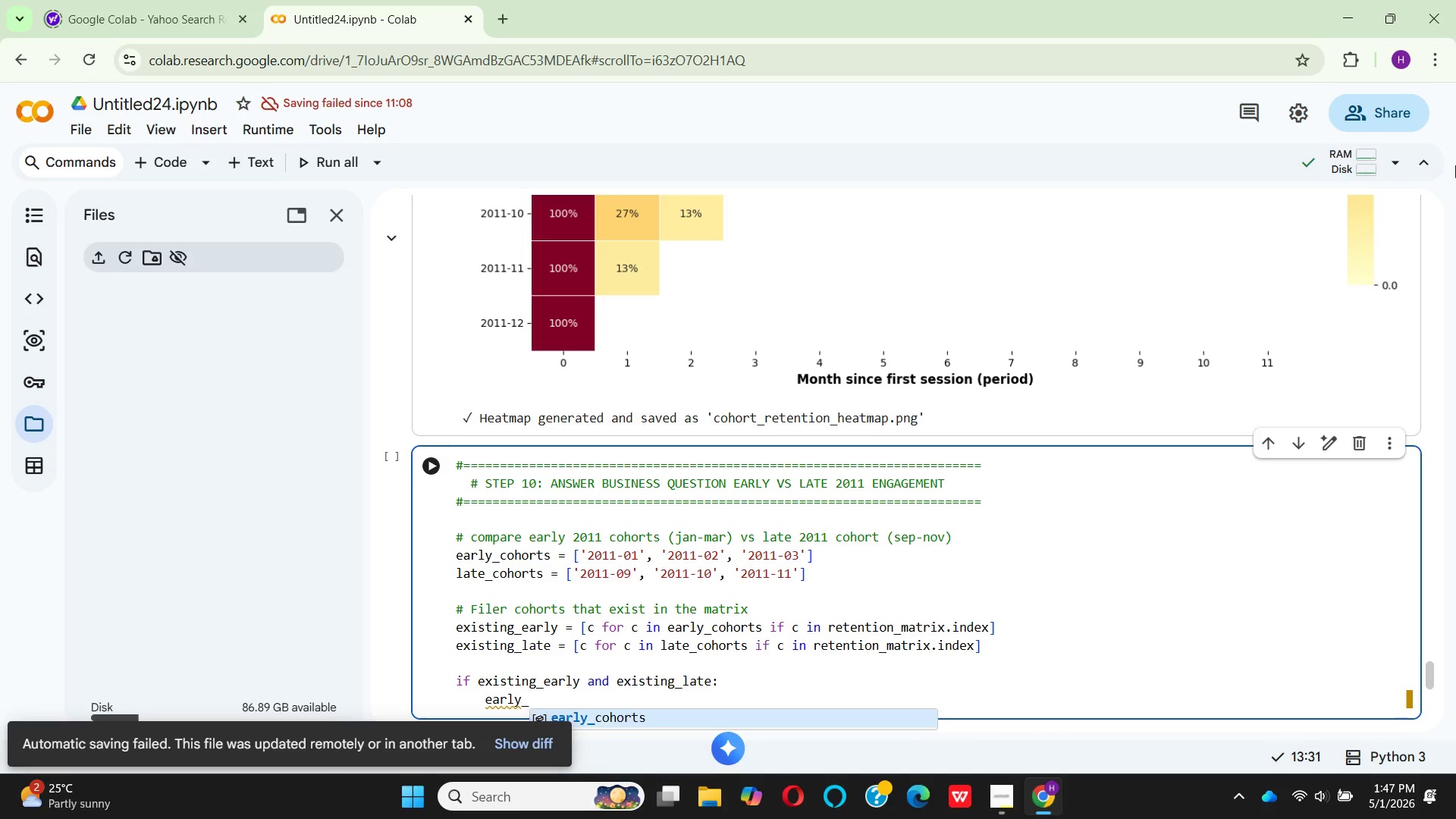 
type(avg = )
 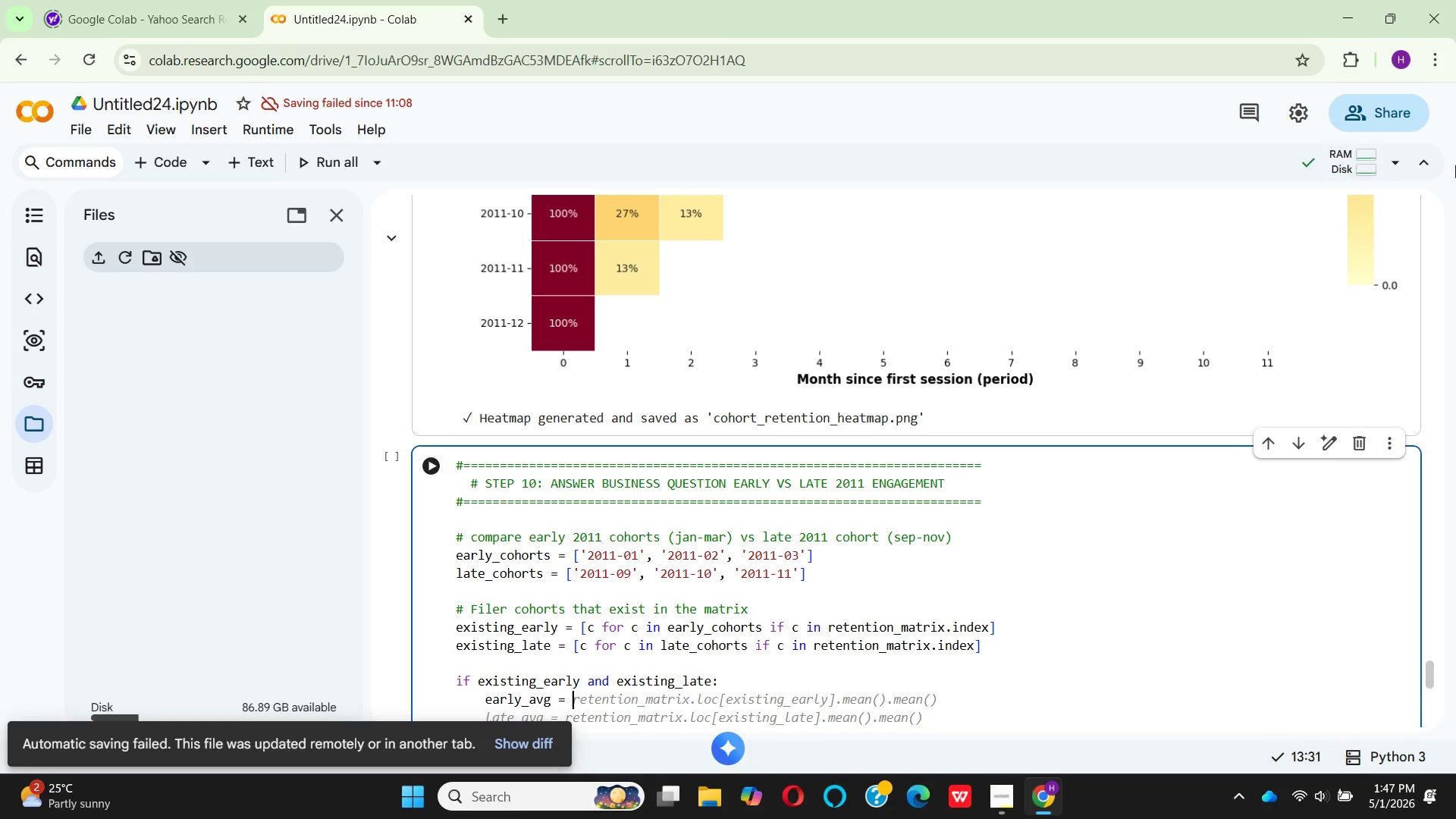 
scroll: coordinate [1452, 284], scroll_direction: down, amount: 1.0
 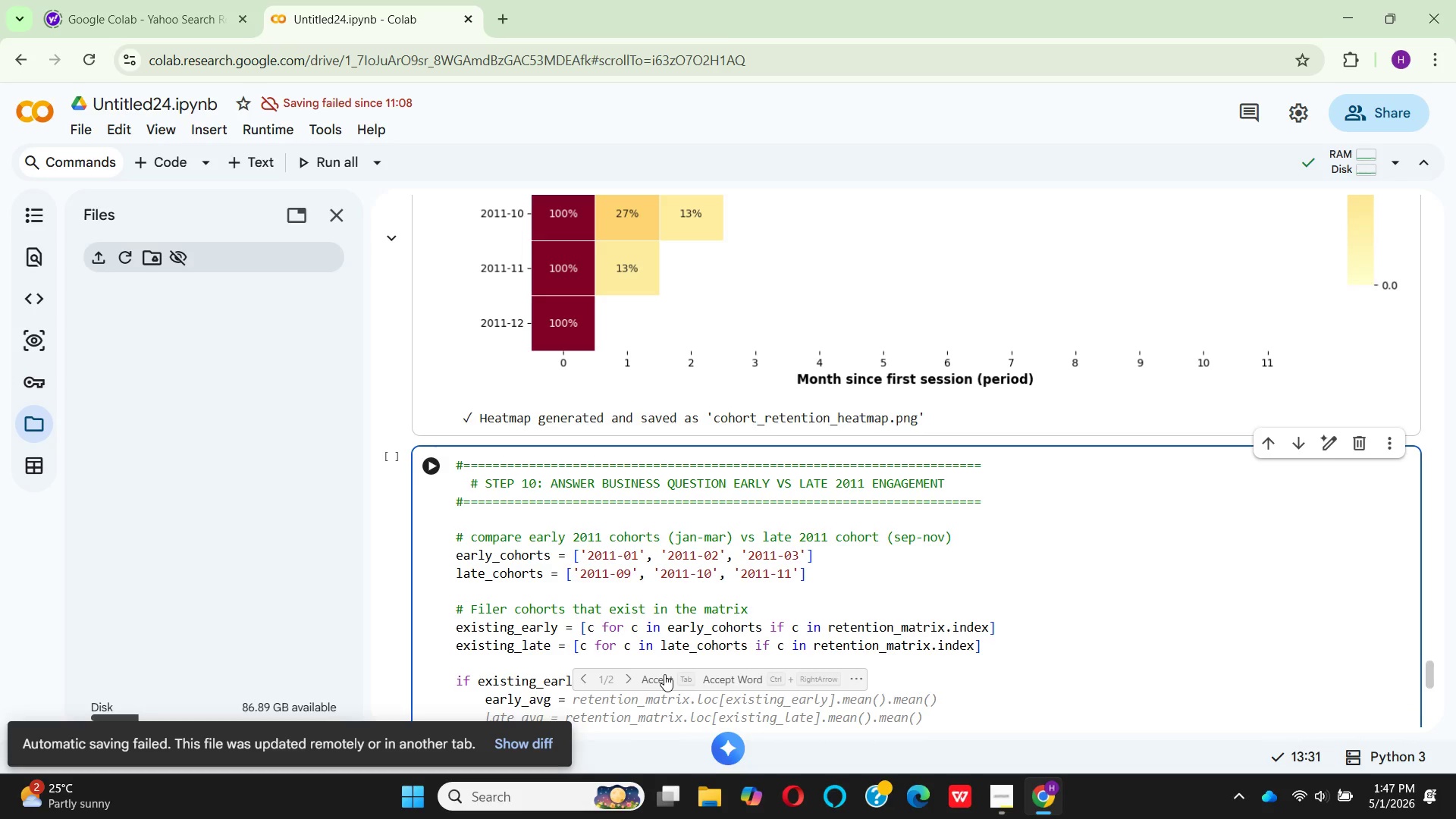 
left_click([664, 676])
 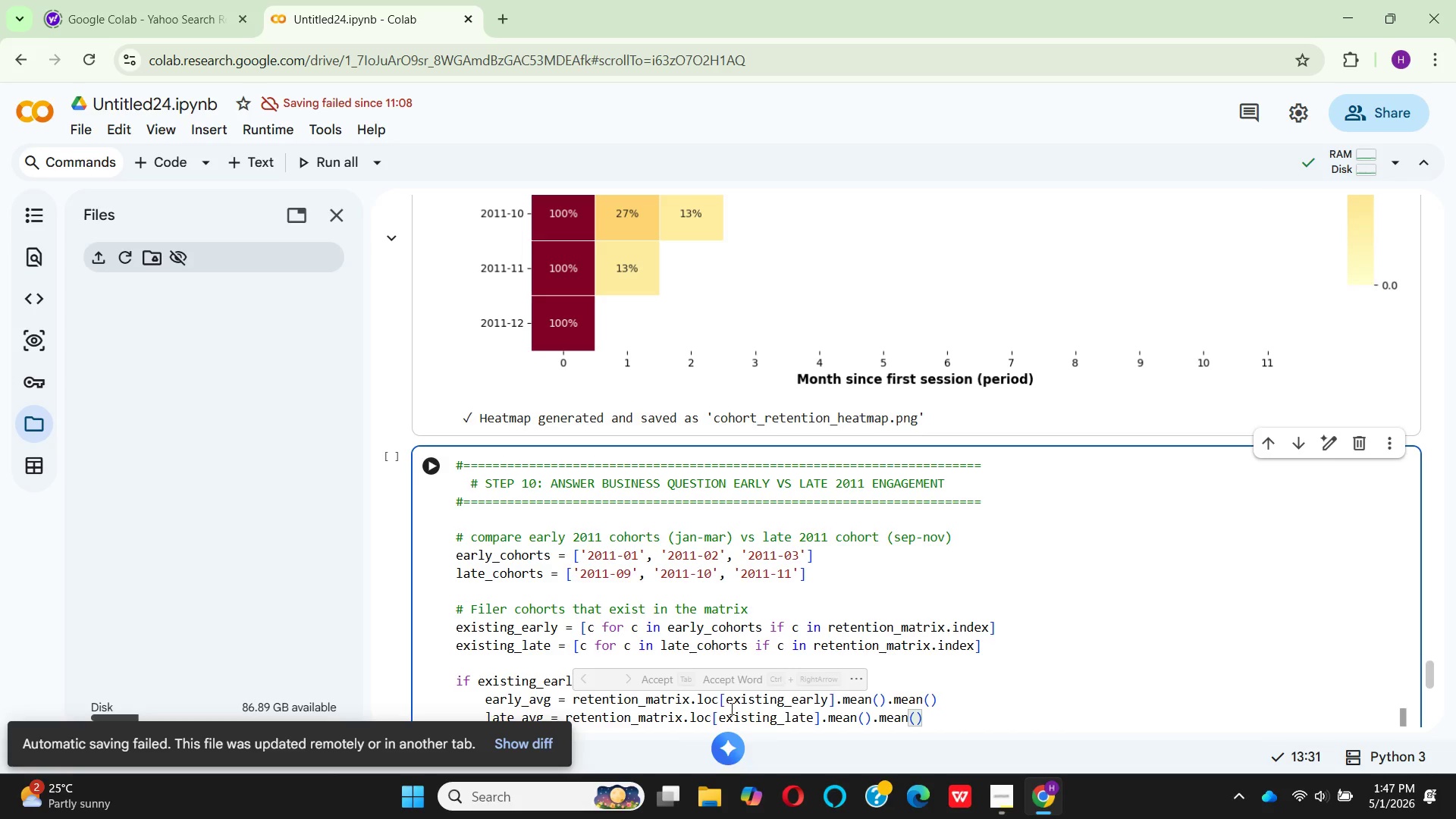 
scroll: coordinate [761, 709], scroll_direction: down, amount: 2.0
 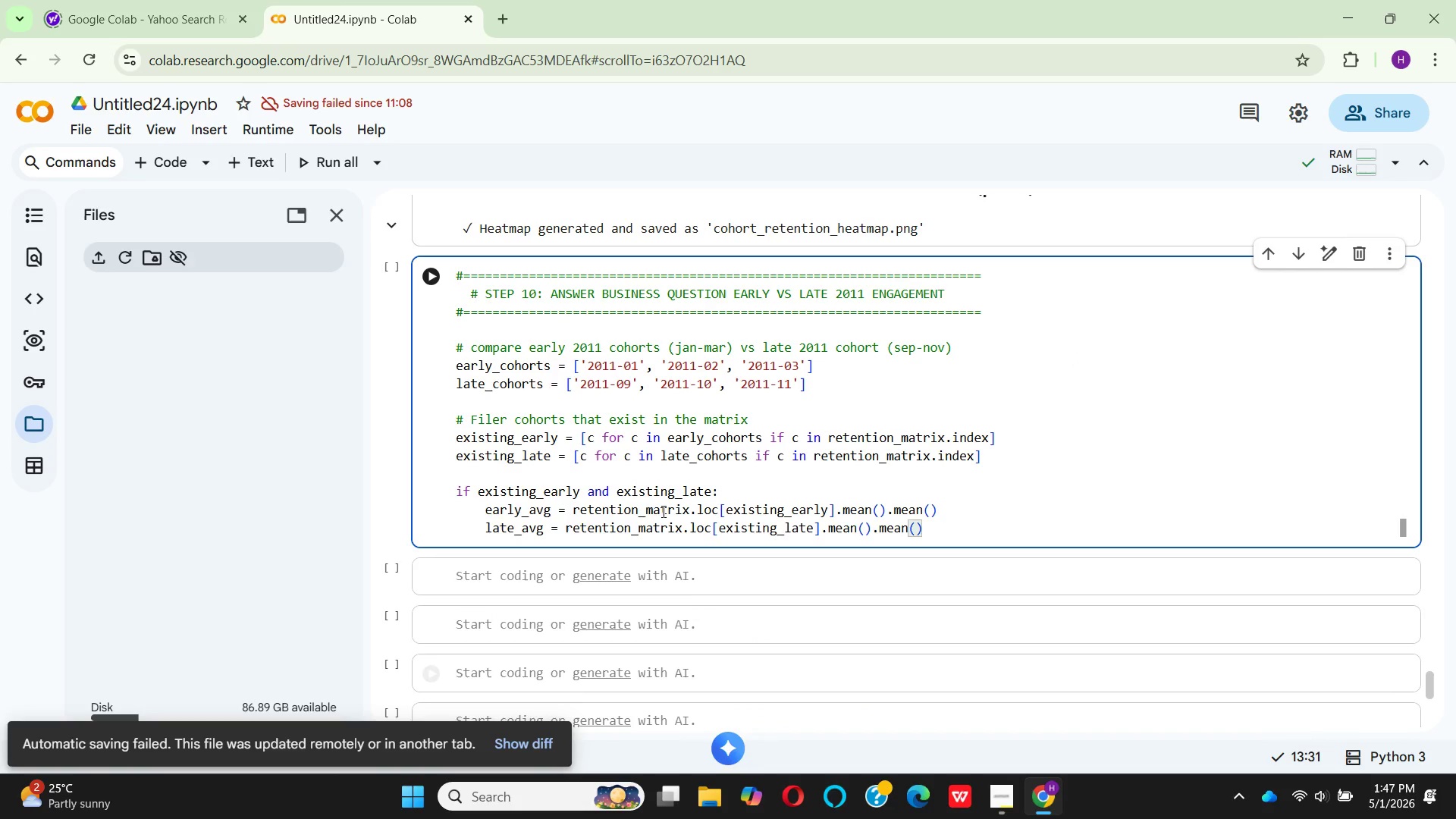 
mouse_move([624, 531])
 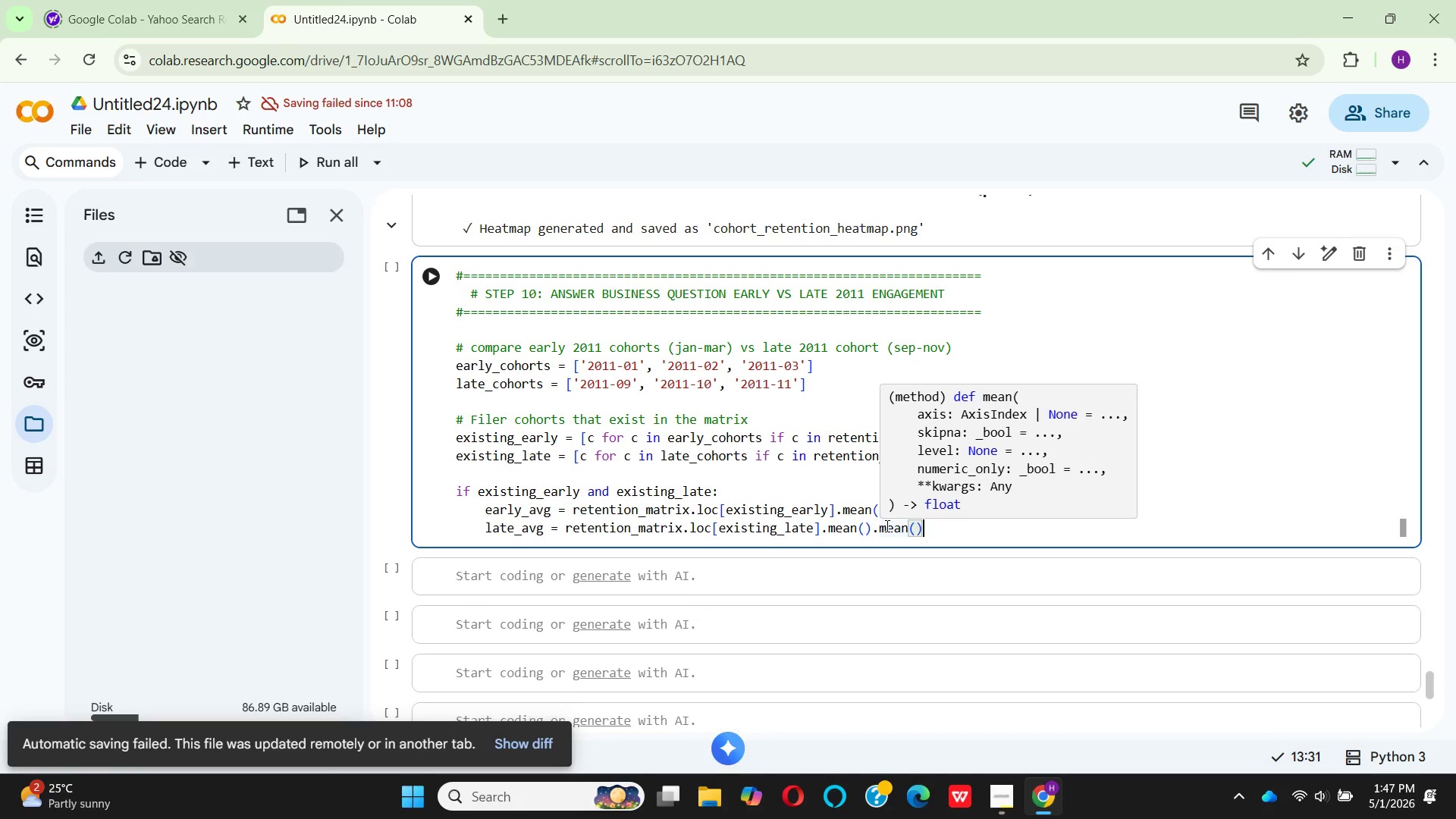 
wait(6.7)
 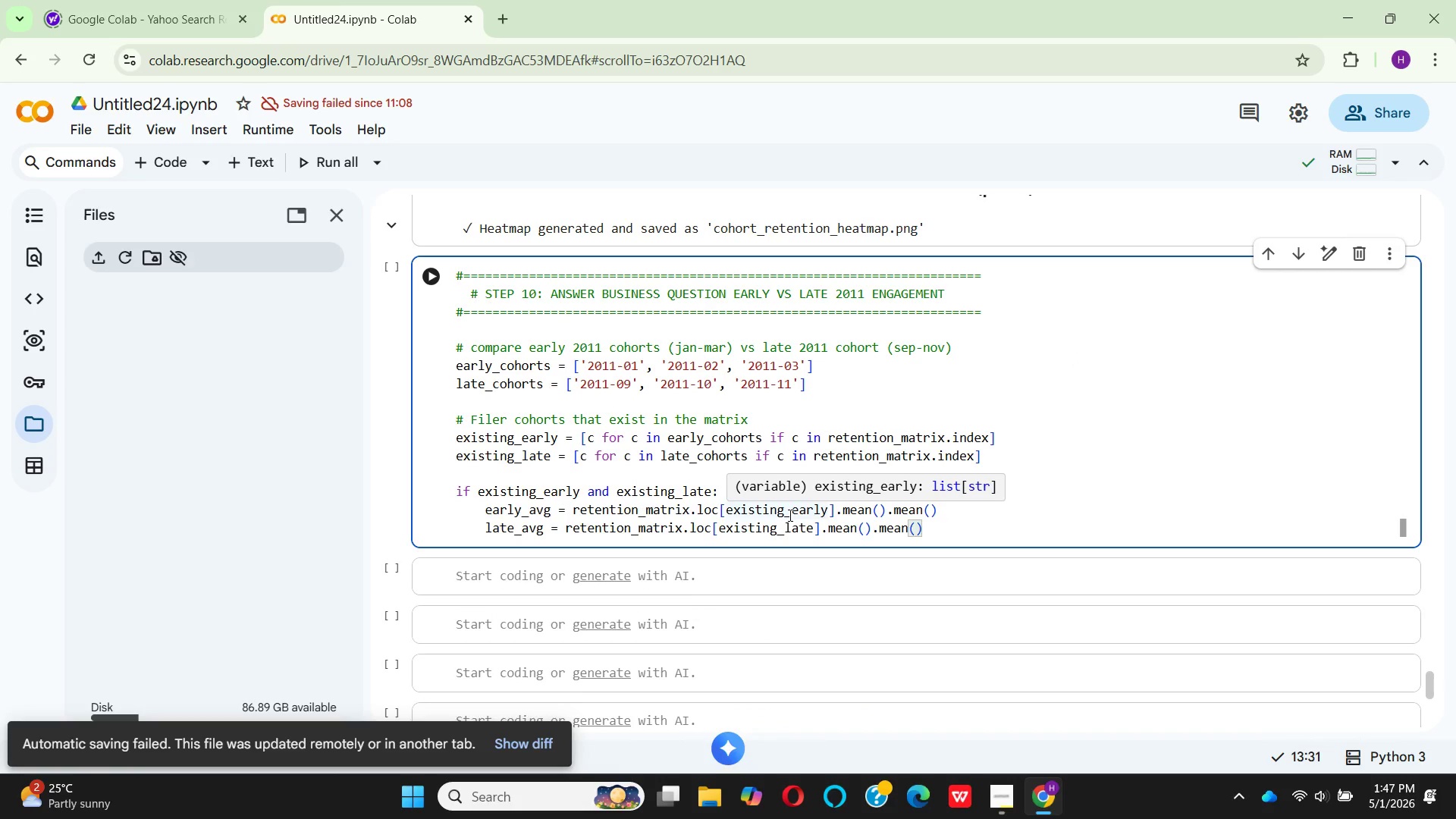 
left_click([946, 505])
 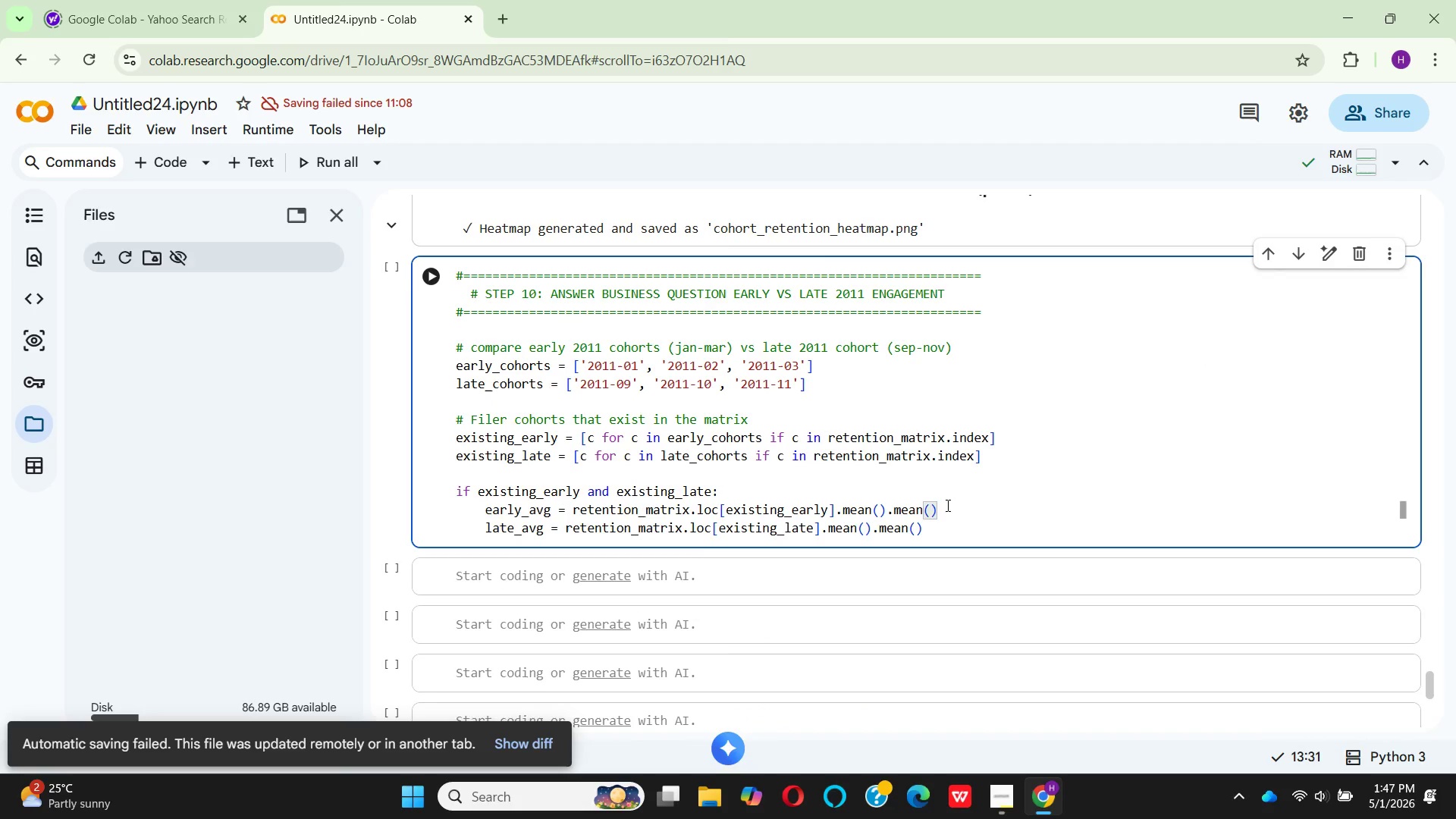 
key(Backspace)
 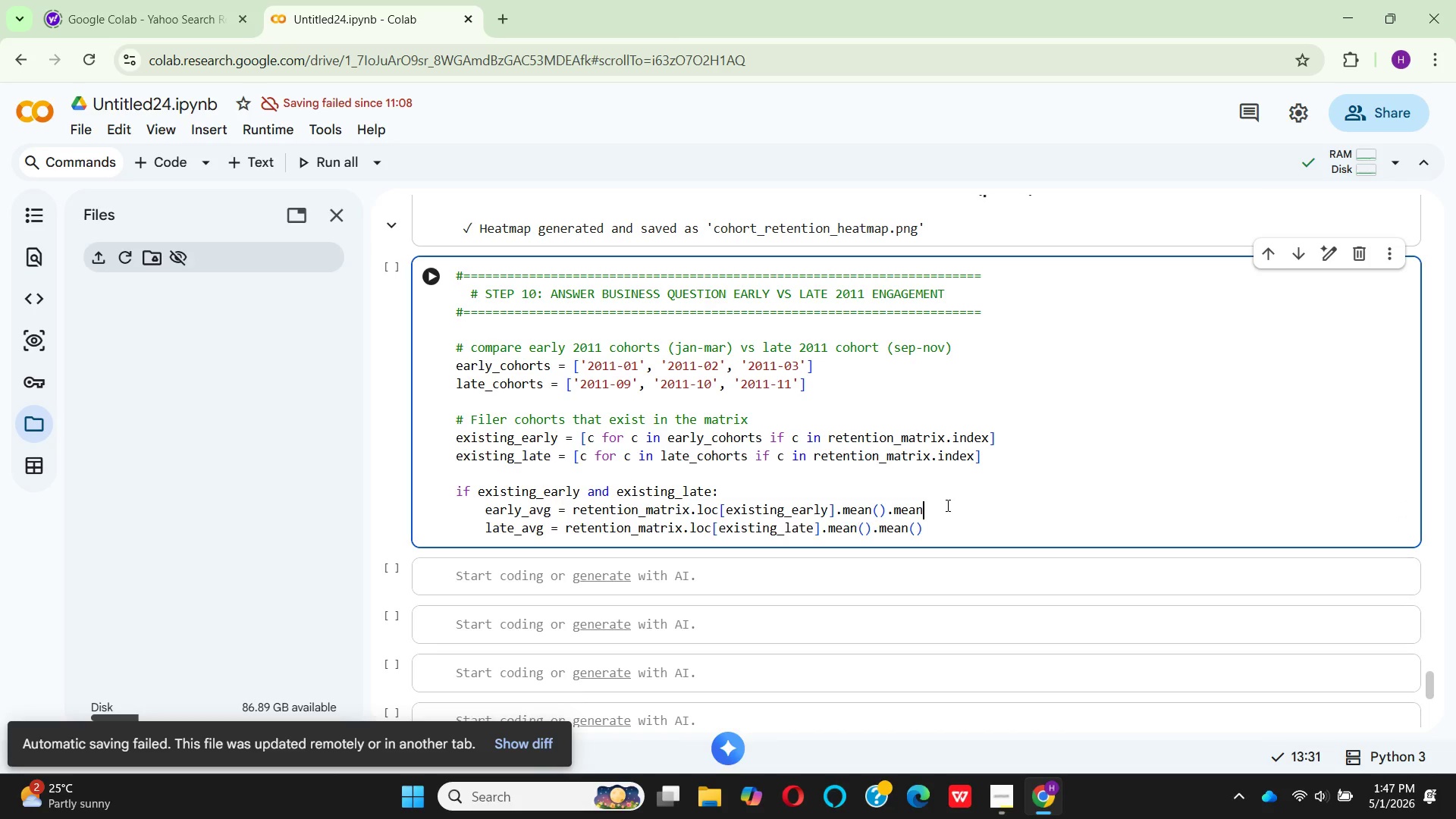 
key(Backspace)
 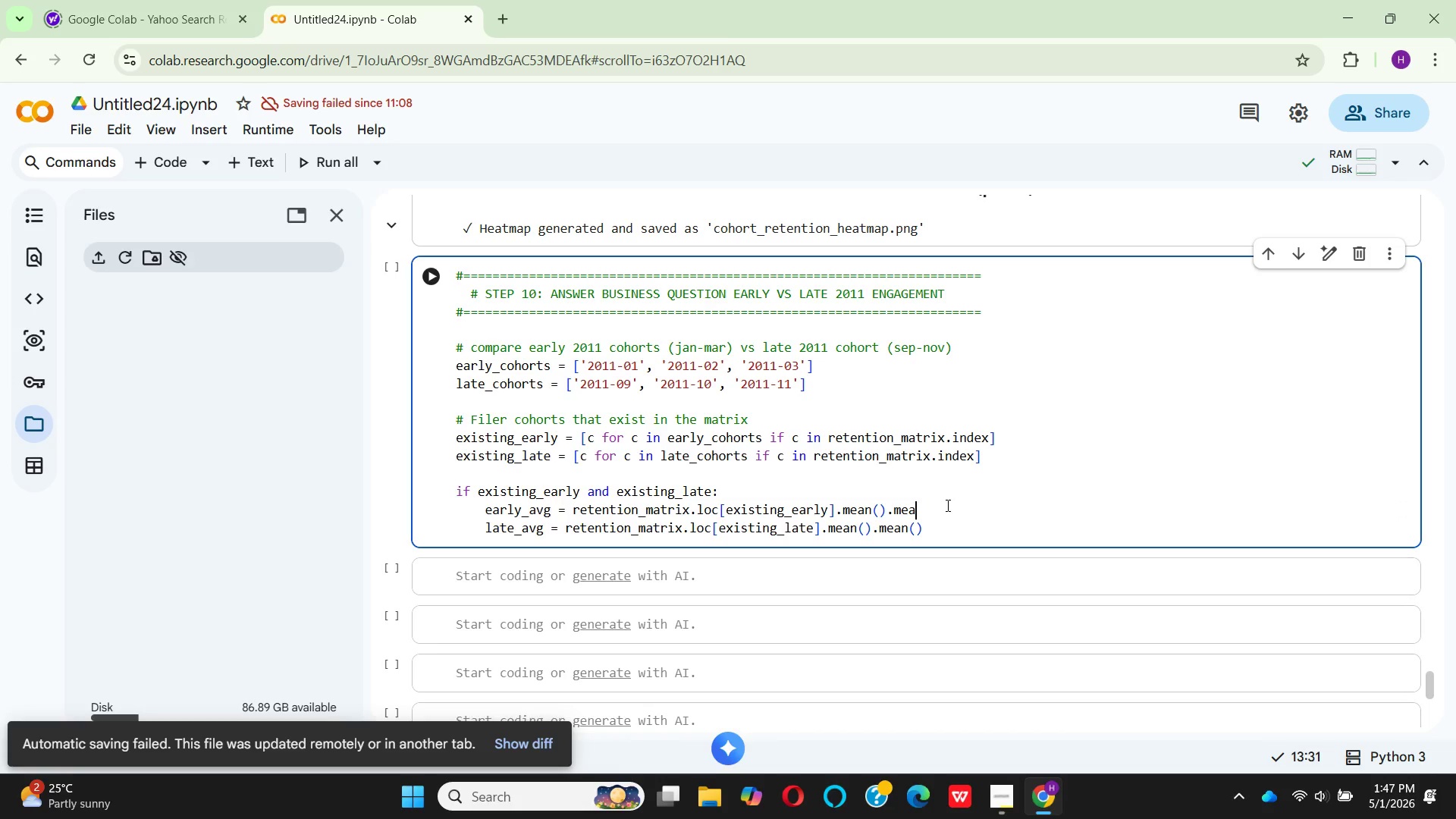 
key(Backspace)
 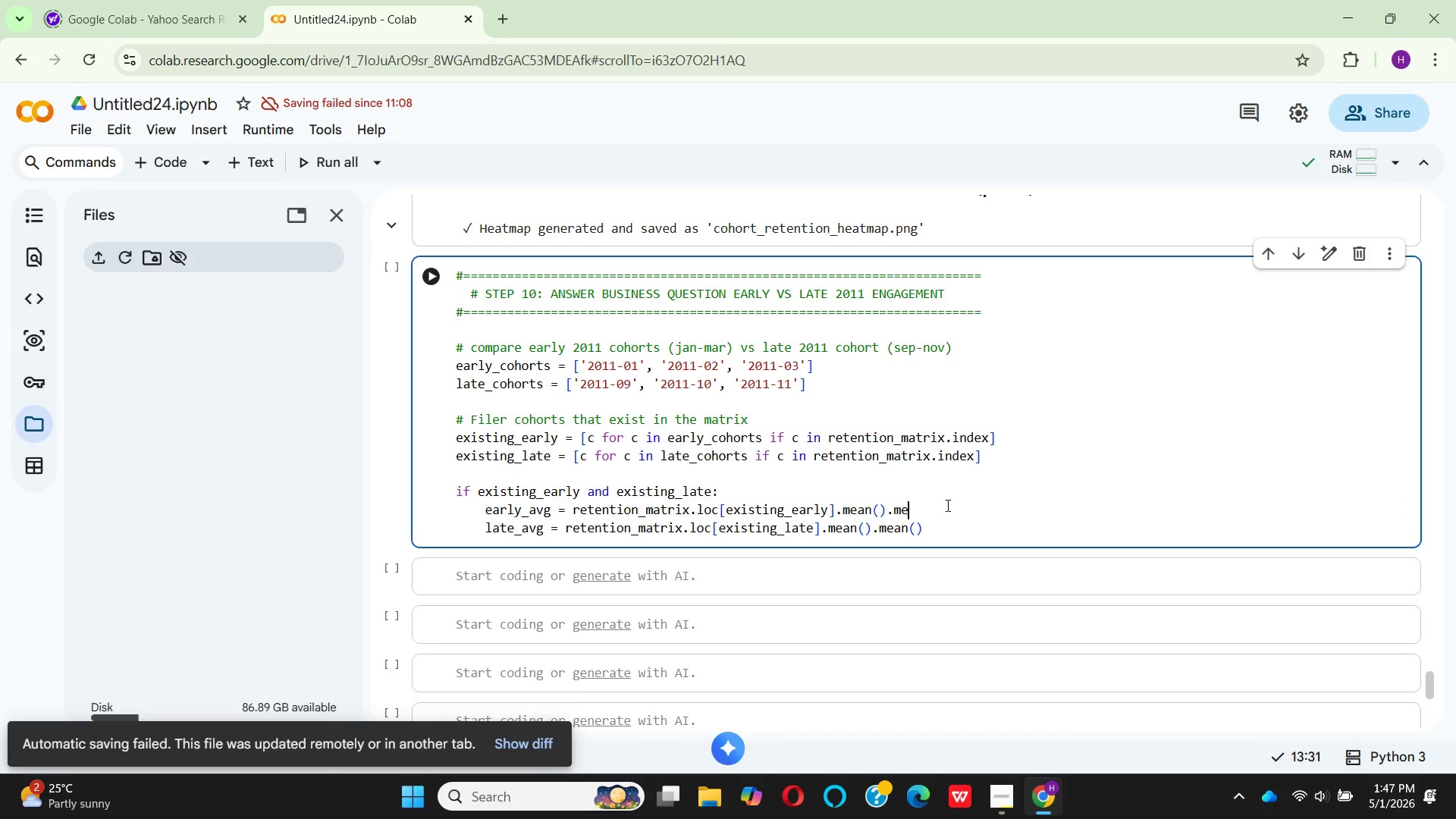 
key(Backspace)
 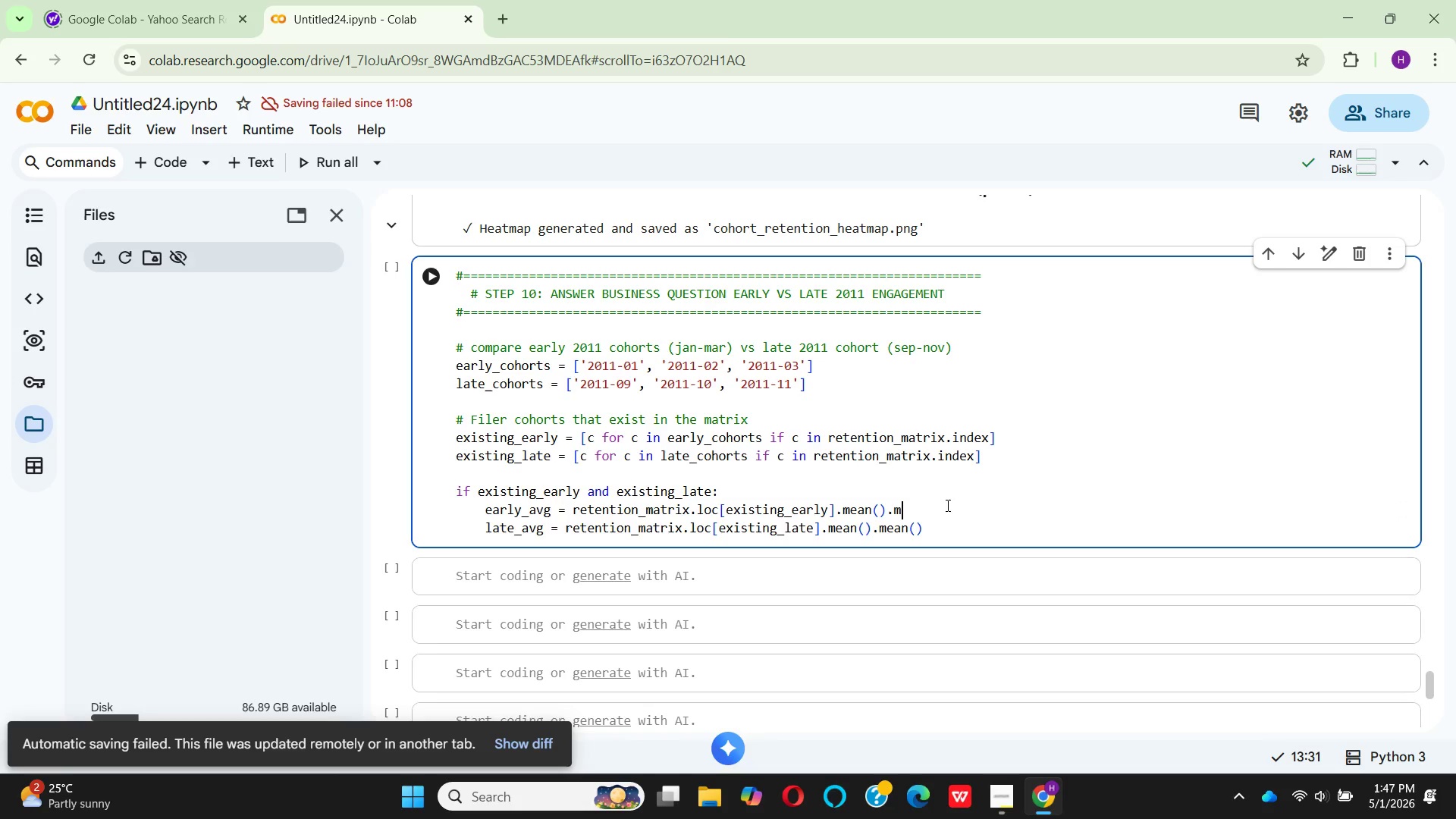 
key(Backspace)
 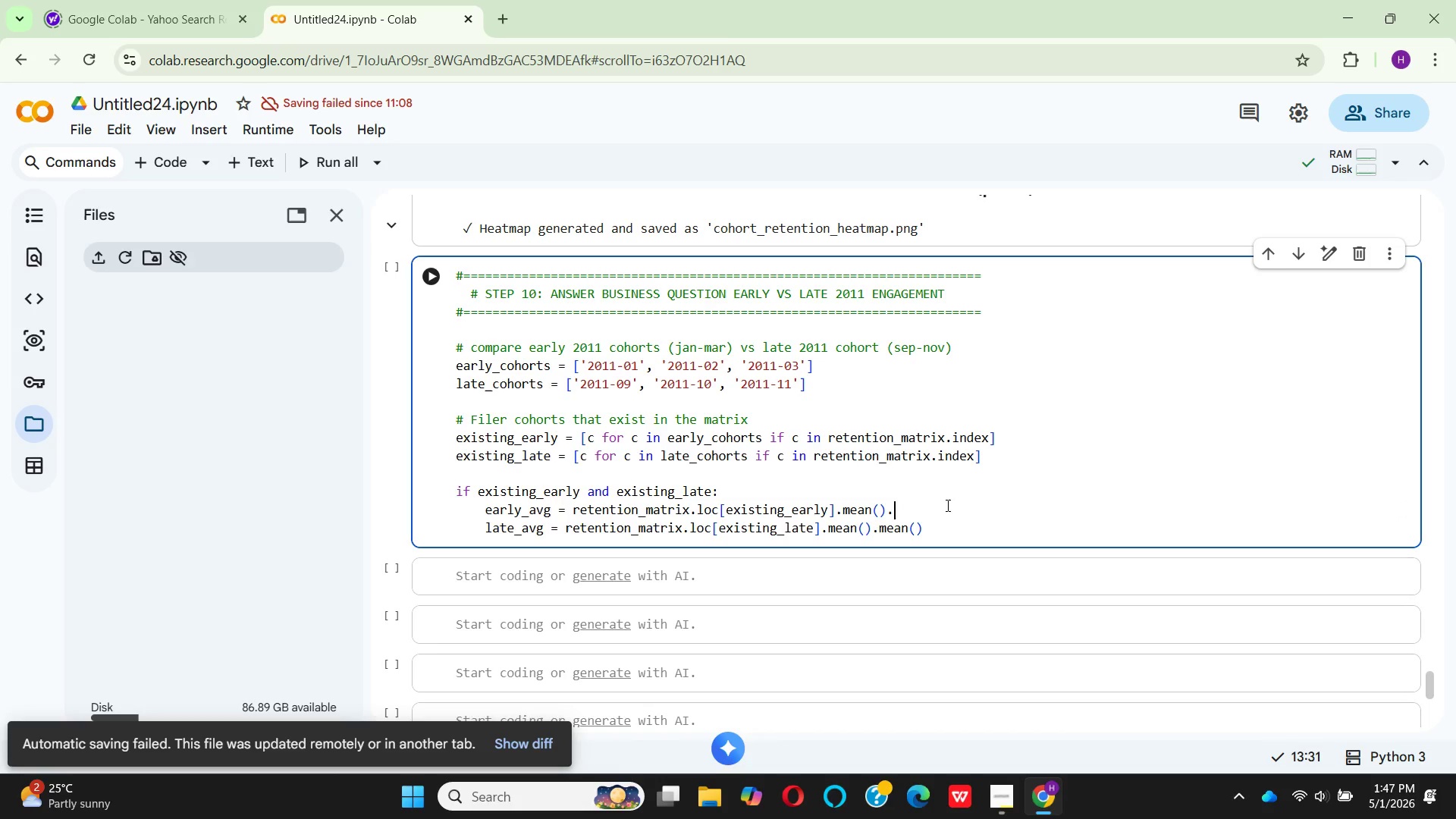 
key(Backspace)
 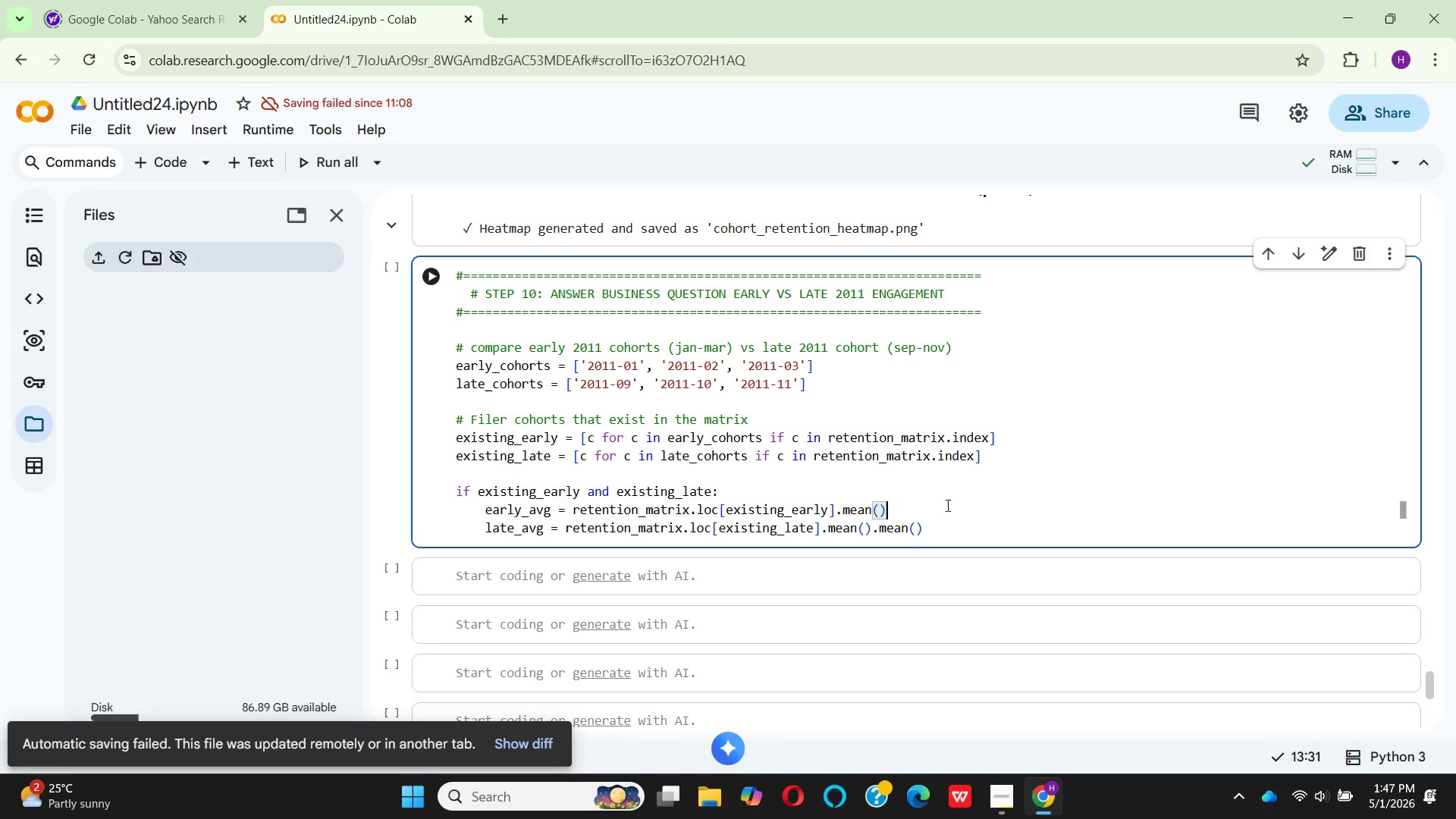 
key(Backspace)
 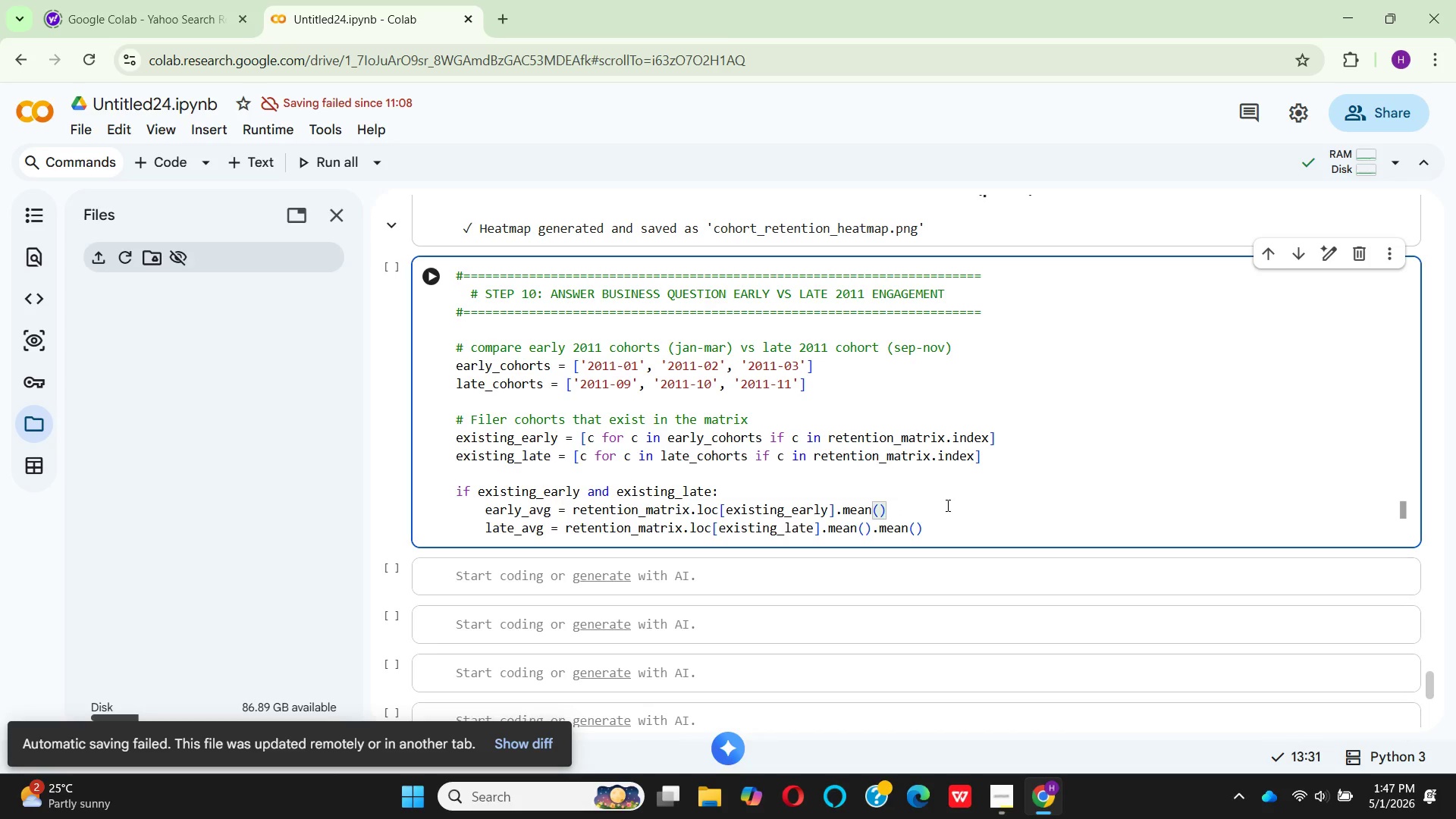 
key(ArrowLeft)
 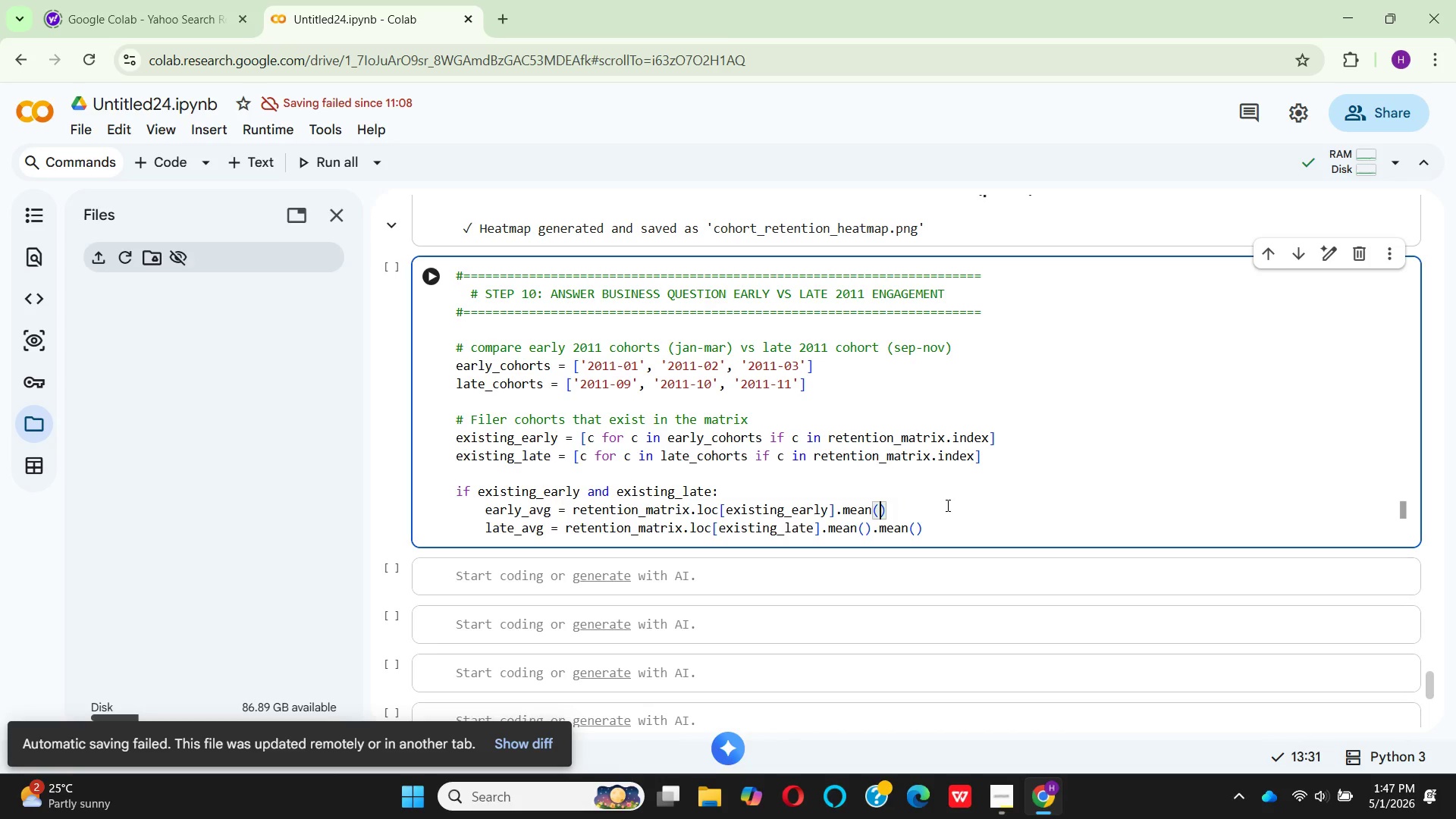 
type(axis)
 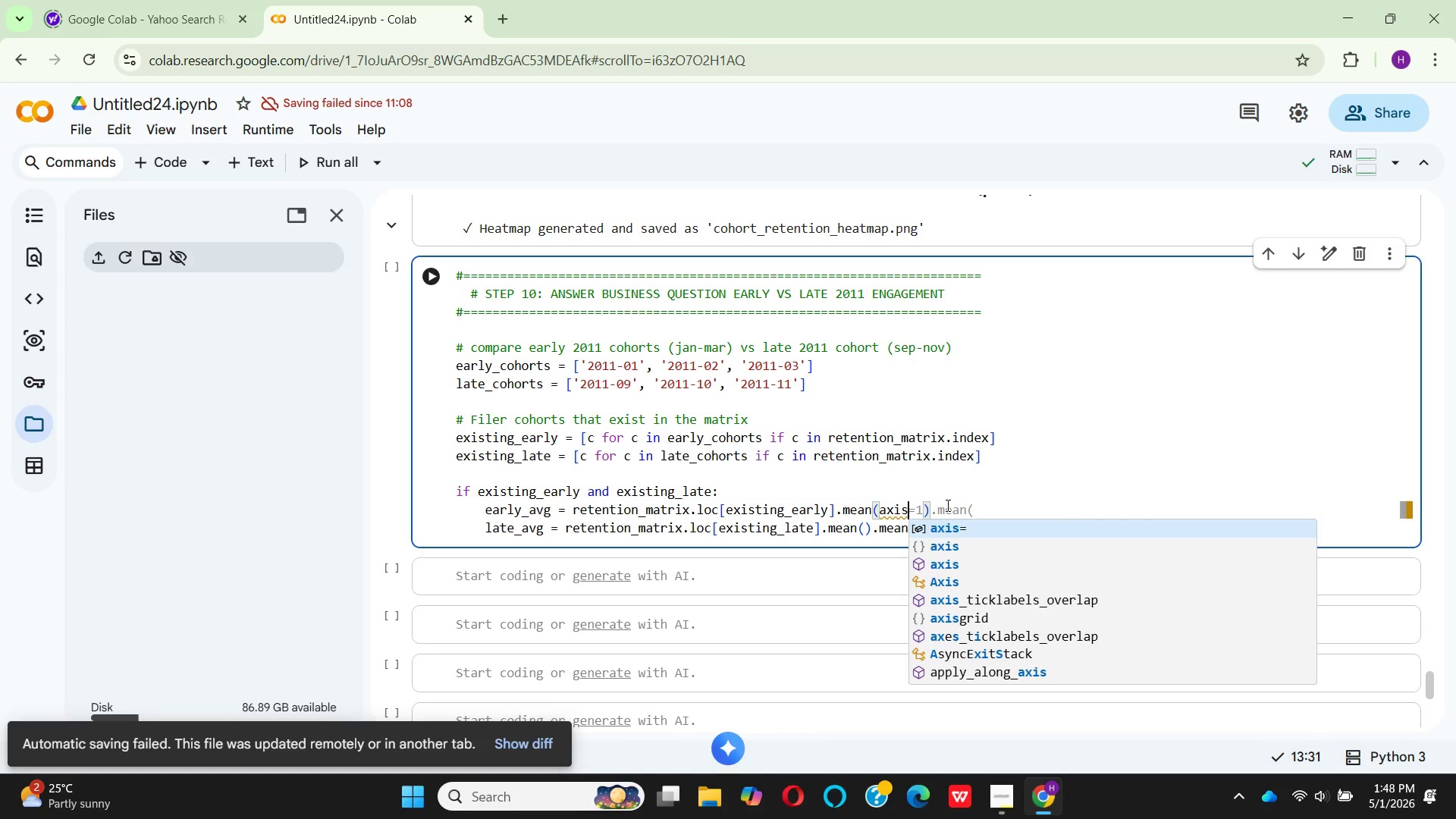 
key(Enter)
 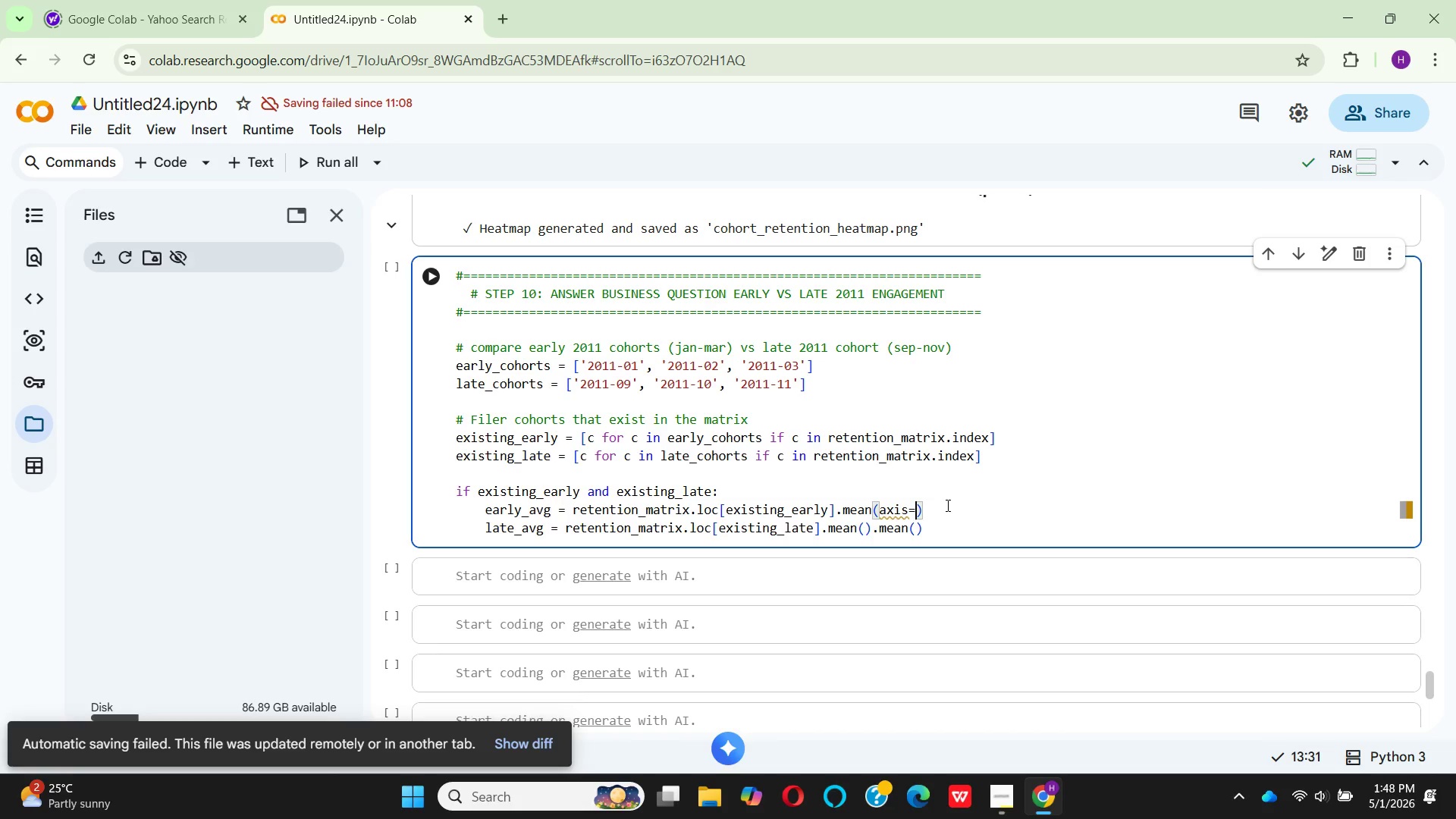 
key(0)
 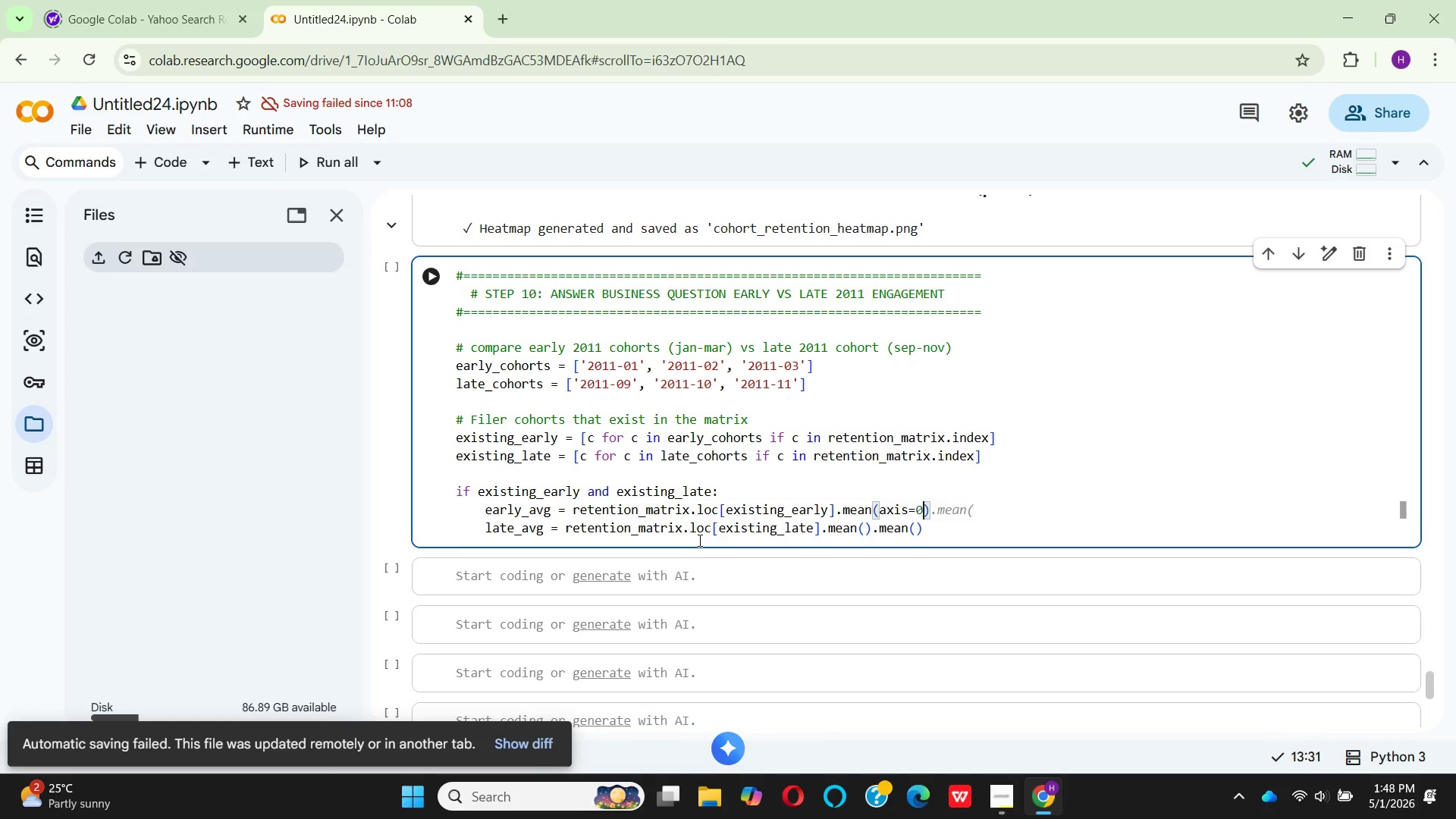 
wait(9.97)
 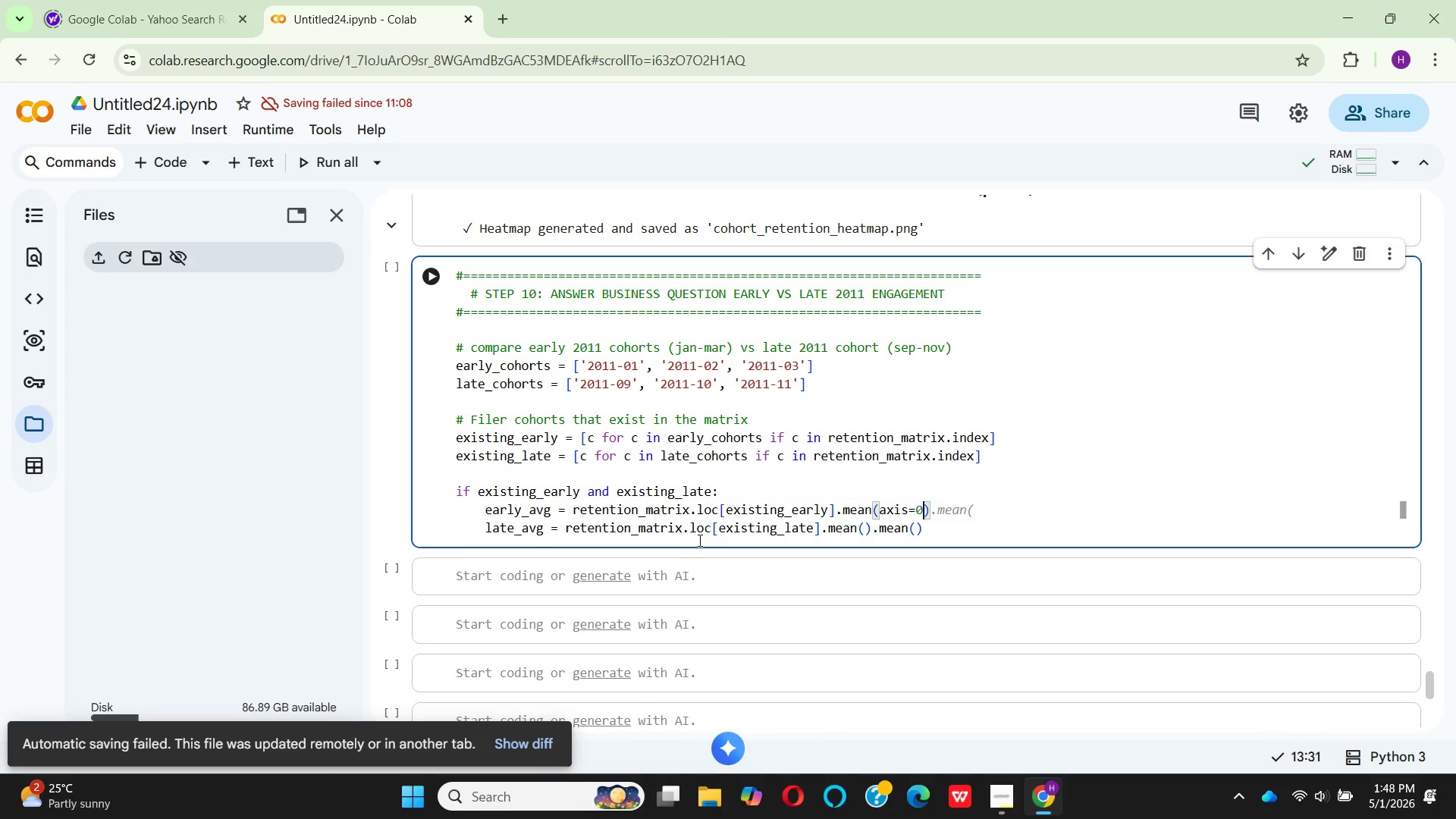 
left_click_drag(start_coordinate=[928, 527], to_coordinate=[936, 523])
 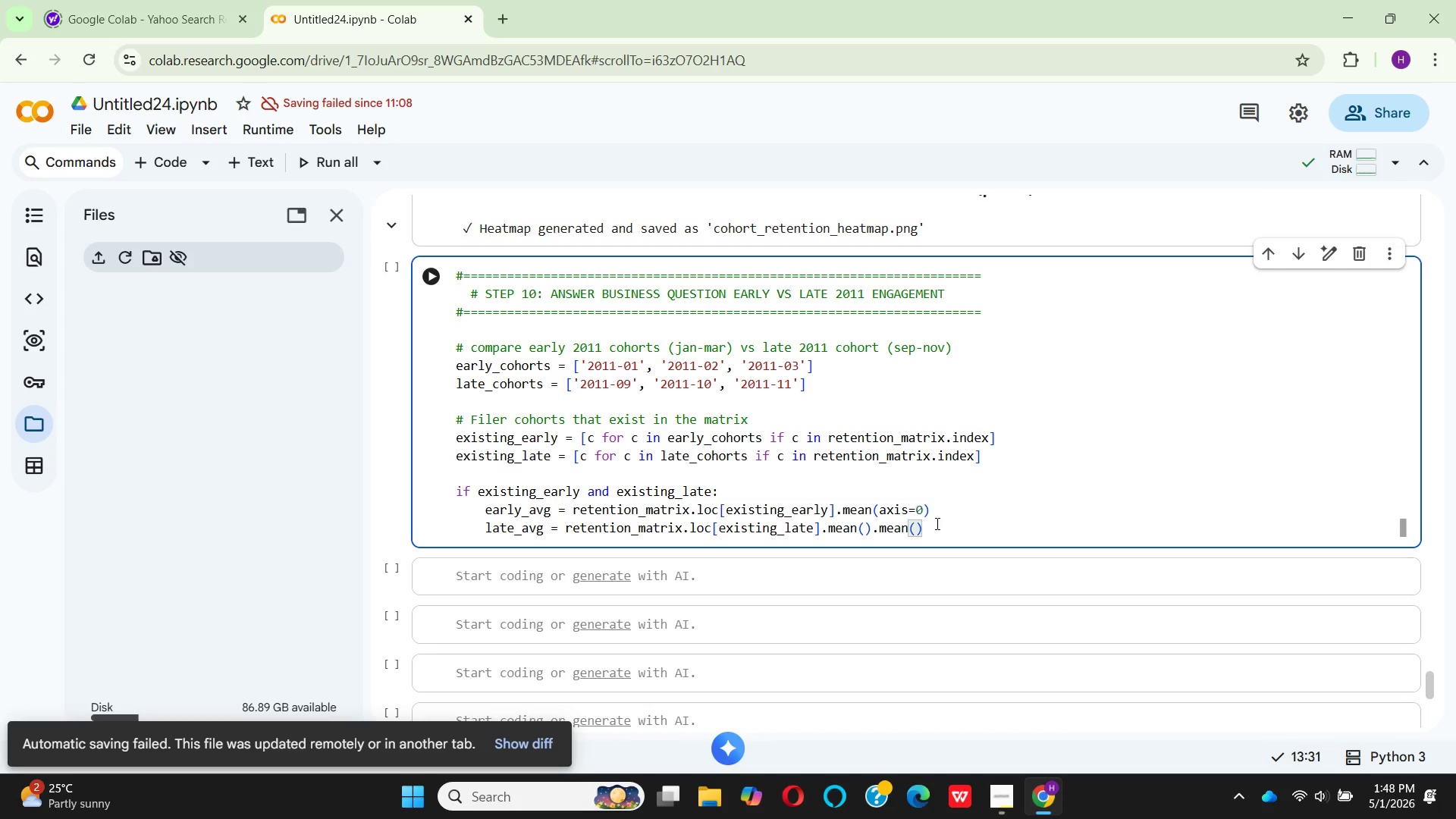 
key(Backspace)
 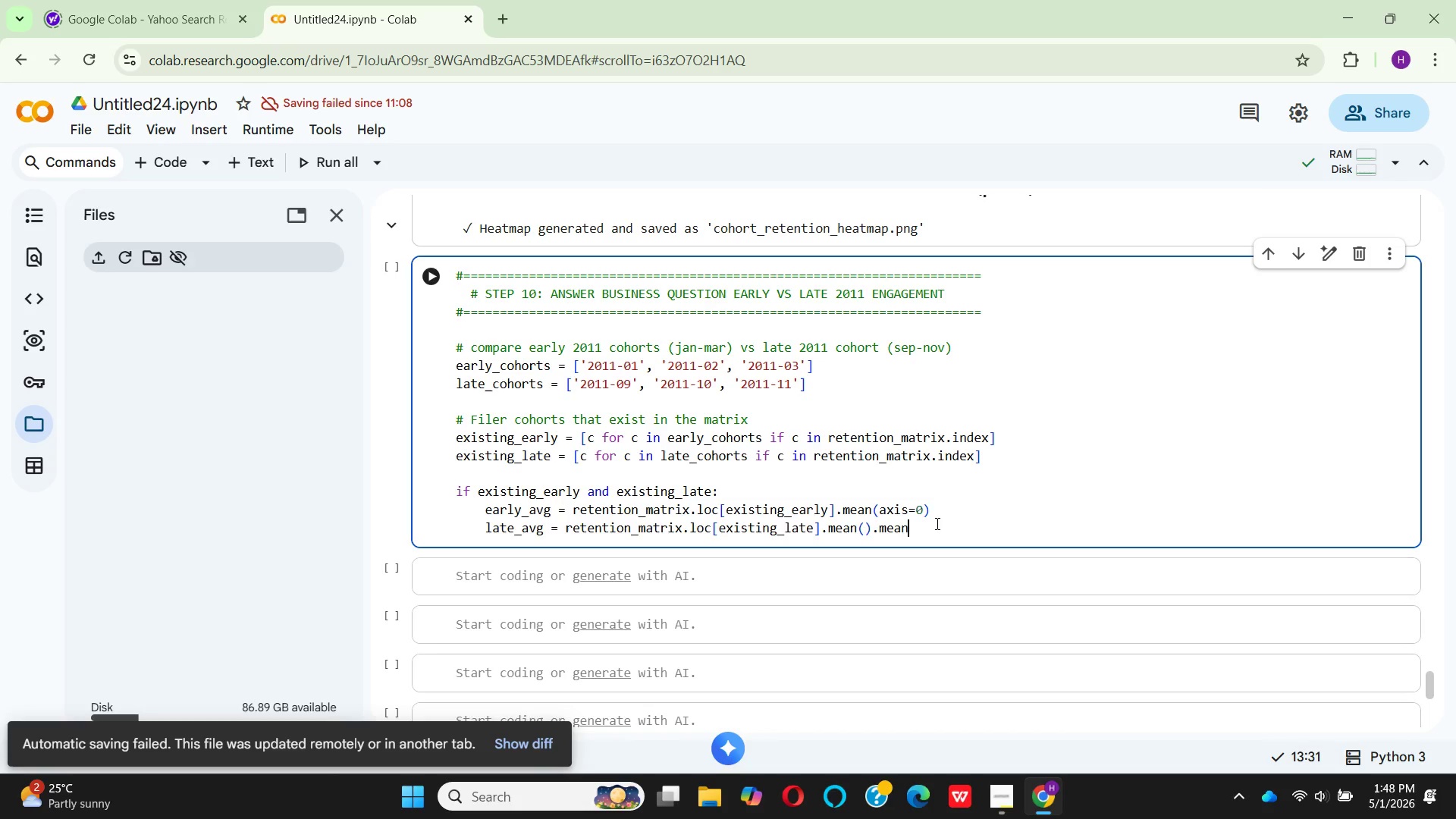 
key(Backspace)
 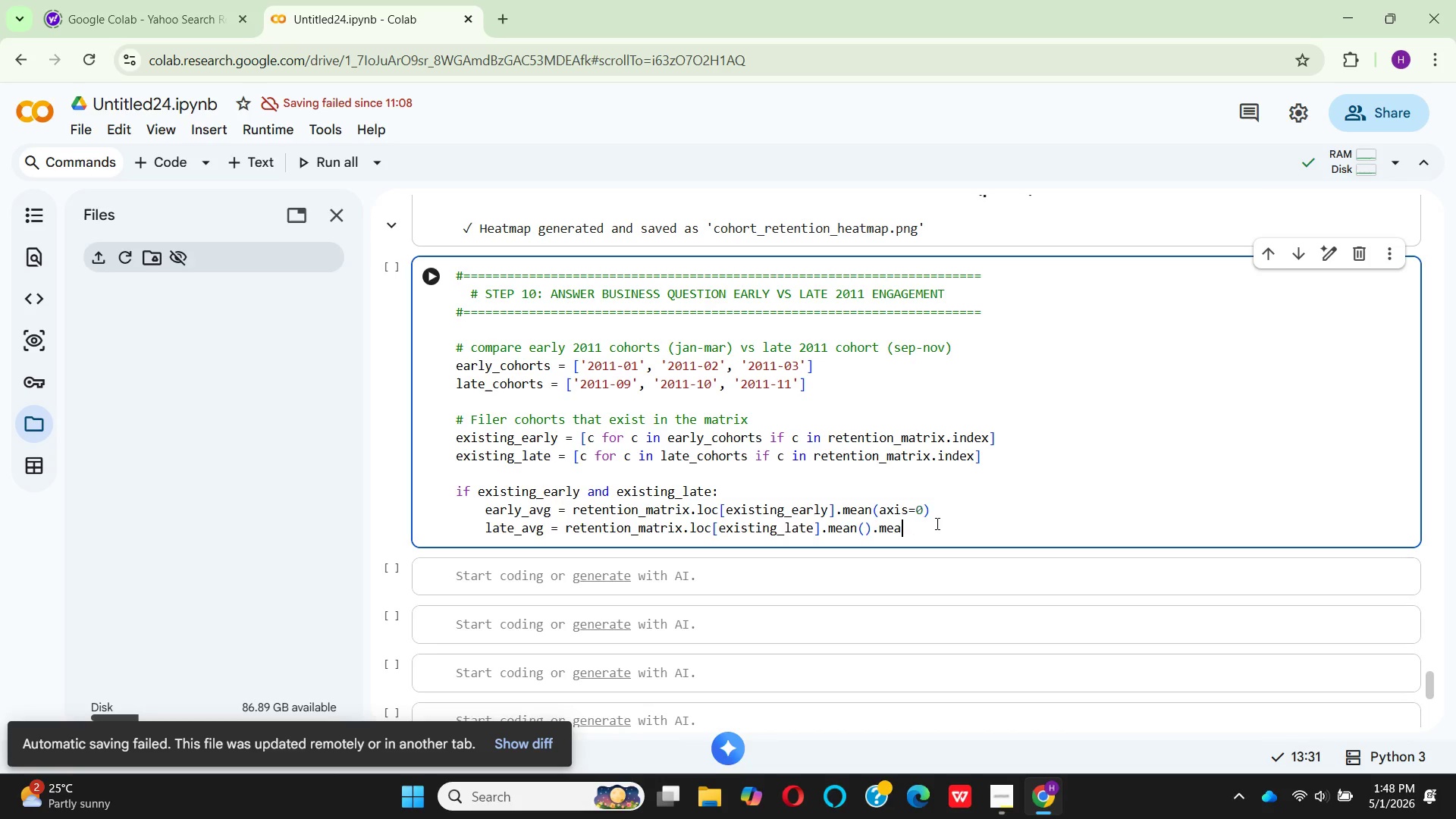 
key(Backspace)
 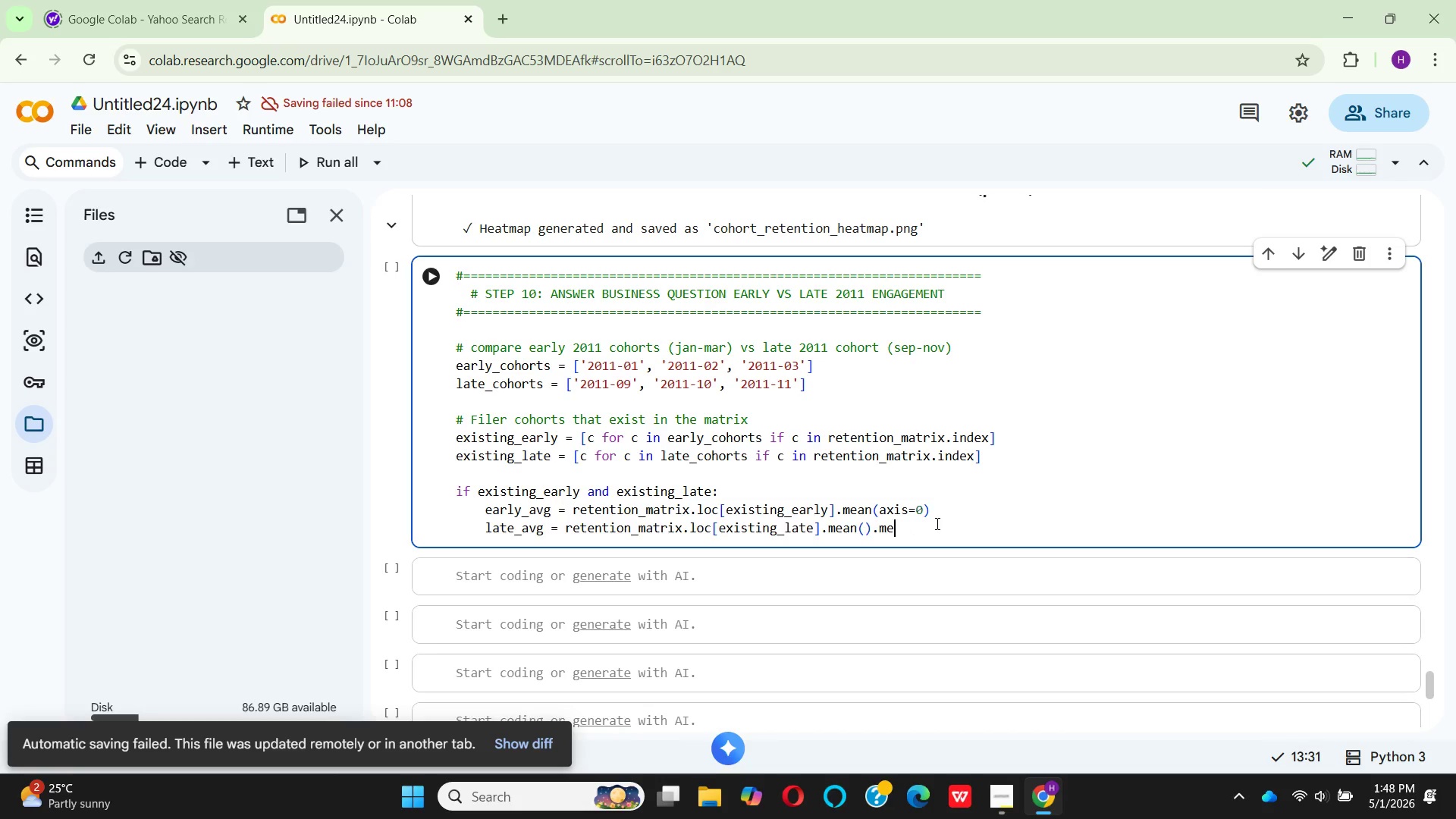 
key(Backspace)
 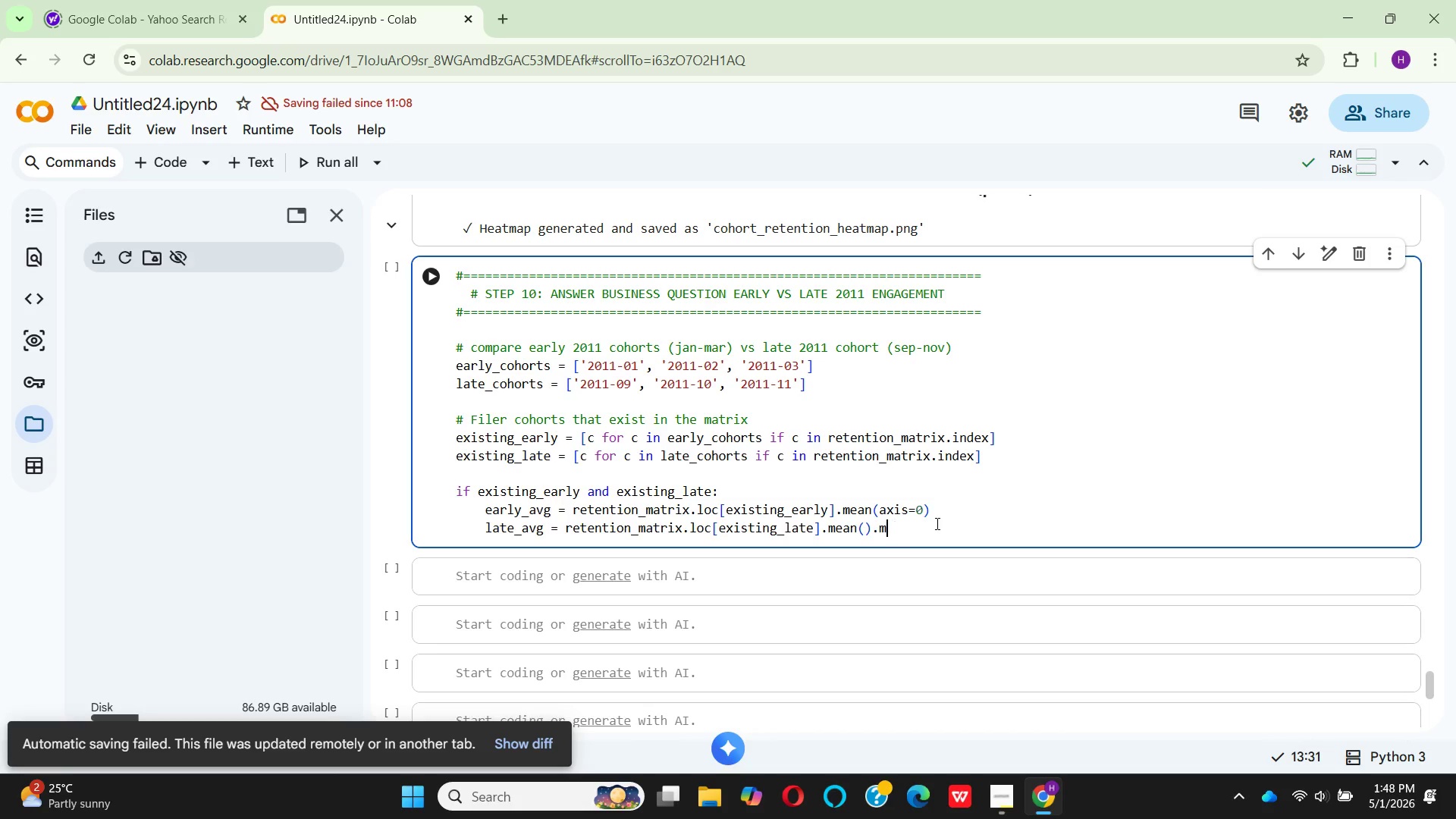 
key(Backspace)
 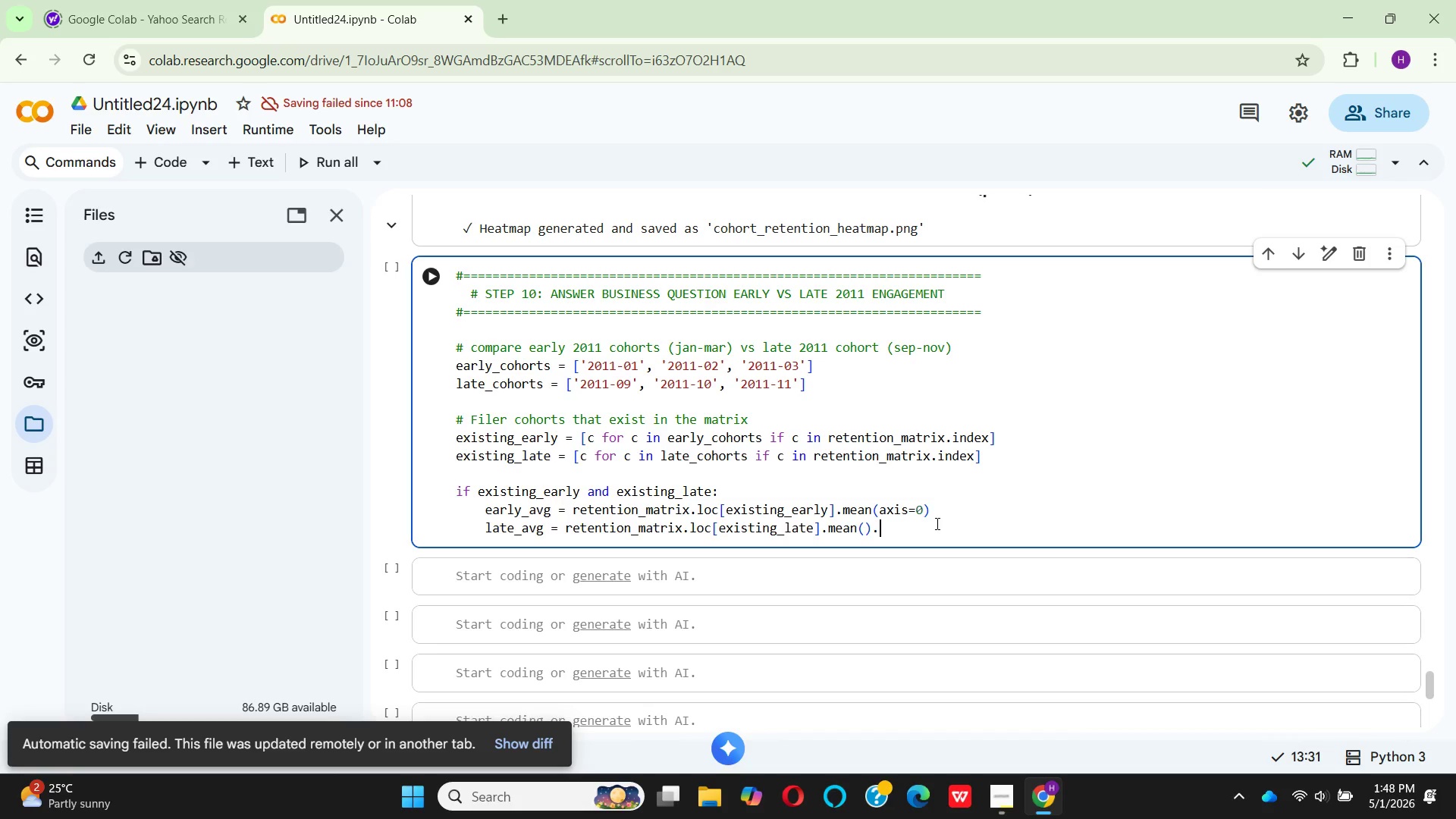 
key(Backspace)
 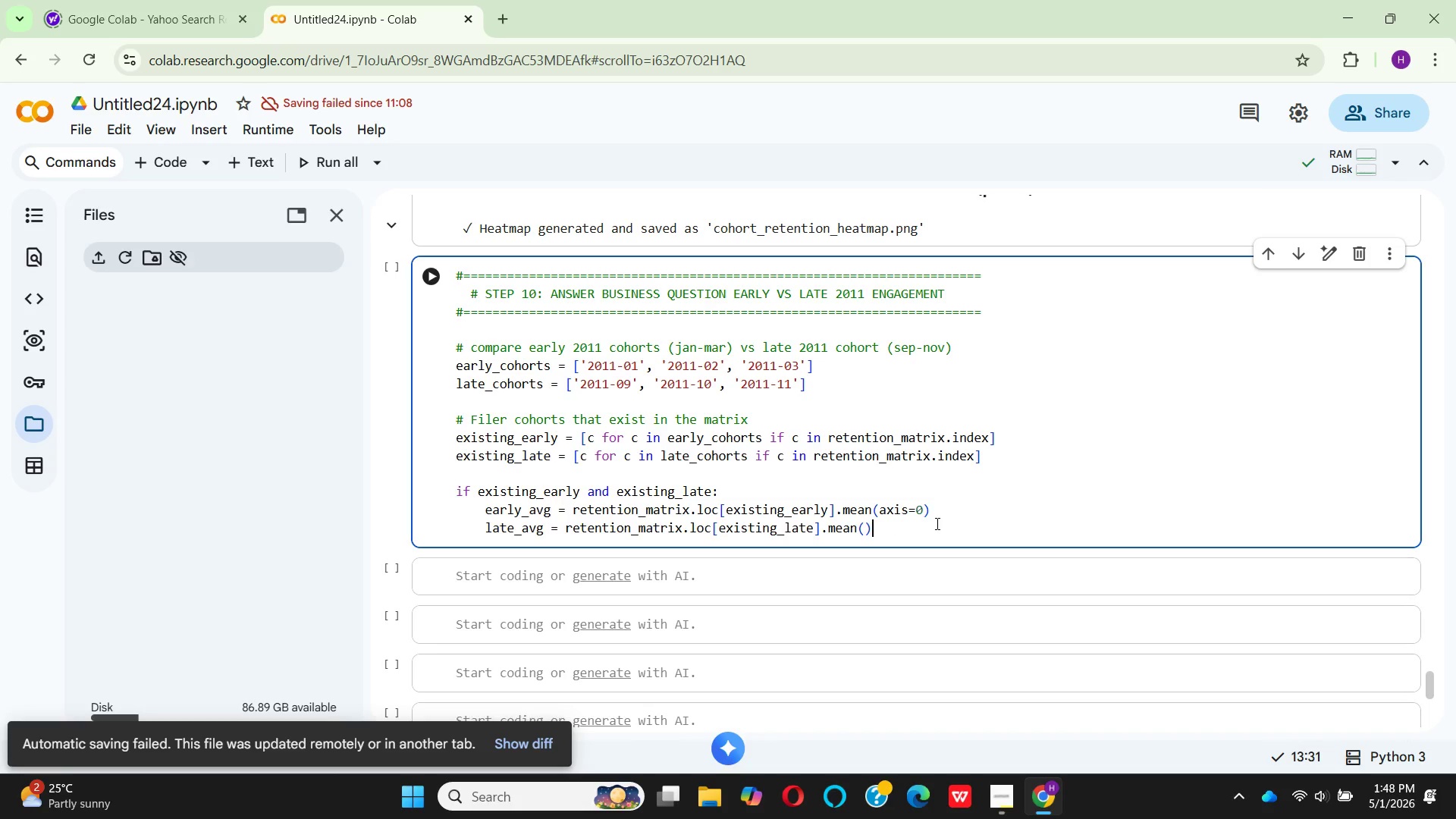 
key(Backspace)
 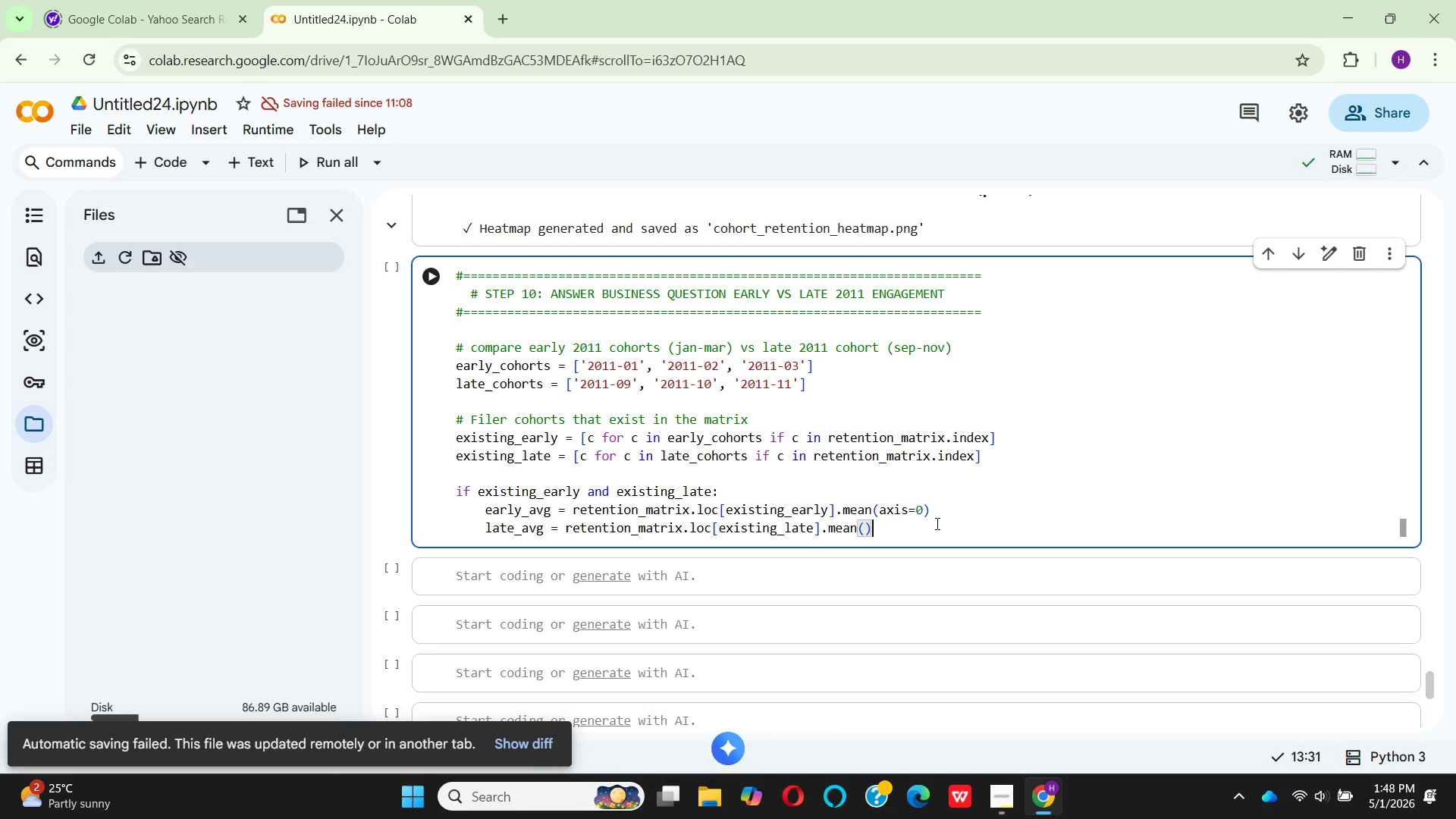 
key(Backspace)
 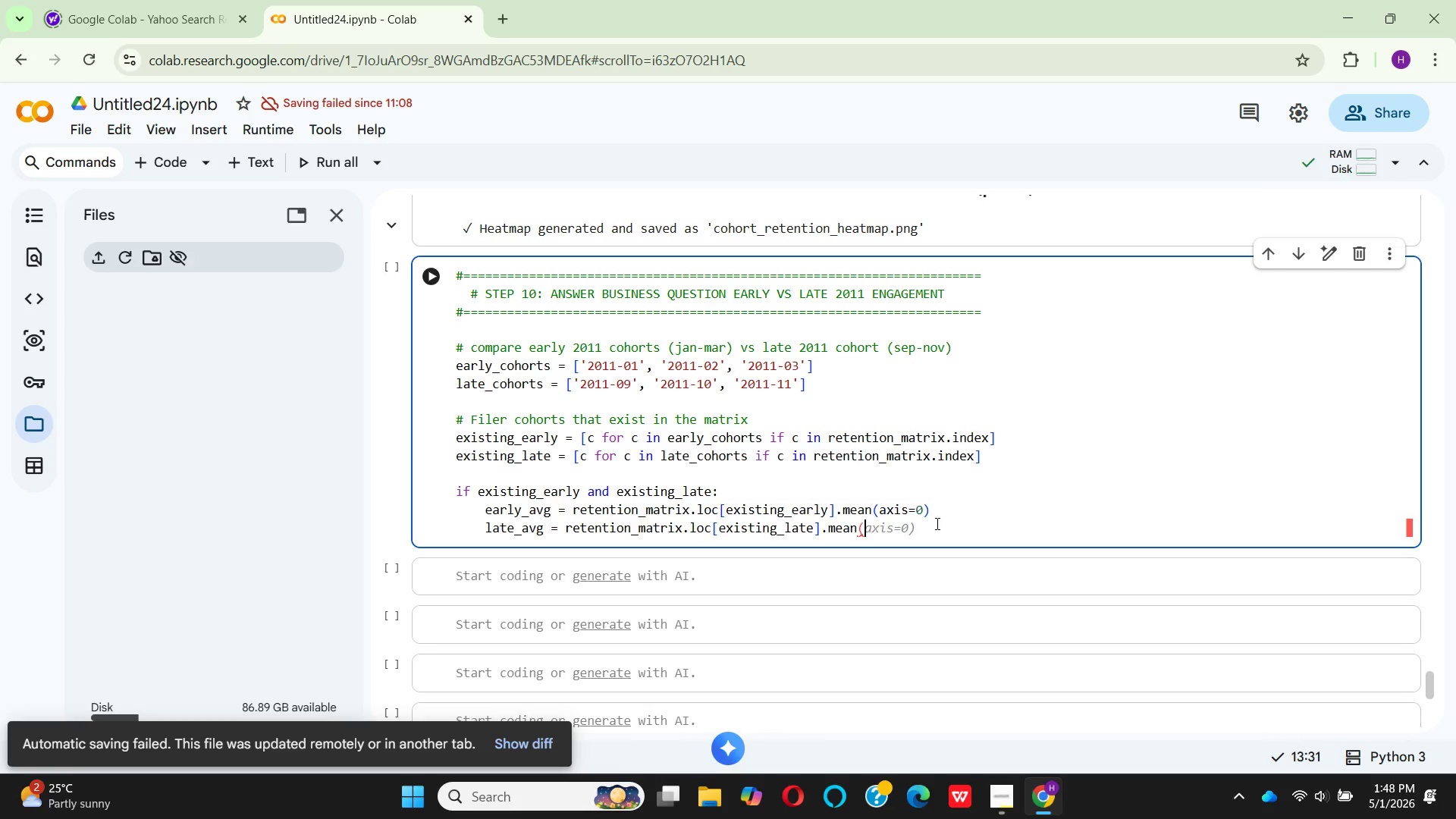 
key(Shift+0)
 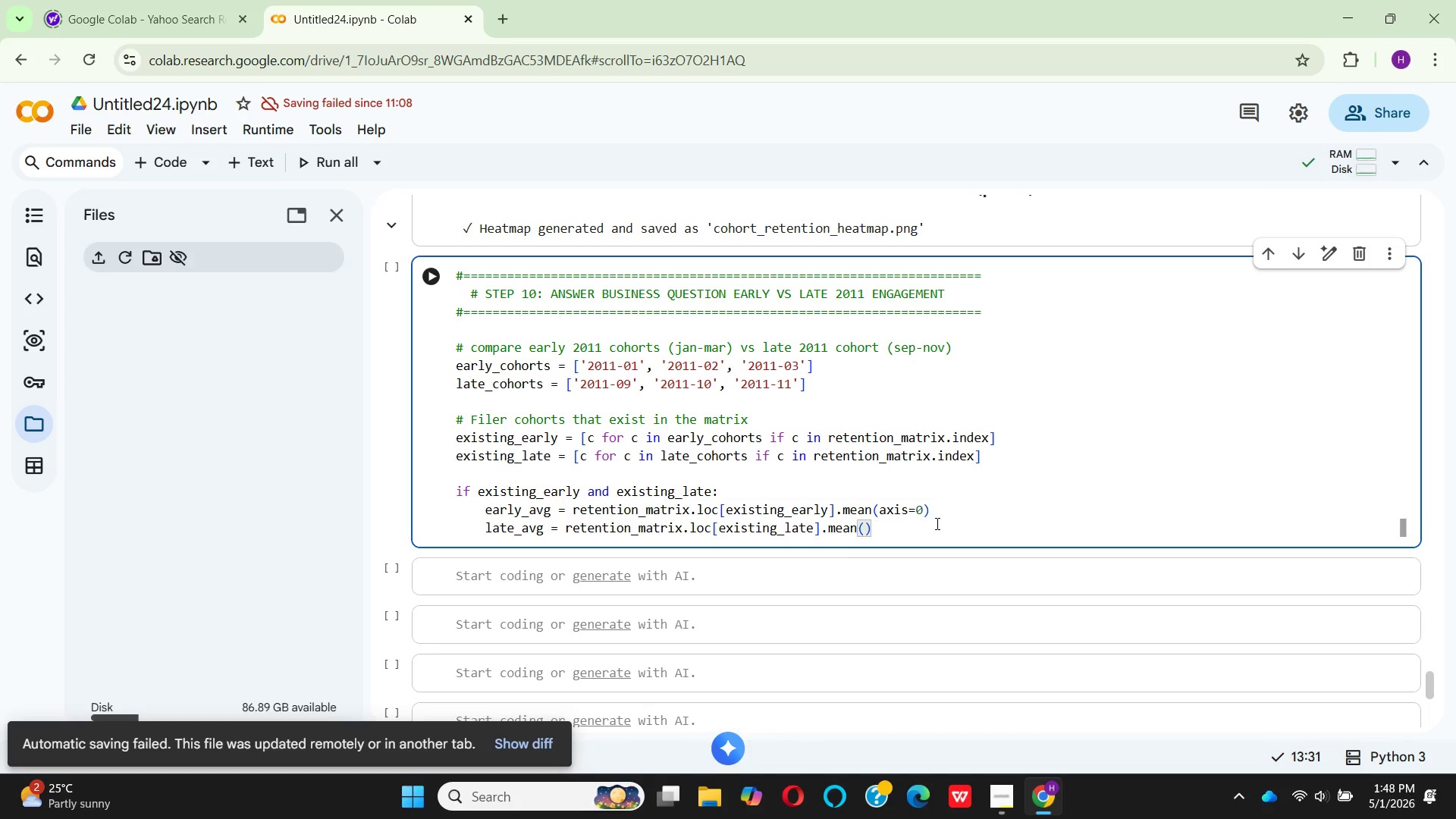 
key(ArrowLeft)
 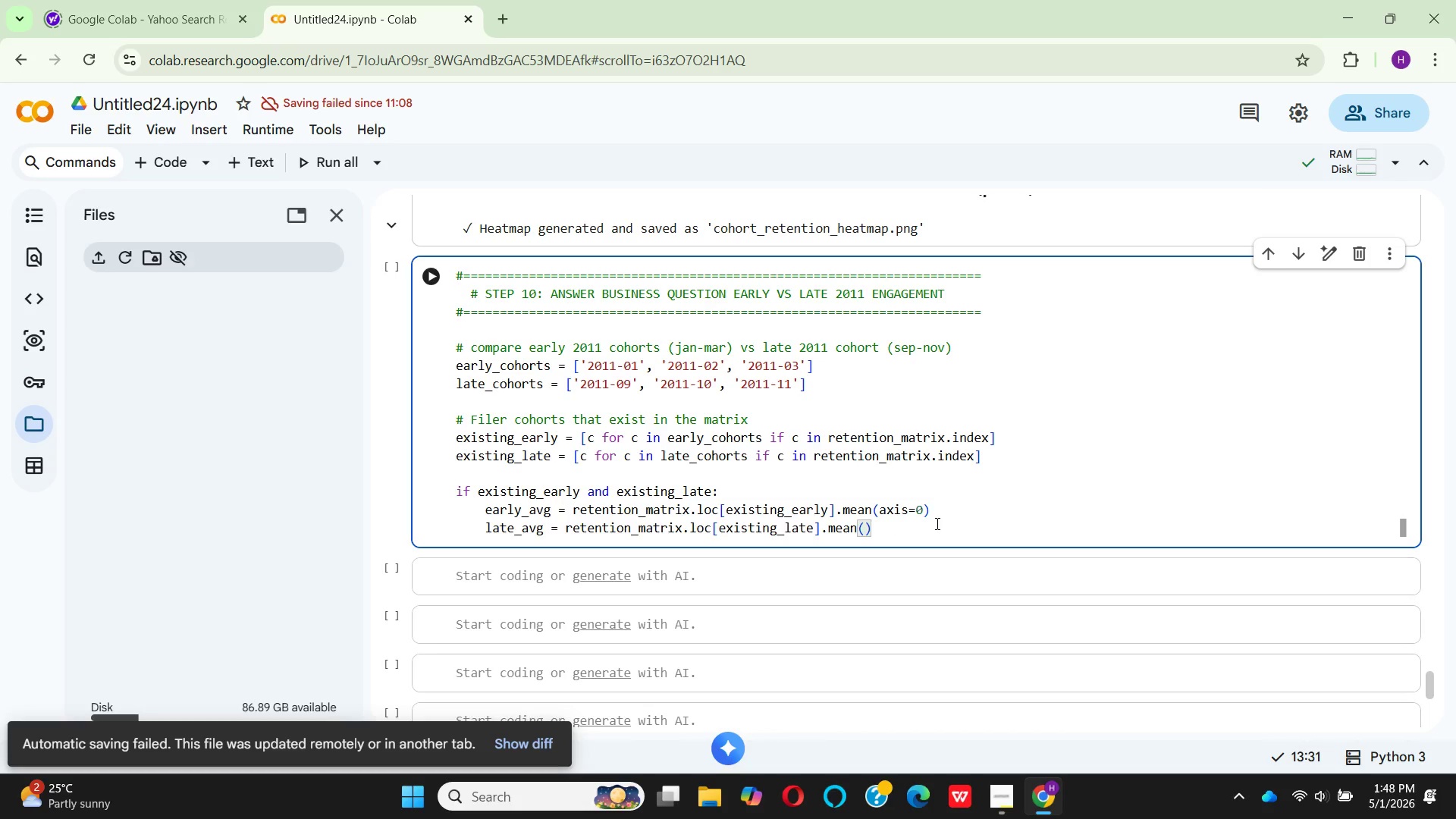 
type(axis=0)
 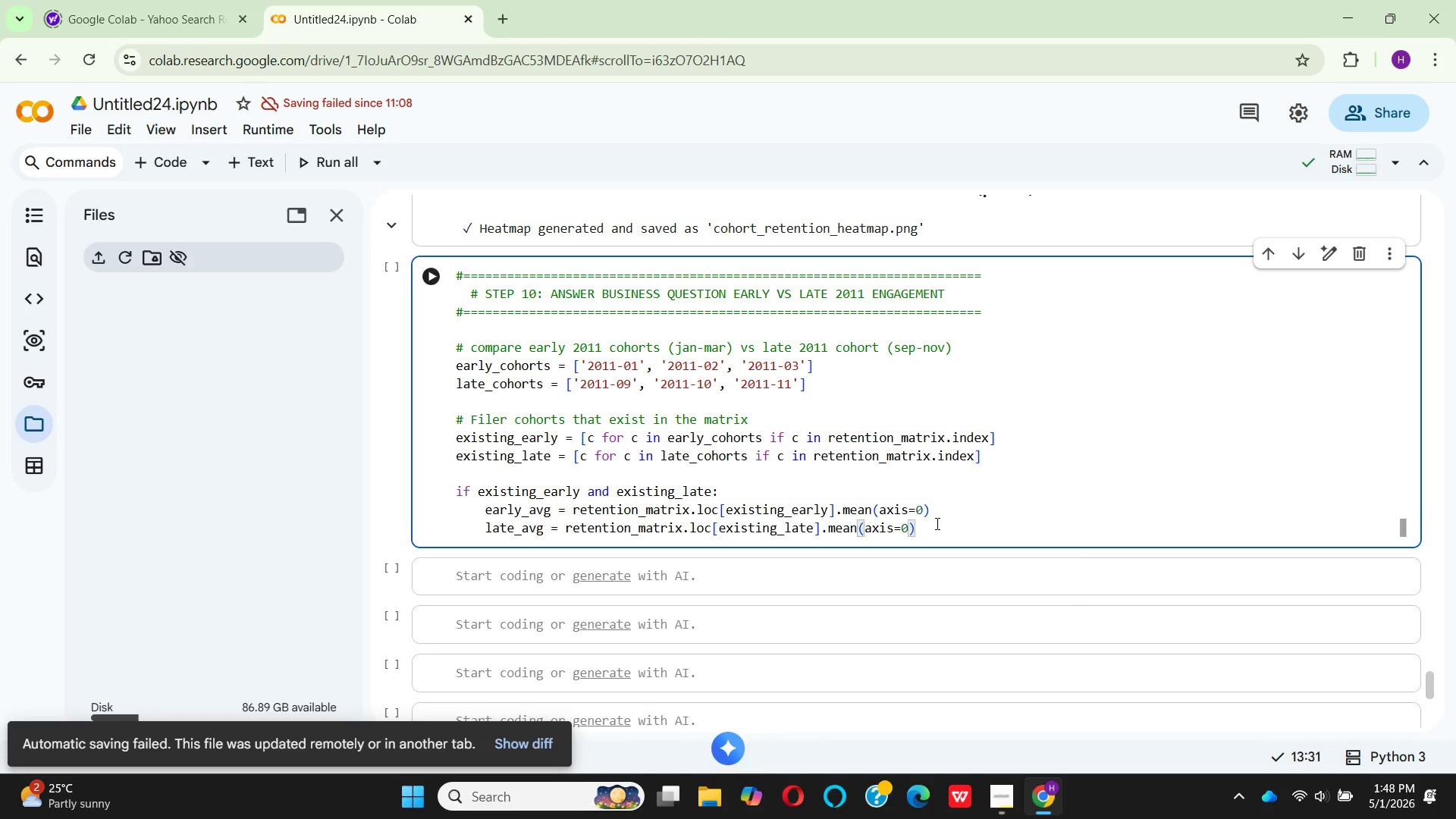 
key(ArrowRight)
 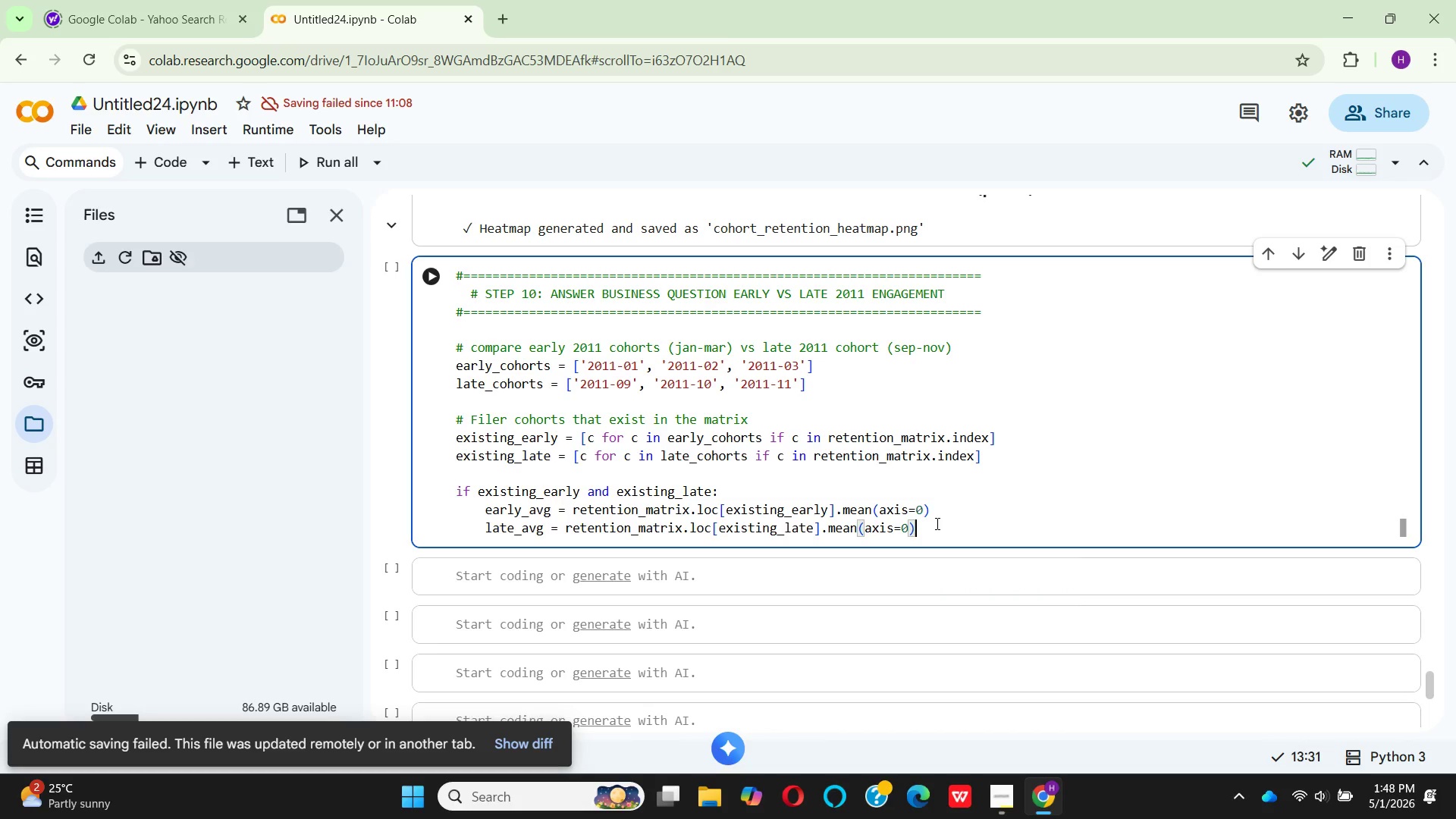 
key(Enter)
 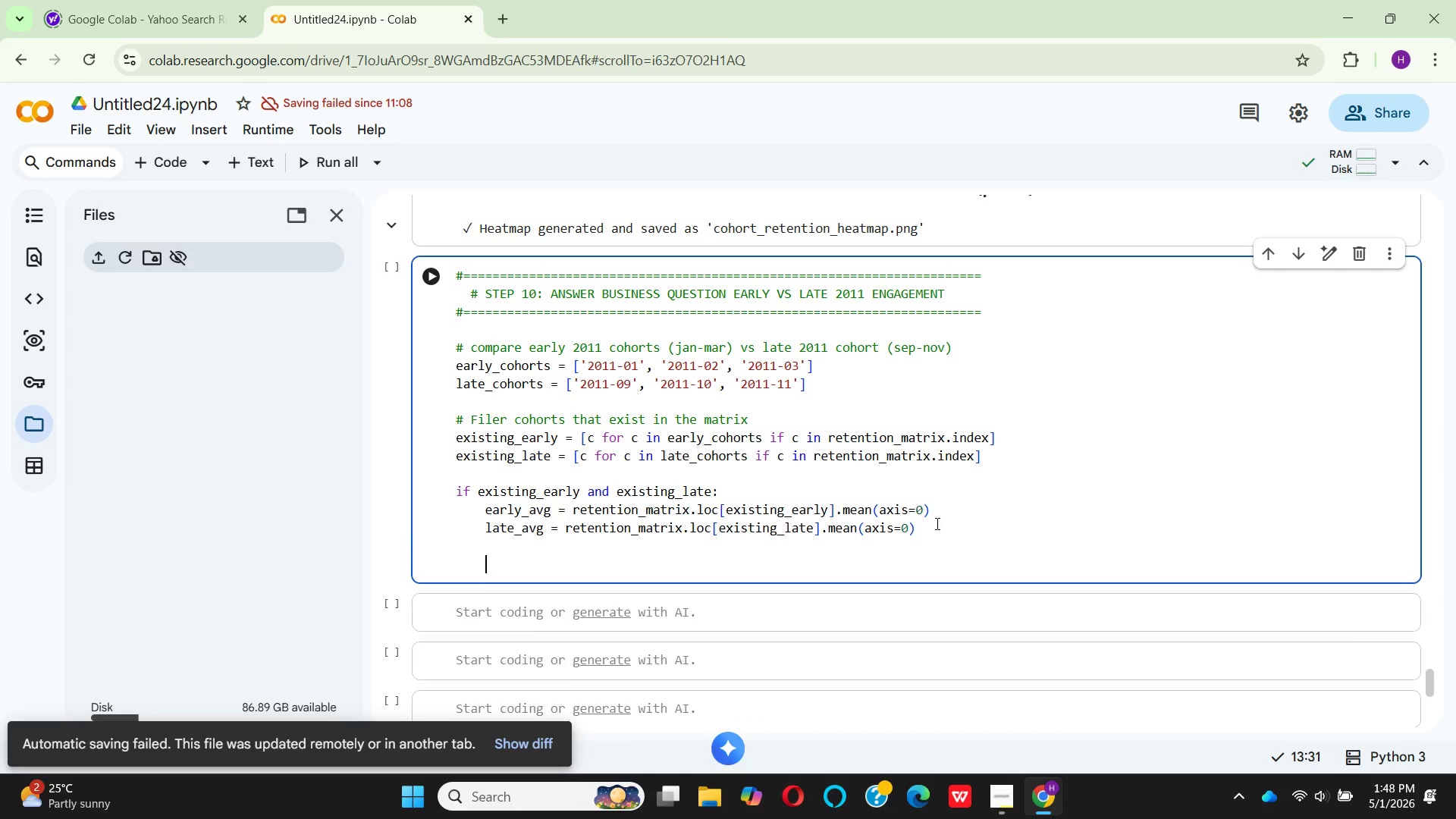 
key(Enter)
 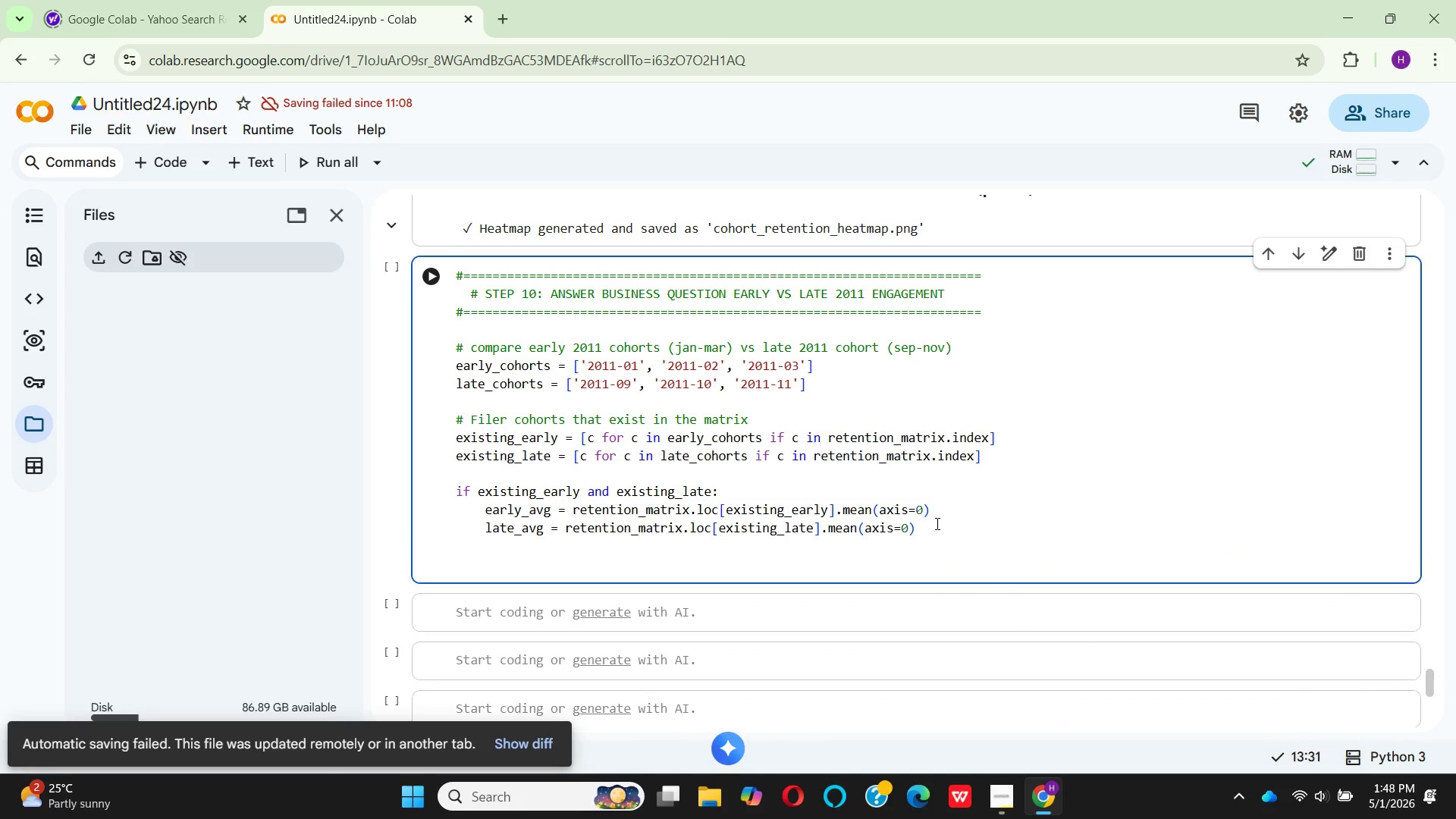 
type(print)
 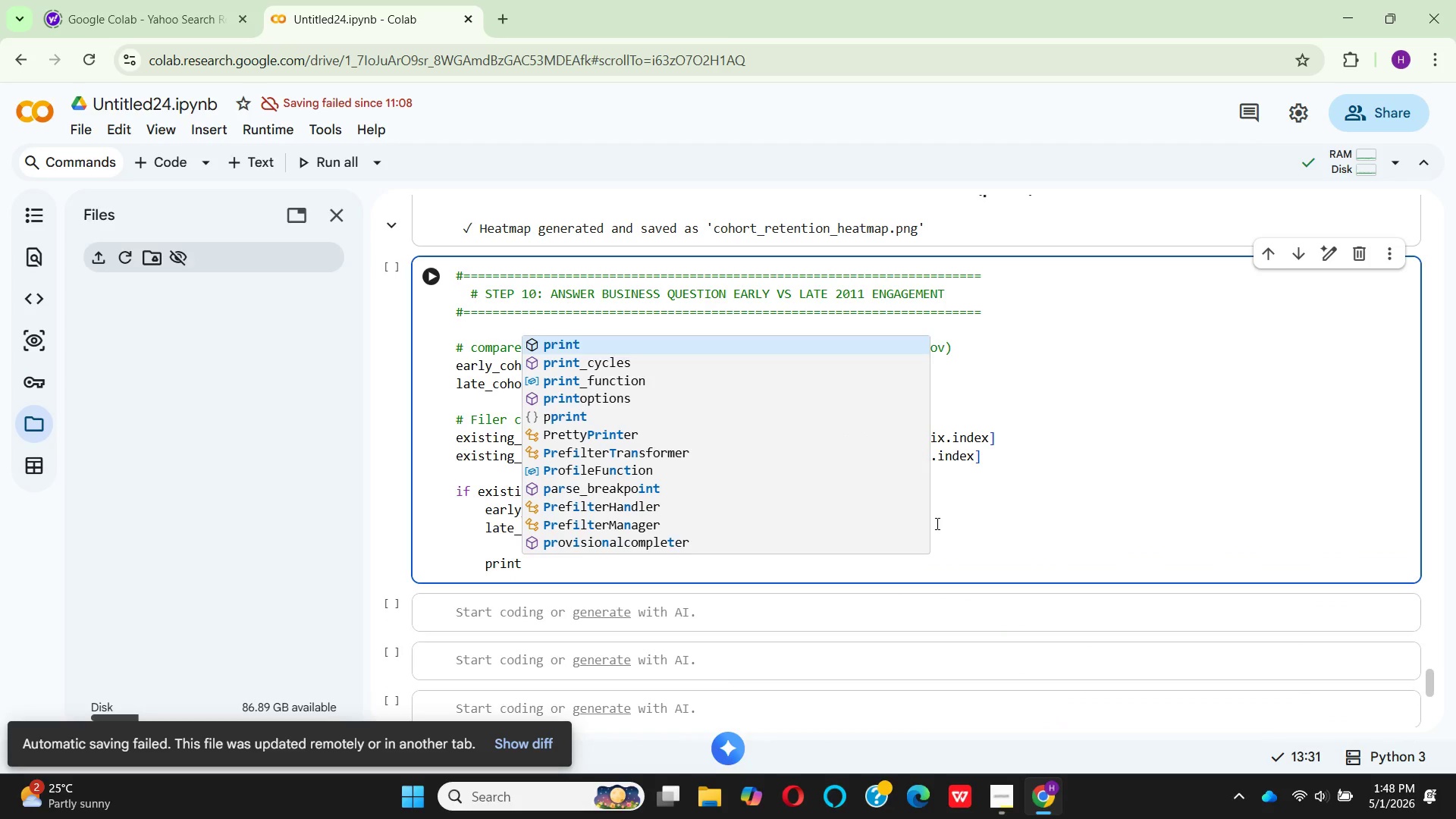 
key(Enter)
 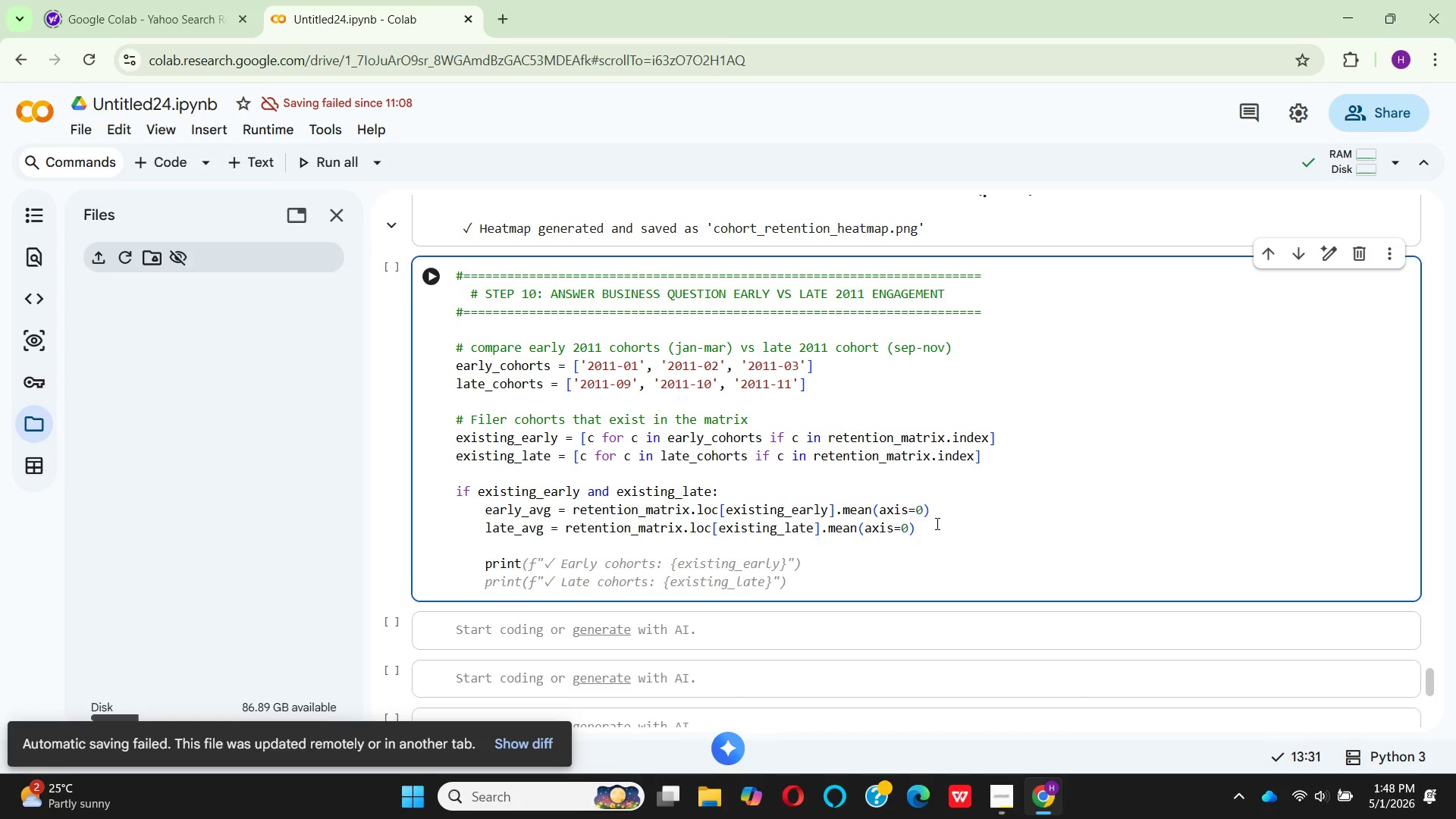 
key(Shift+9)
 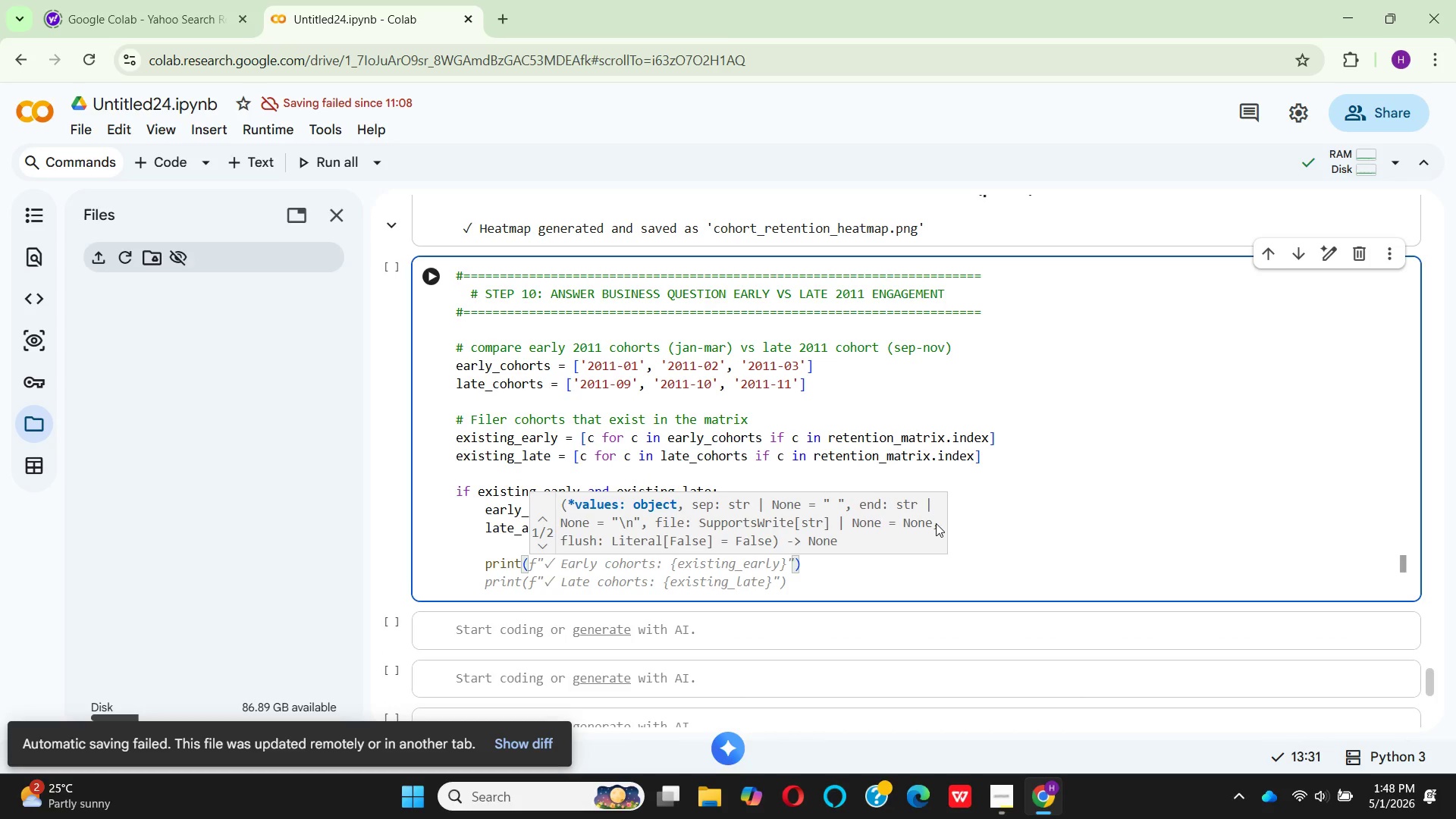 
key(Shift+Quote)
 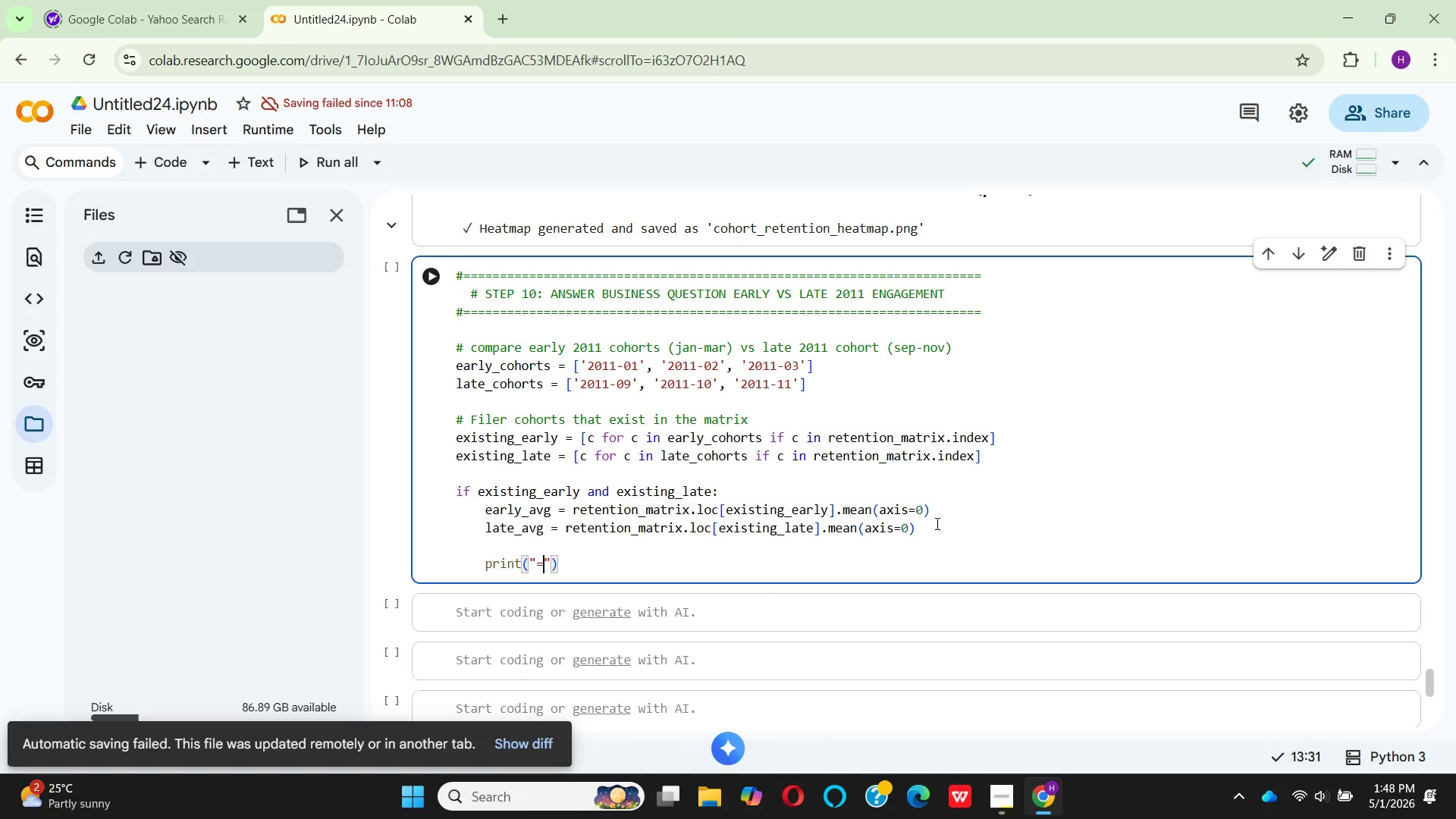 
key(Equal)
 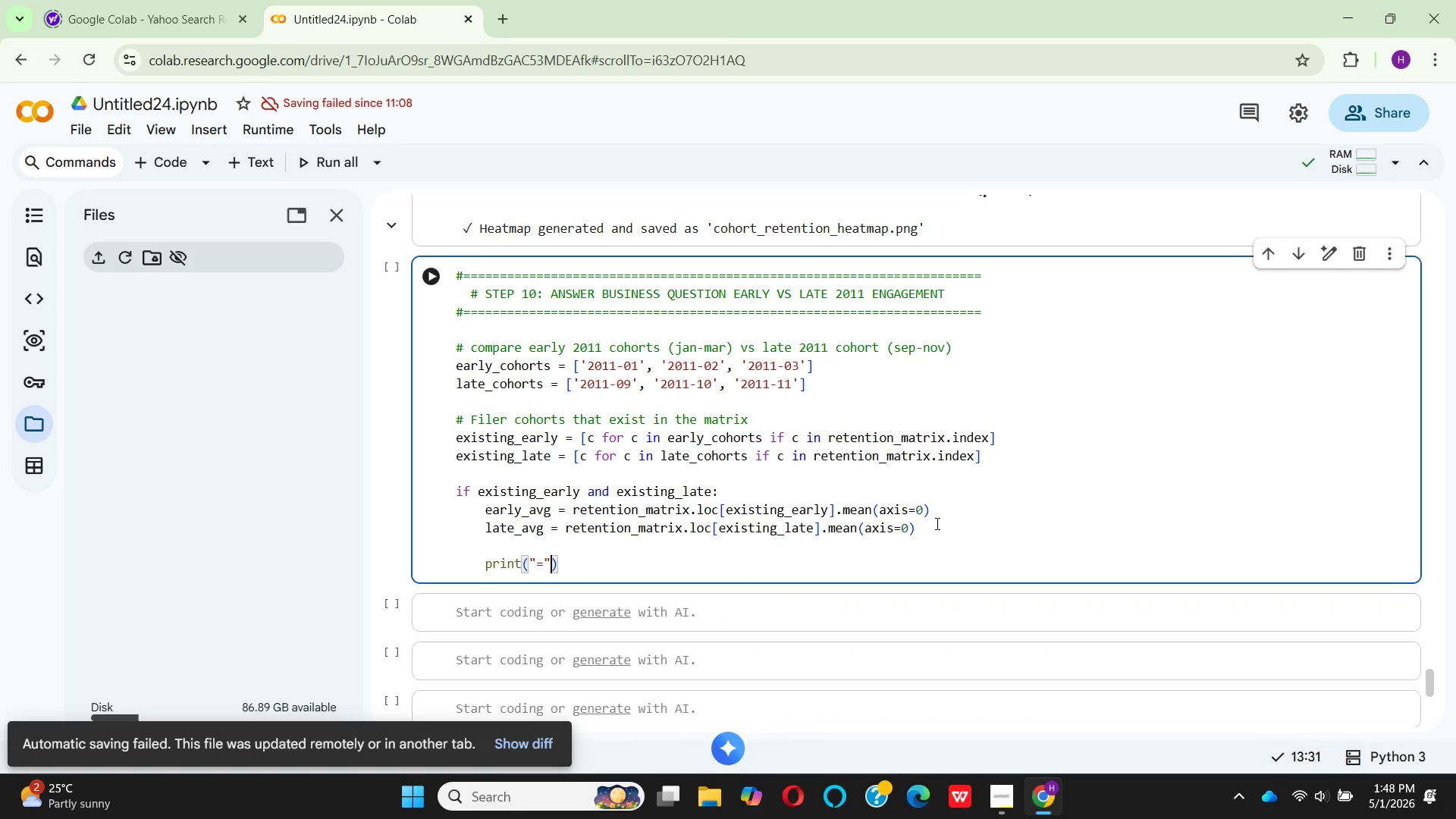 
key(ArrowRight)
 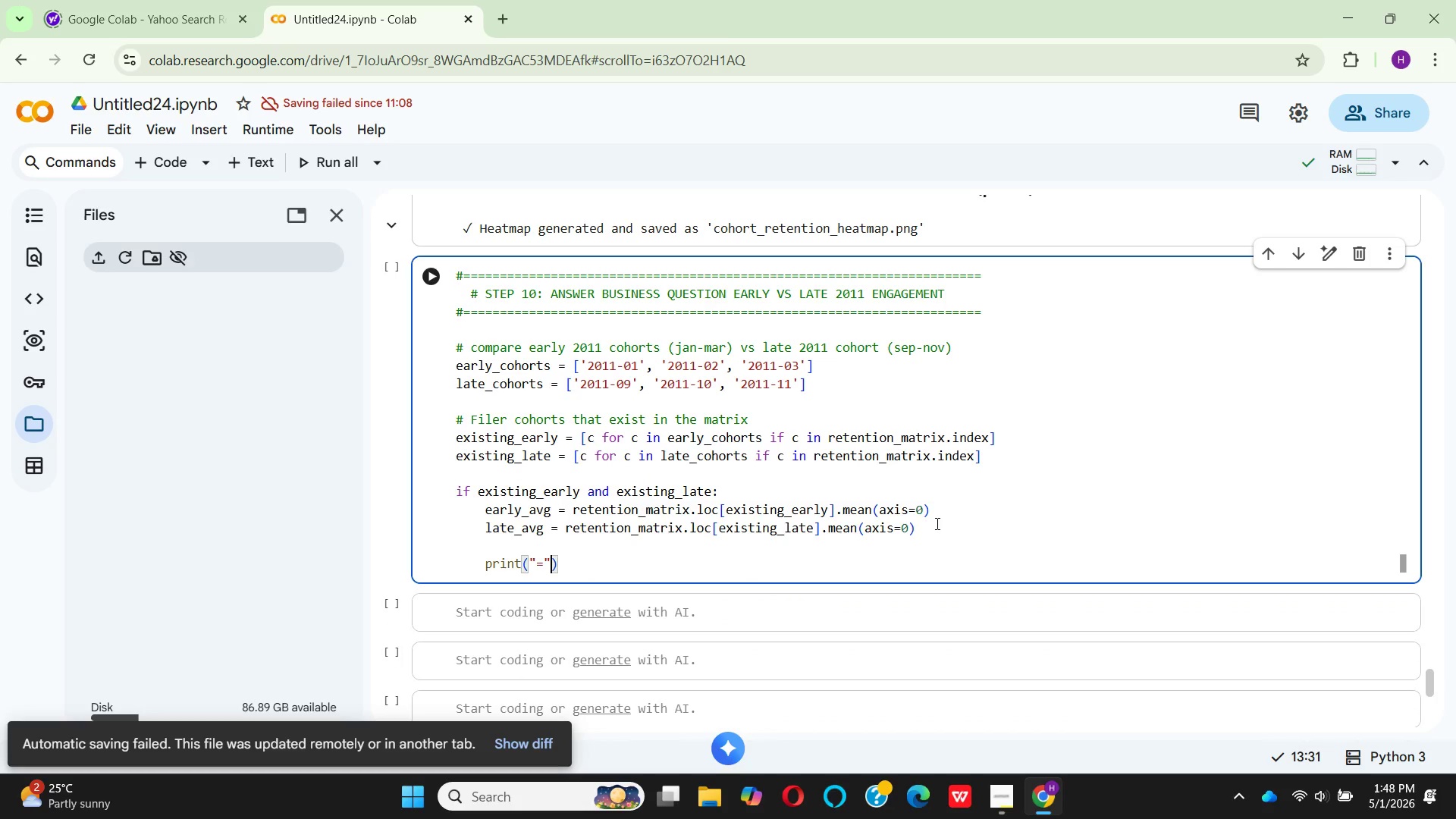 
type( * 60)
 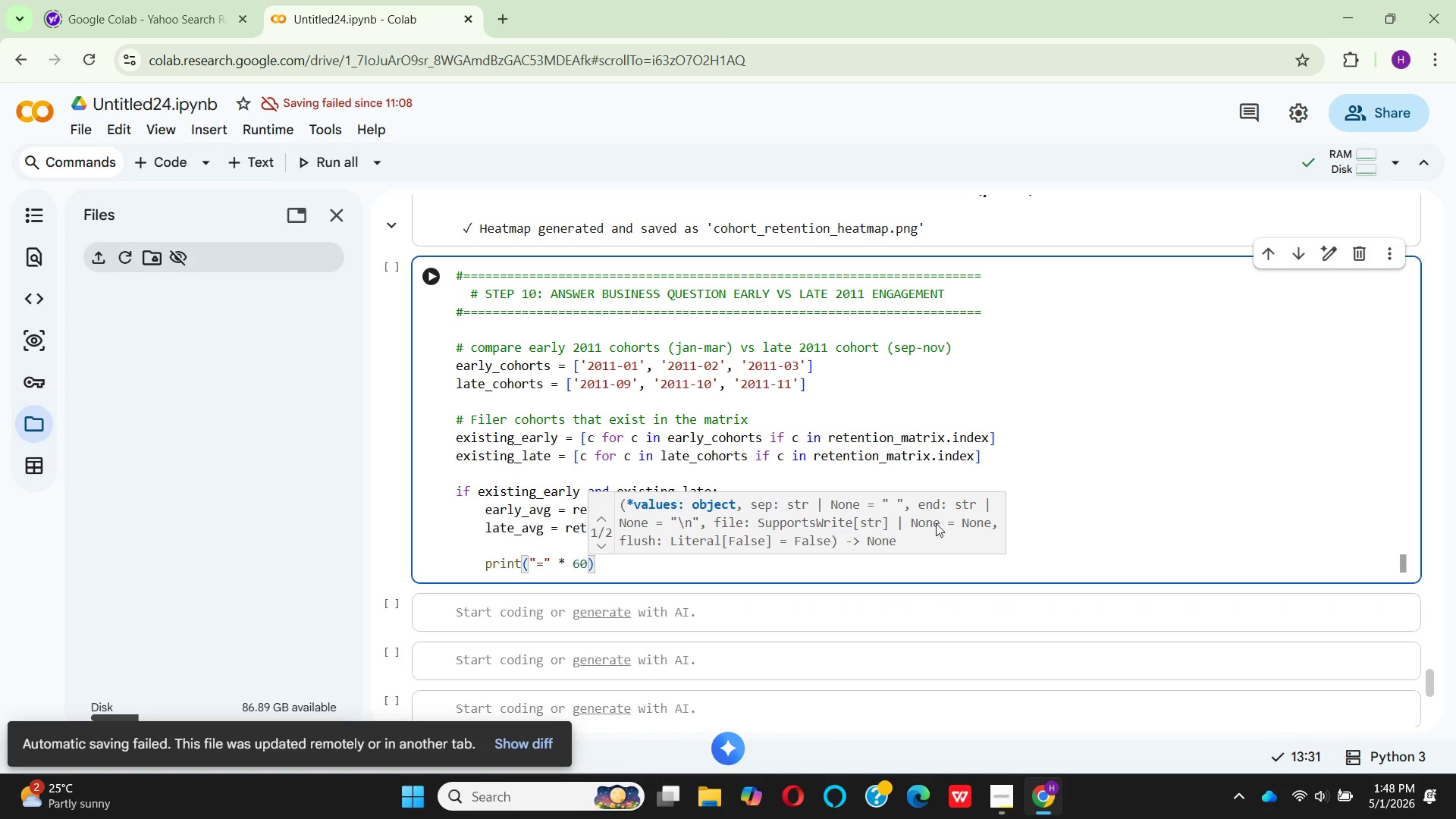 
key(ArrowRight)
 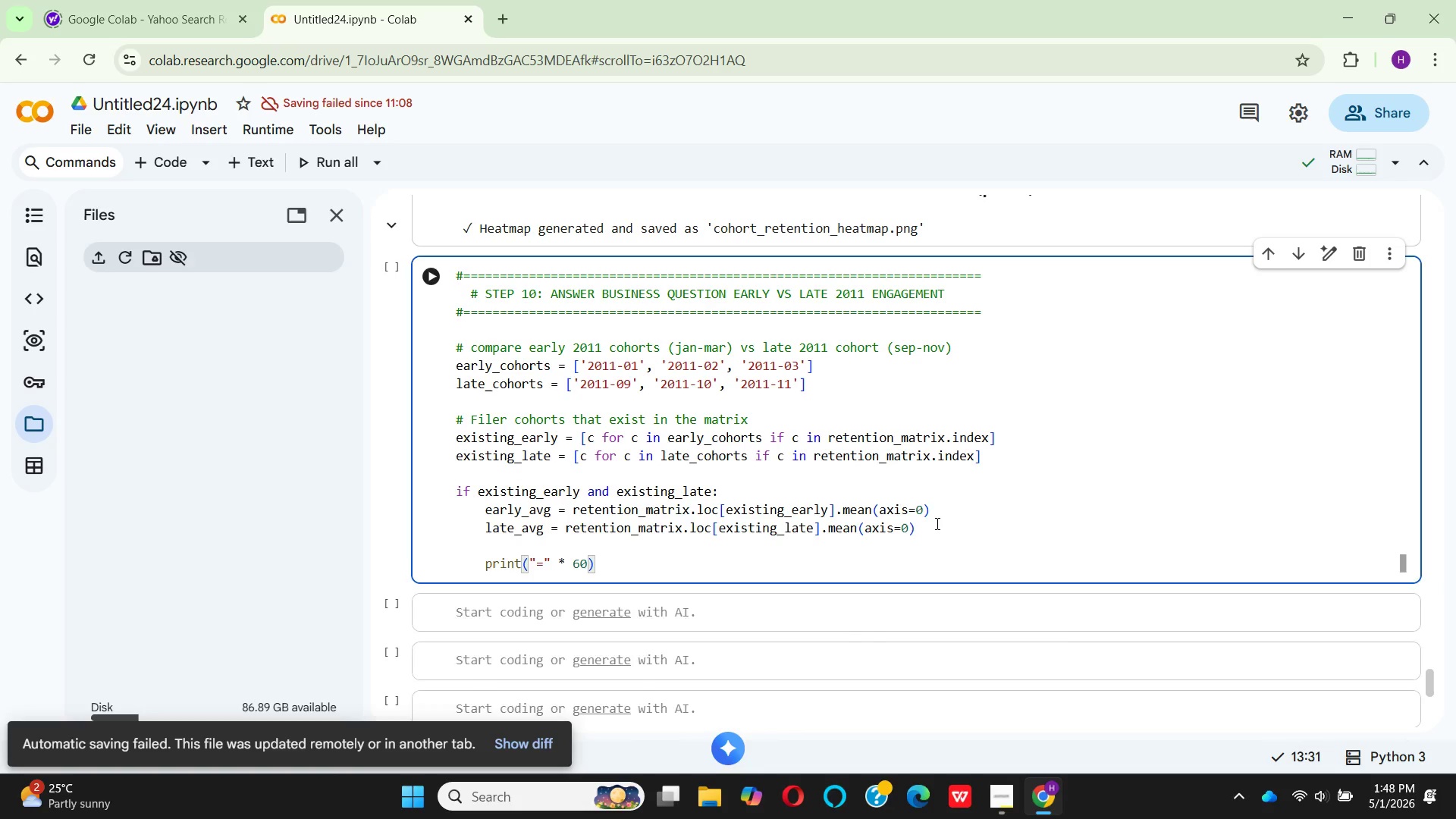 
key(Enter)
 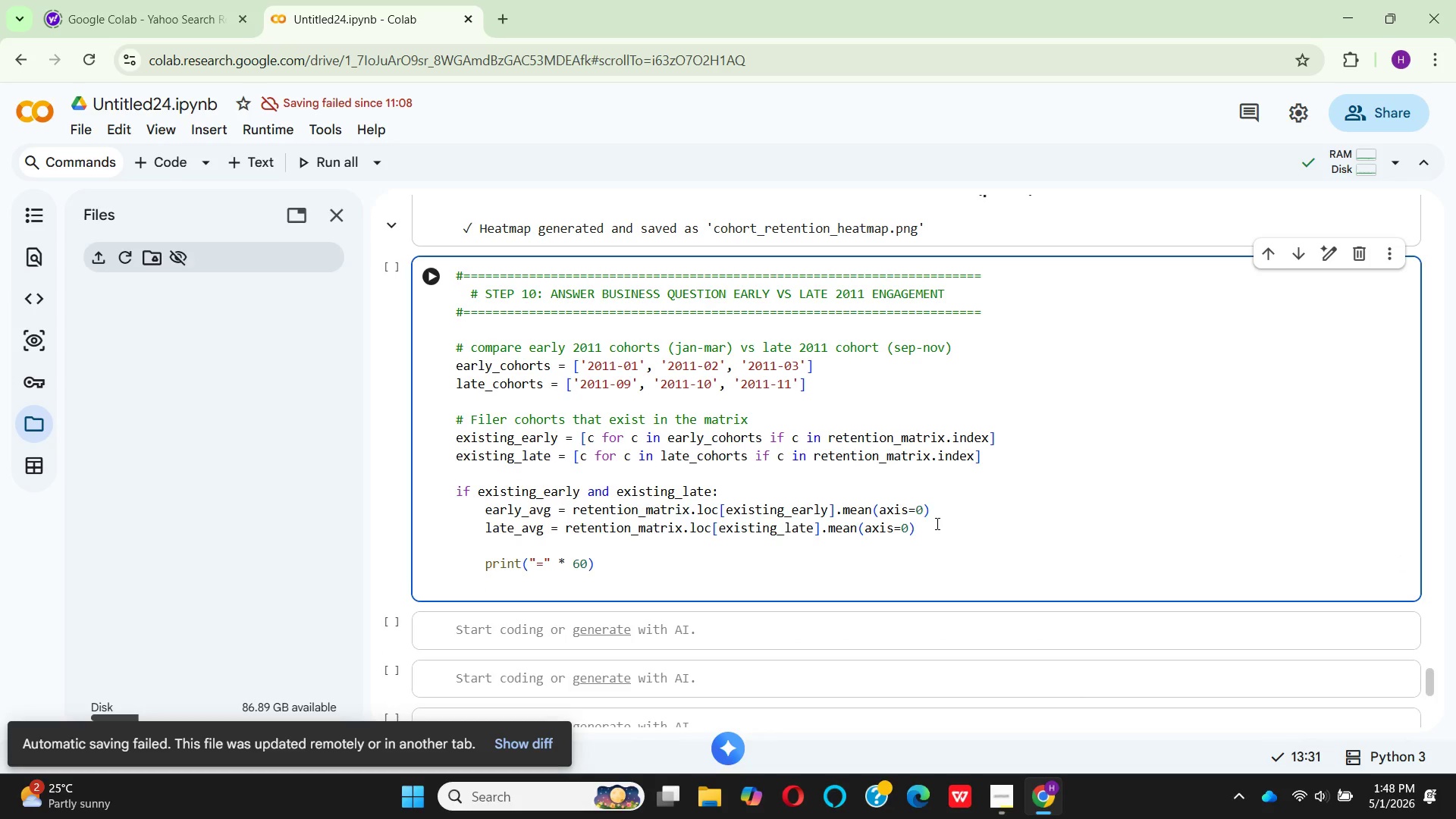 
type(print("BUSSINESS INSI)
 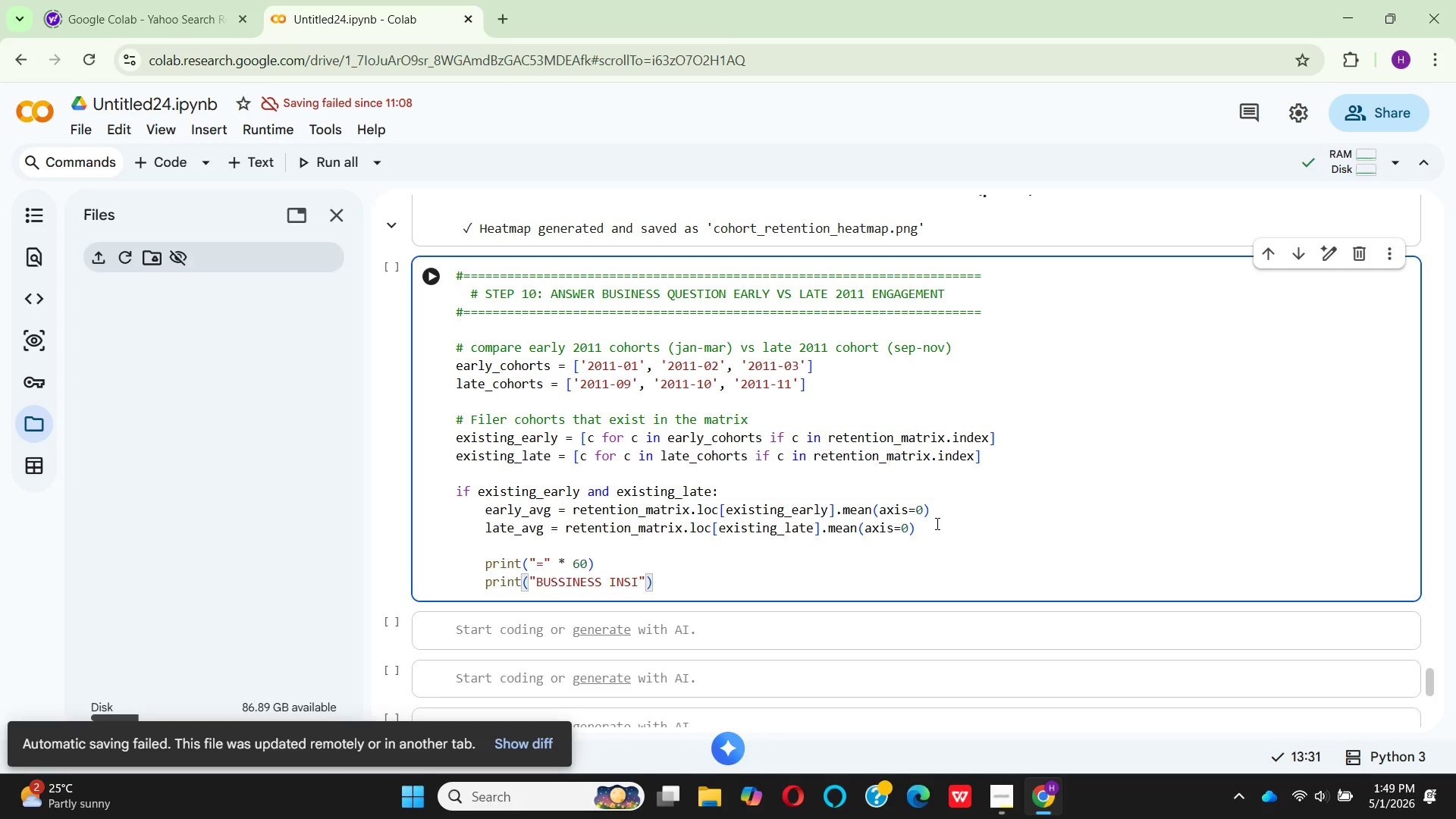 
hold_key(key=G, duration=0.31)
 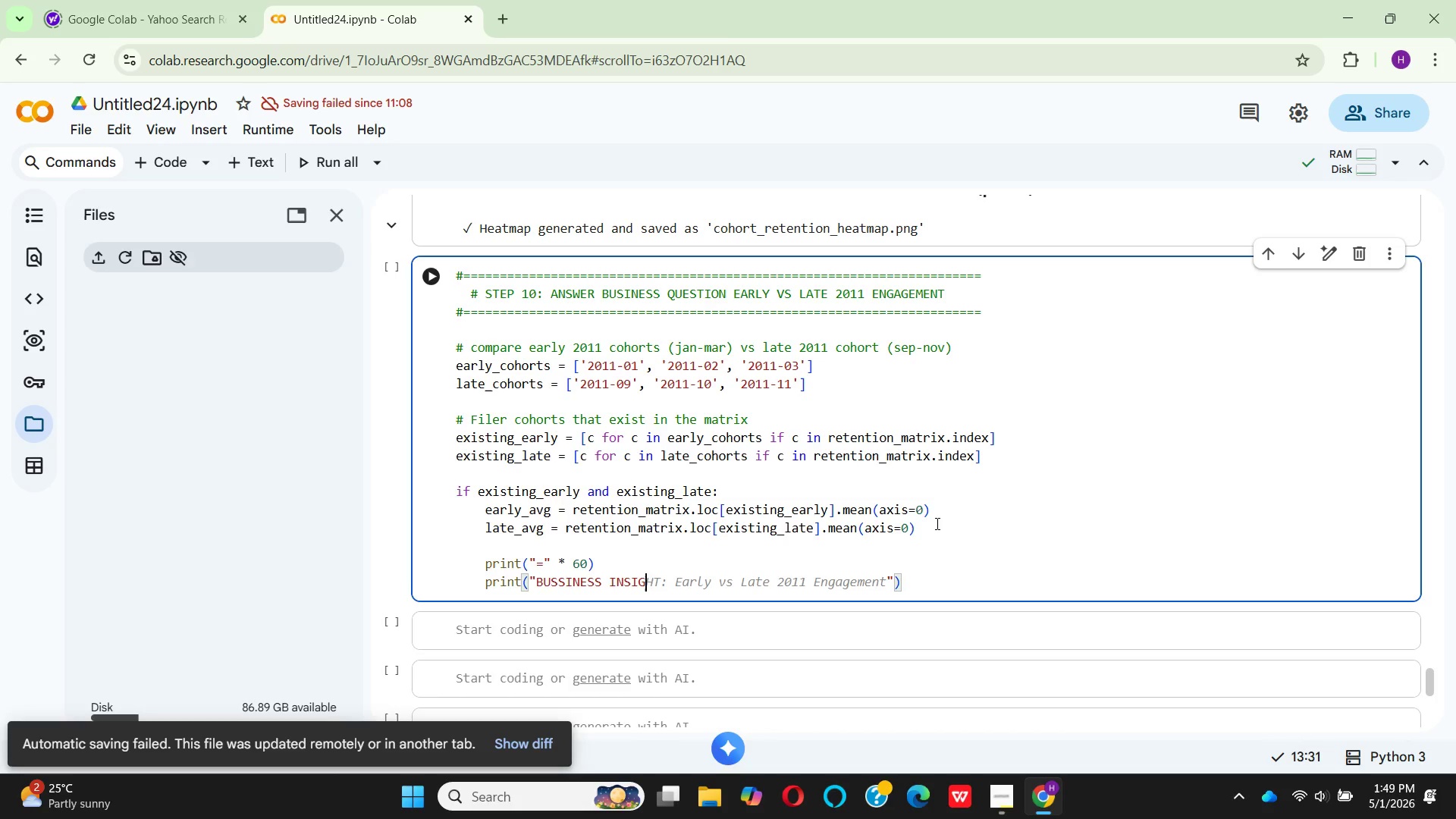 
type(HT: )
 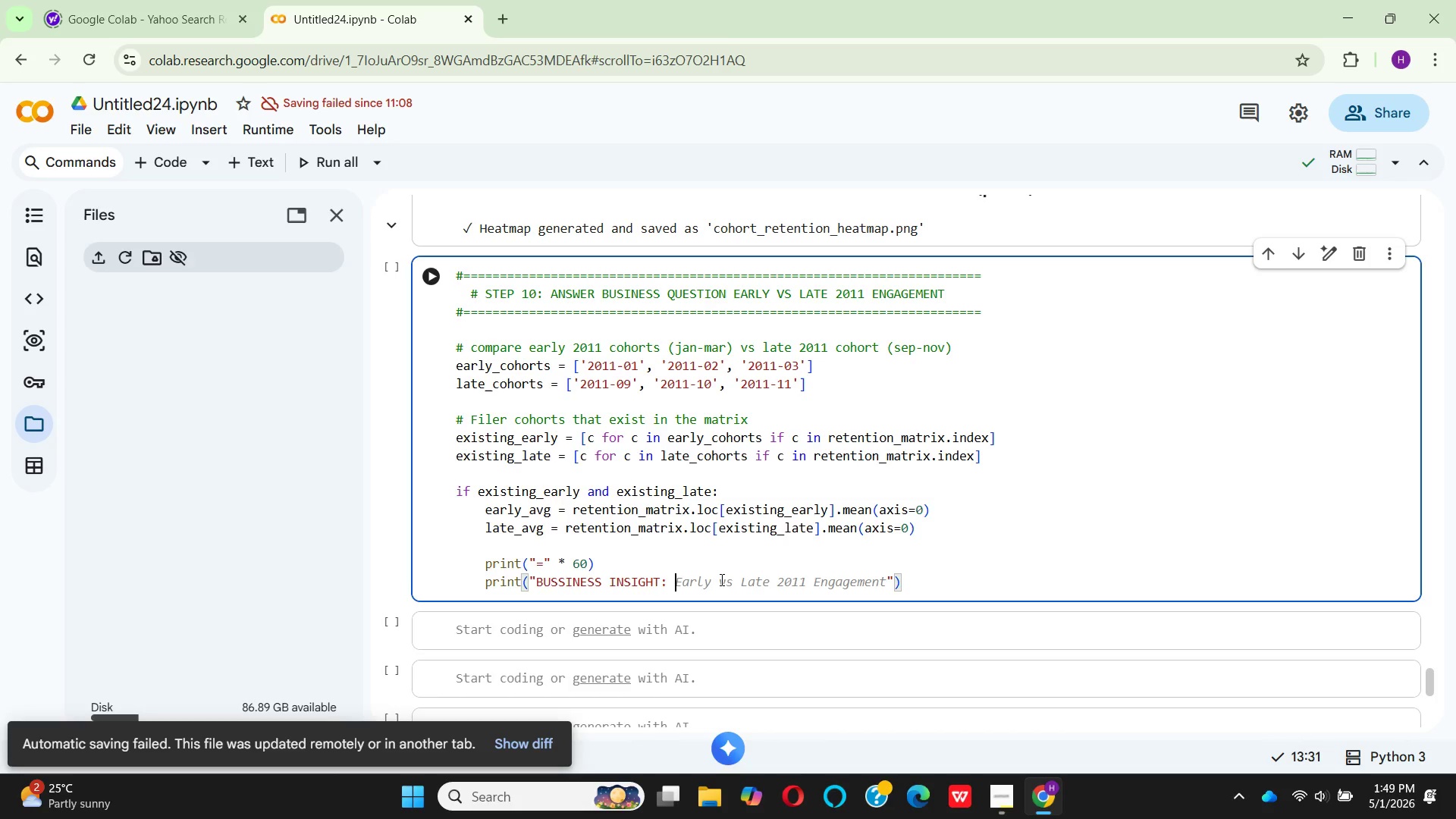 
wait(7.98)
 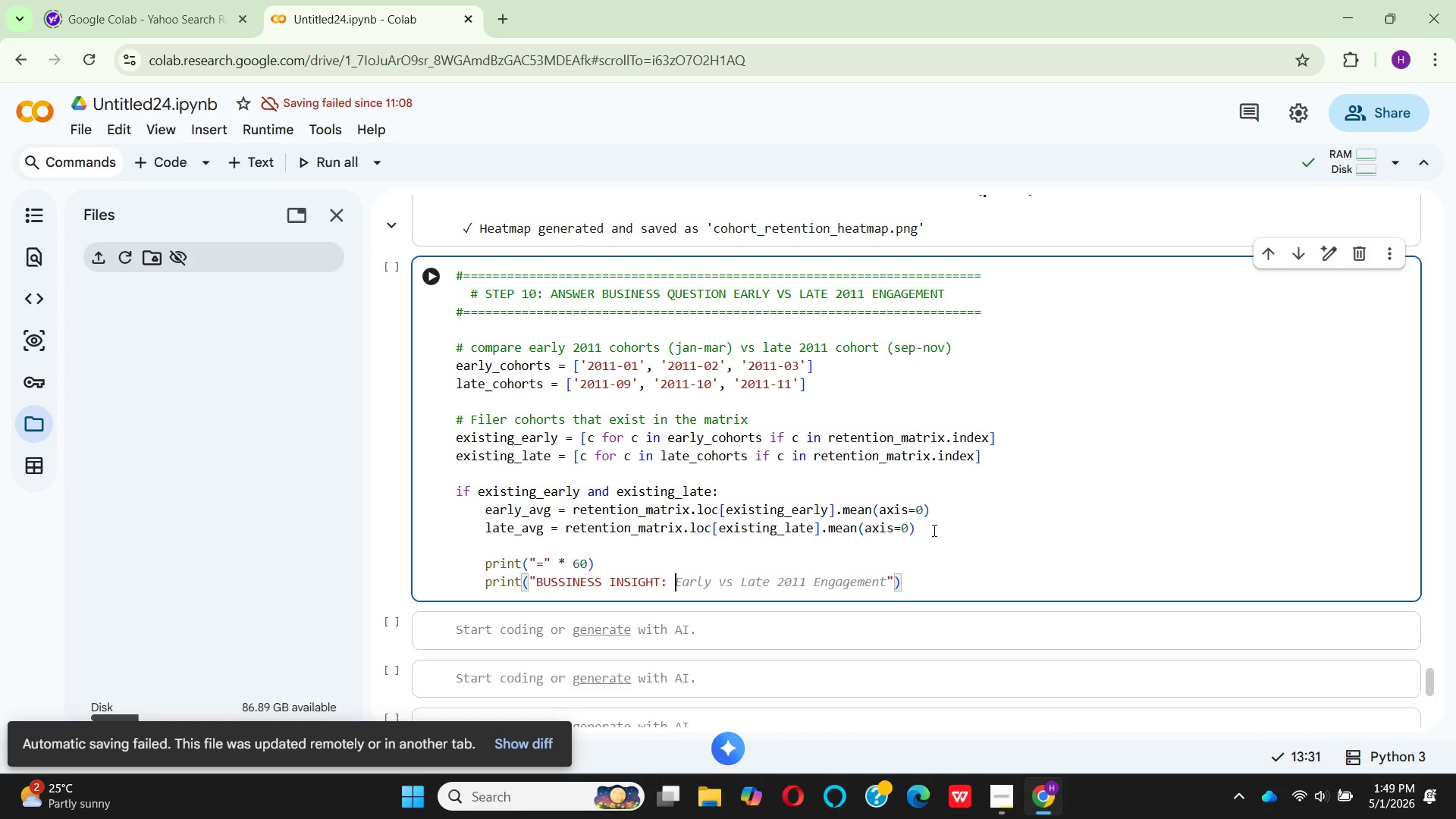 
left_click([767, 563])
 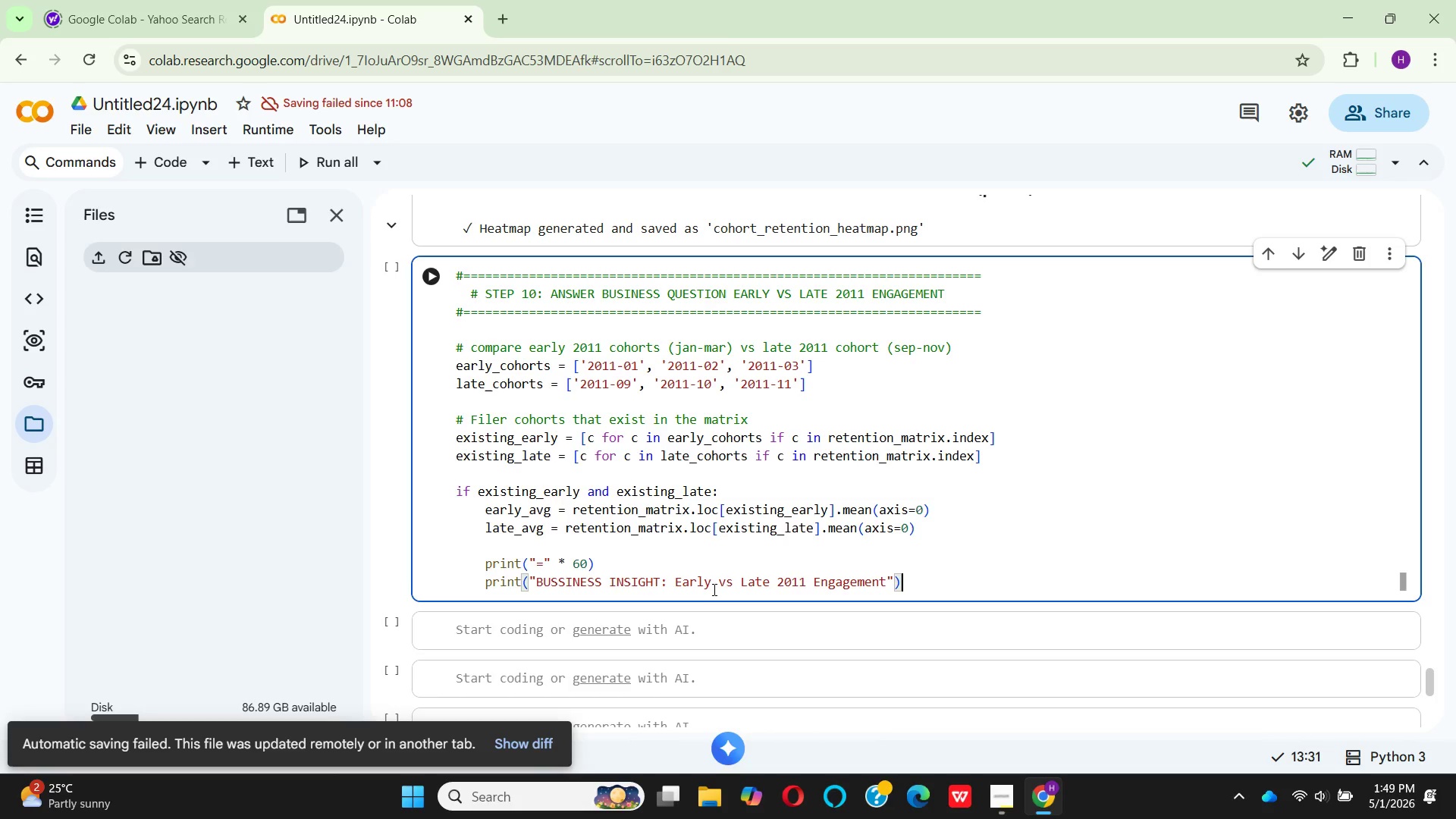 
left_click([714, 582])
 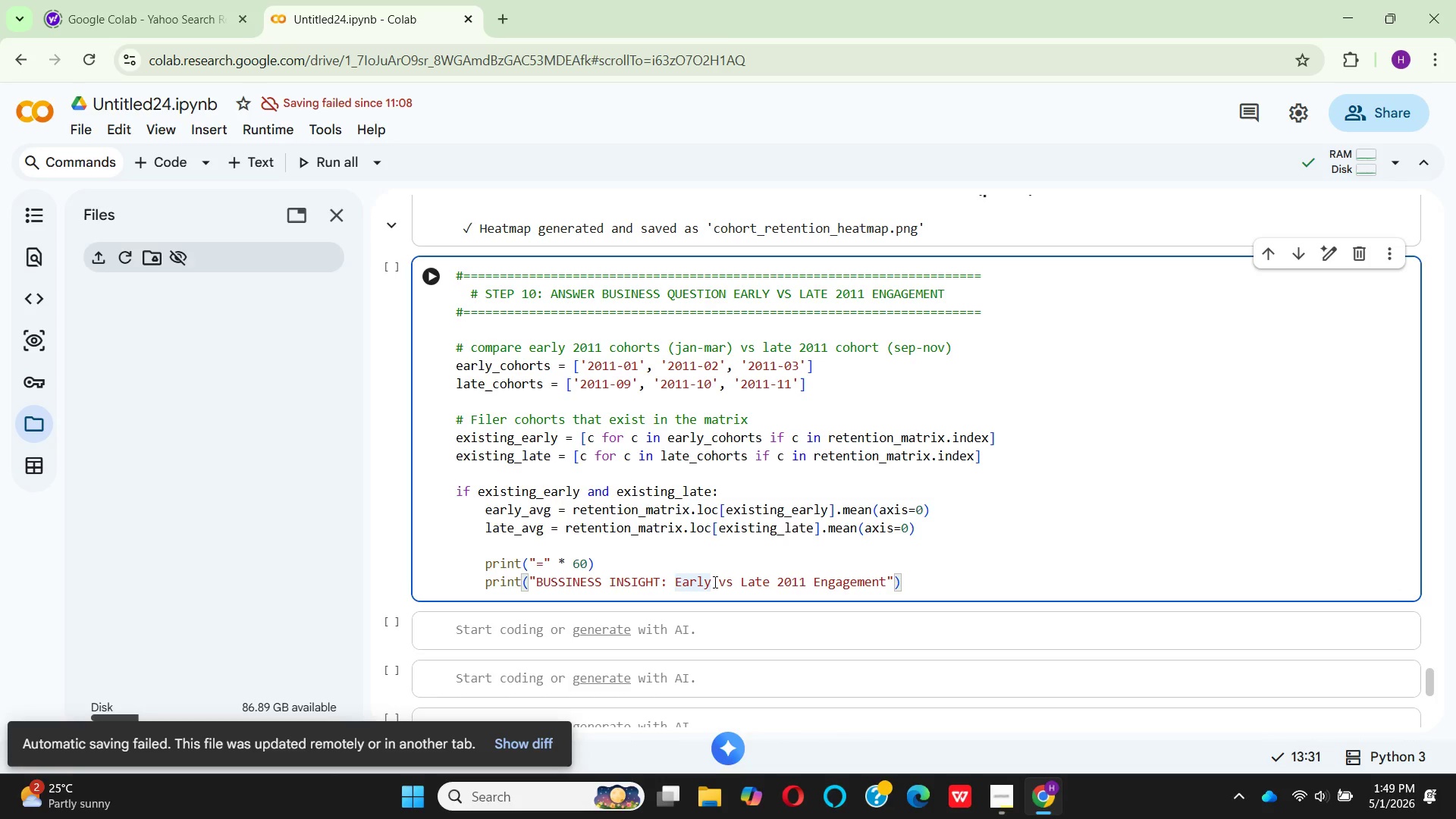 
type( 2011)
 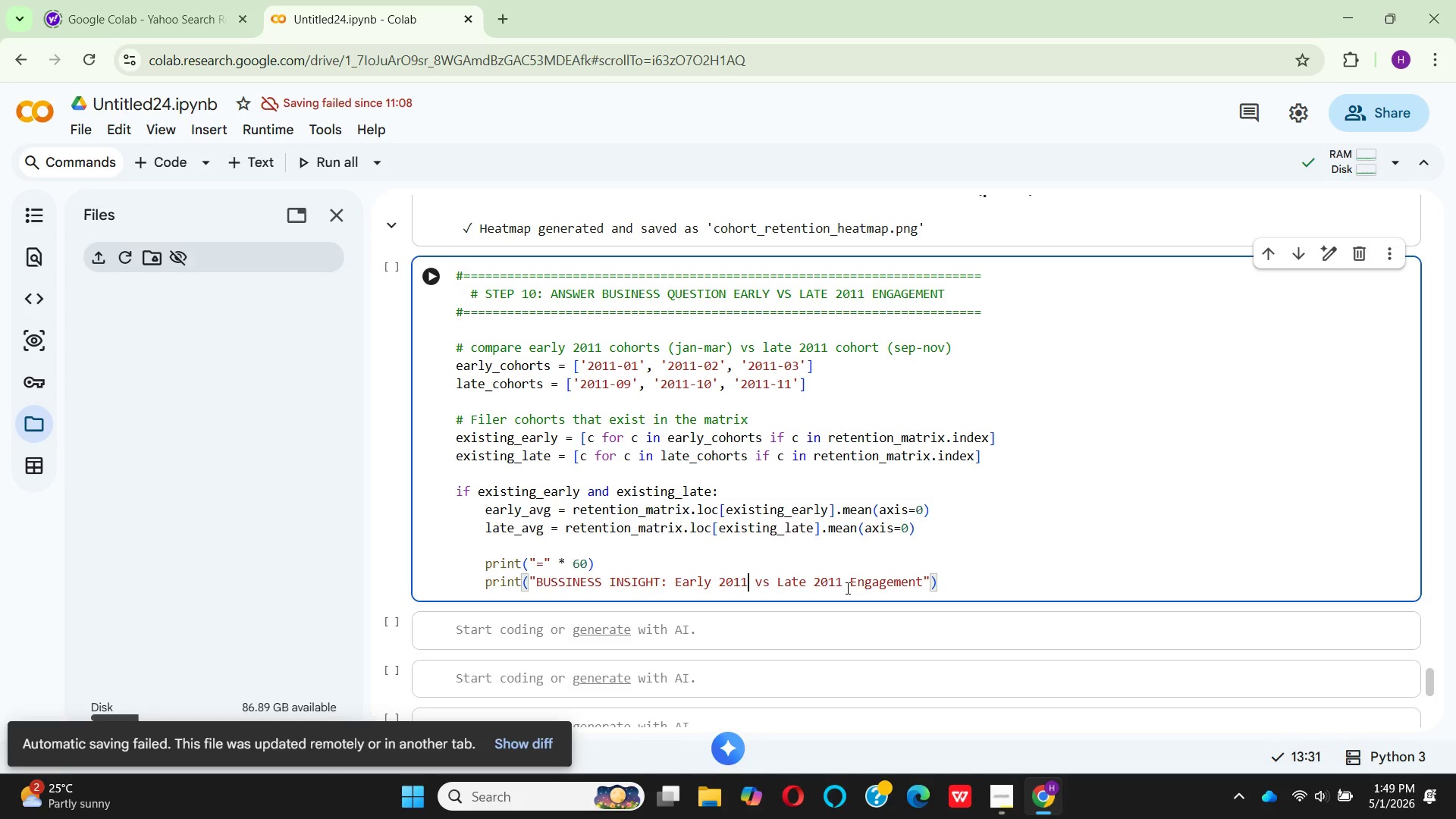 
wait(7.81)
 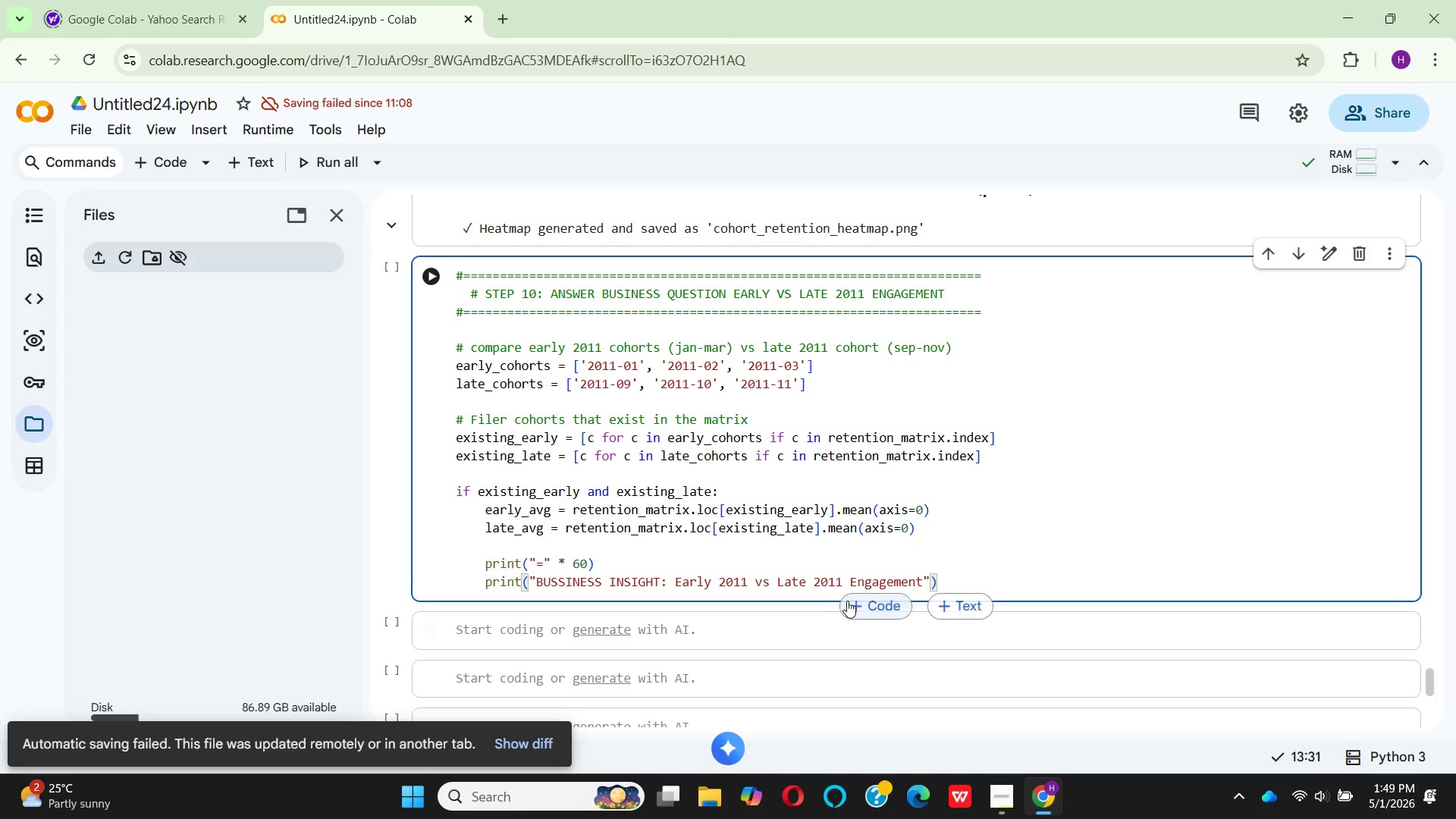 
left_click([927, 583])
 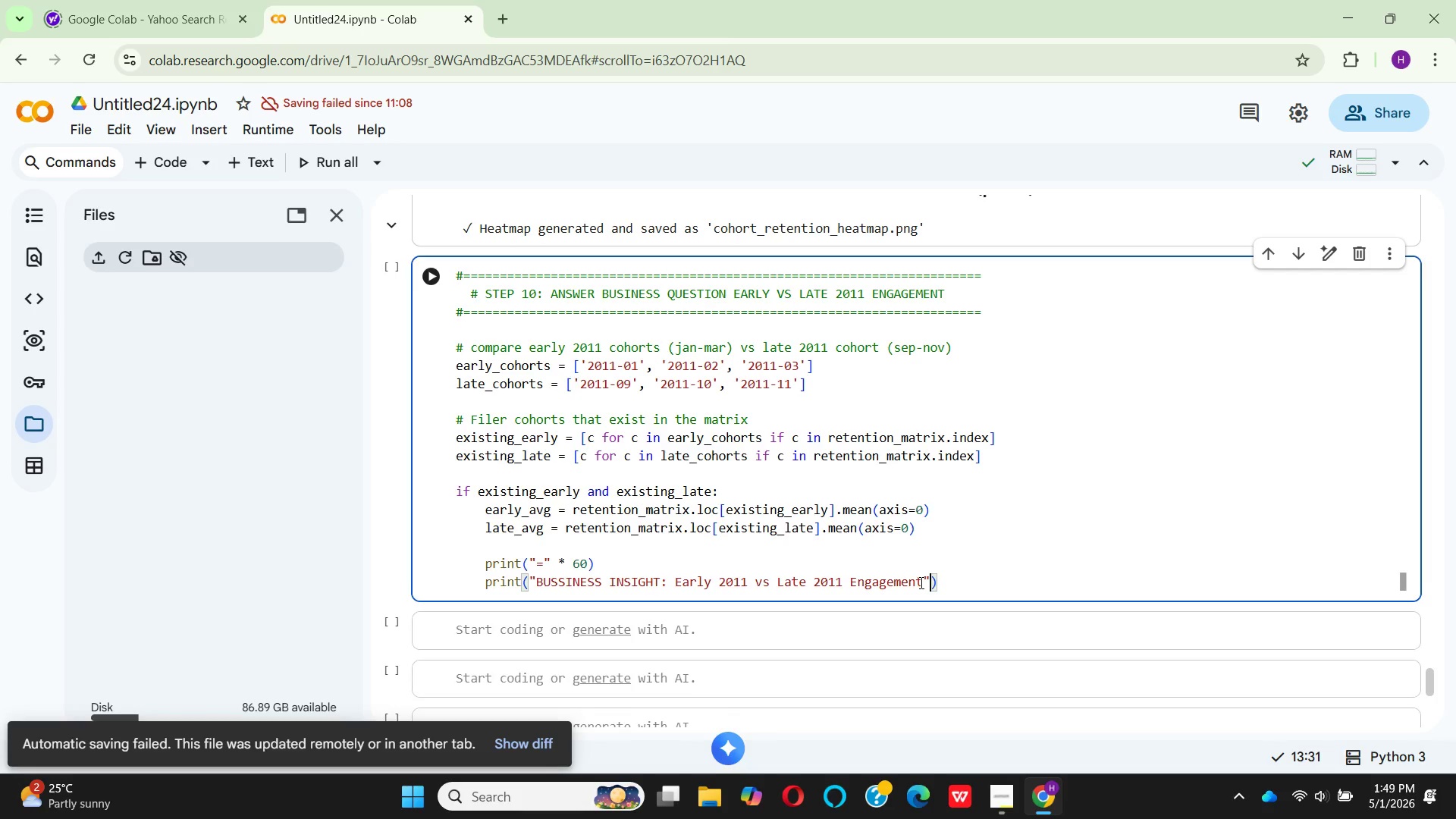 
left_click([920, 582])
 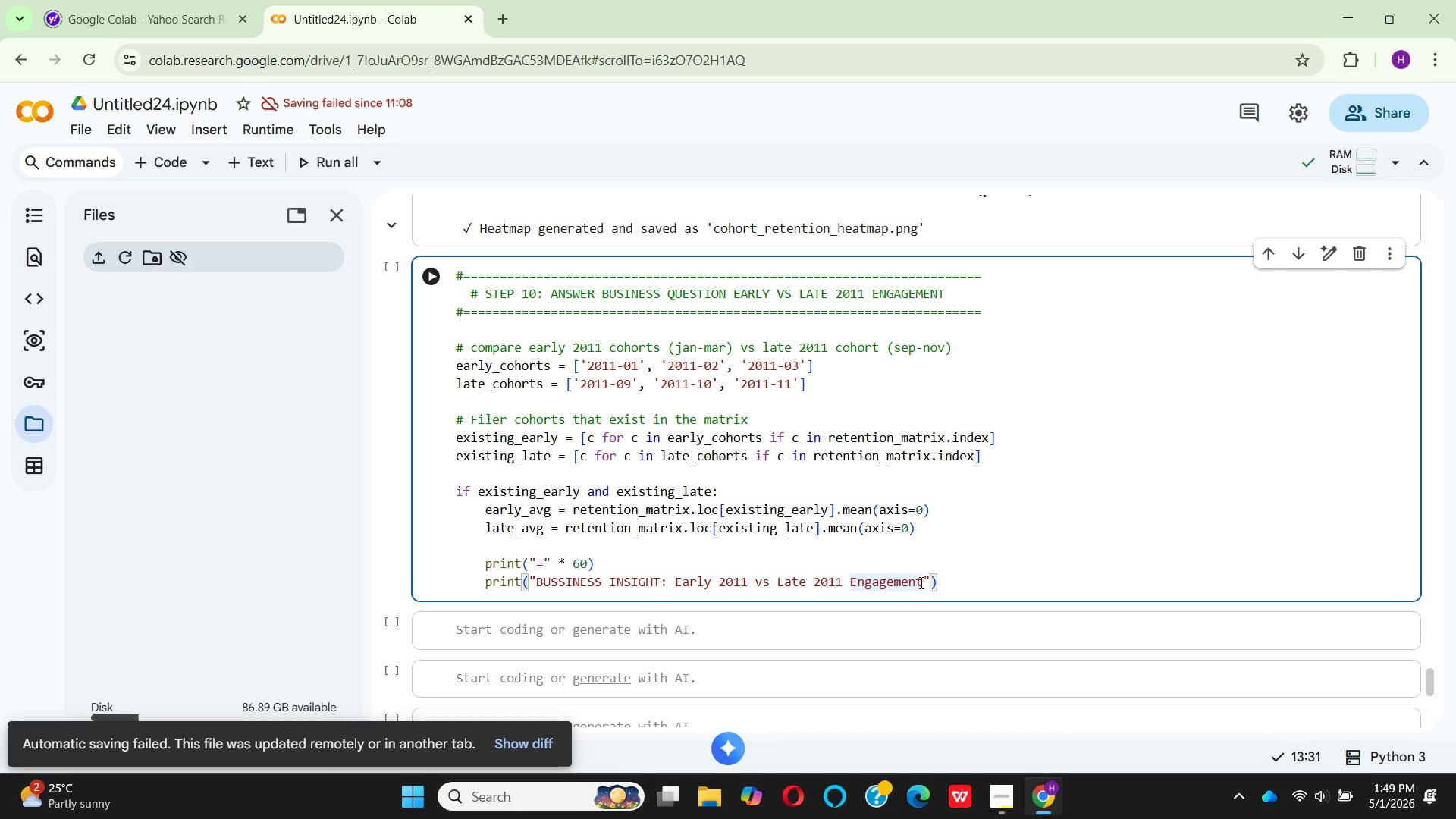 
key(Backspace)
key(Backspace)
key(Backspace)
key(Backspace)
key(Backspace)
key(Backspace)
key(Backspace)
key(Backspace)
key(Backspace)
key(Backspace)
type(Cohort comparisn)
 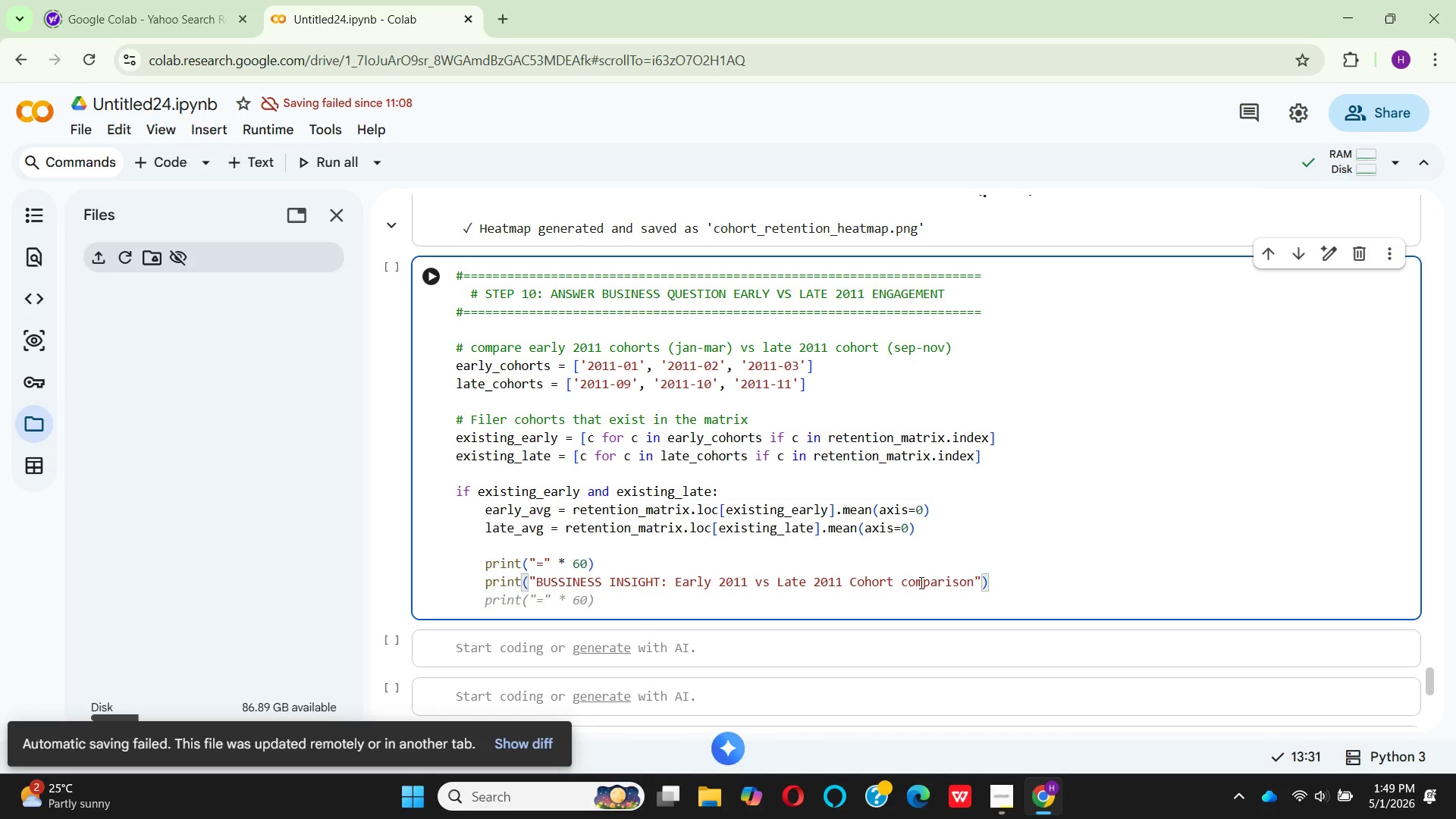 
hold_key(key=O, duration=0.31)
 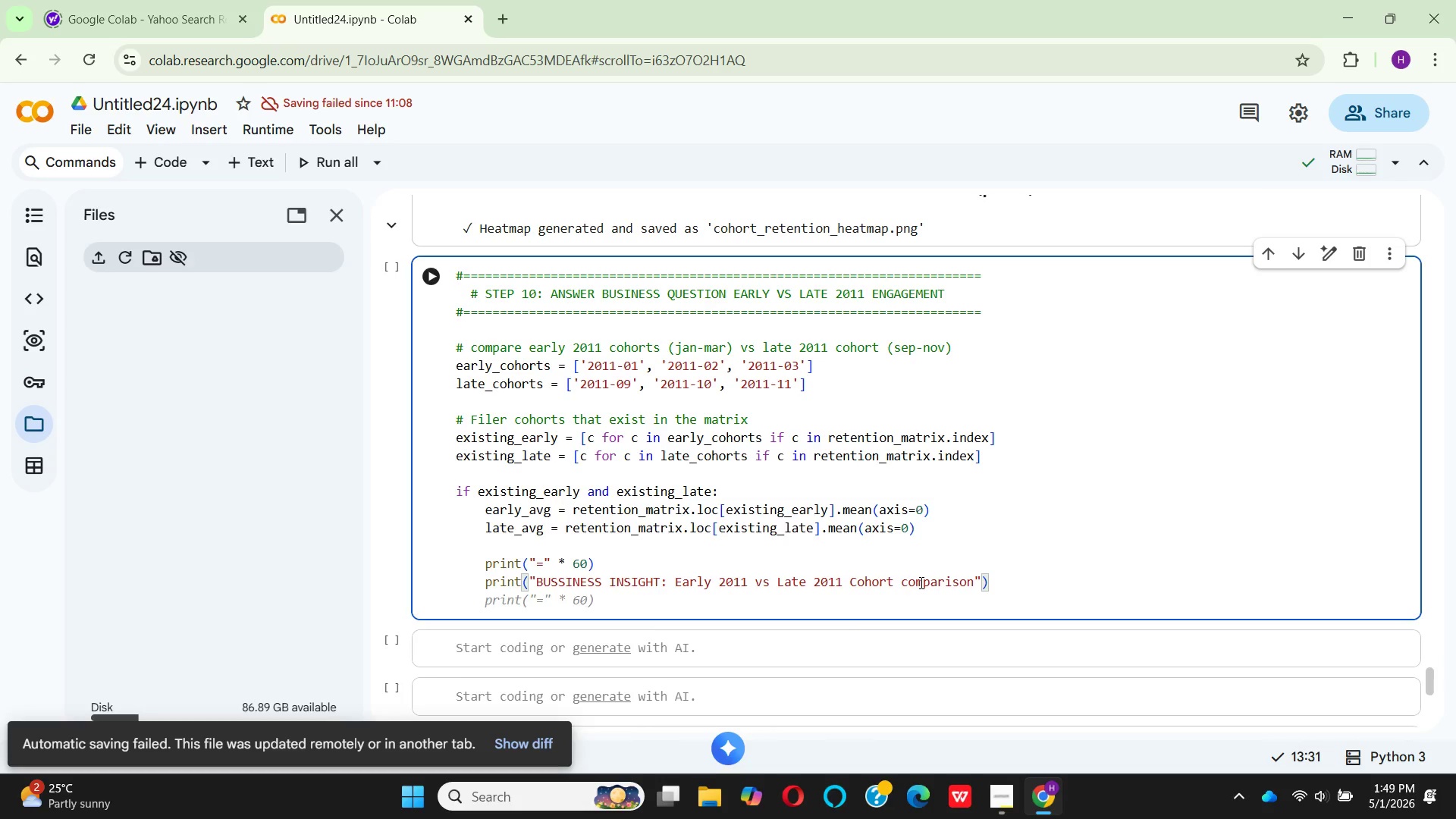 
key(ArrowRight)
 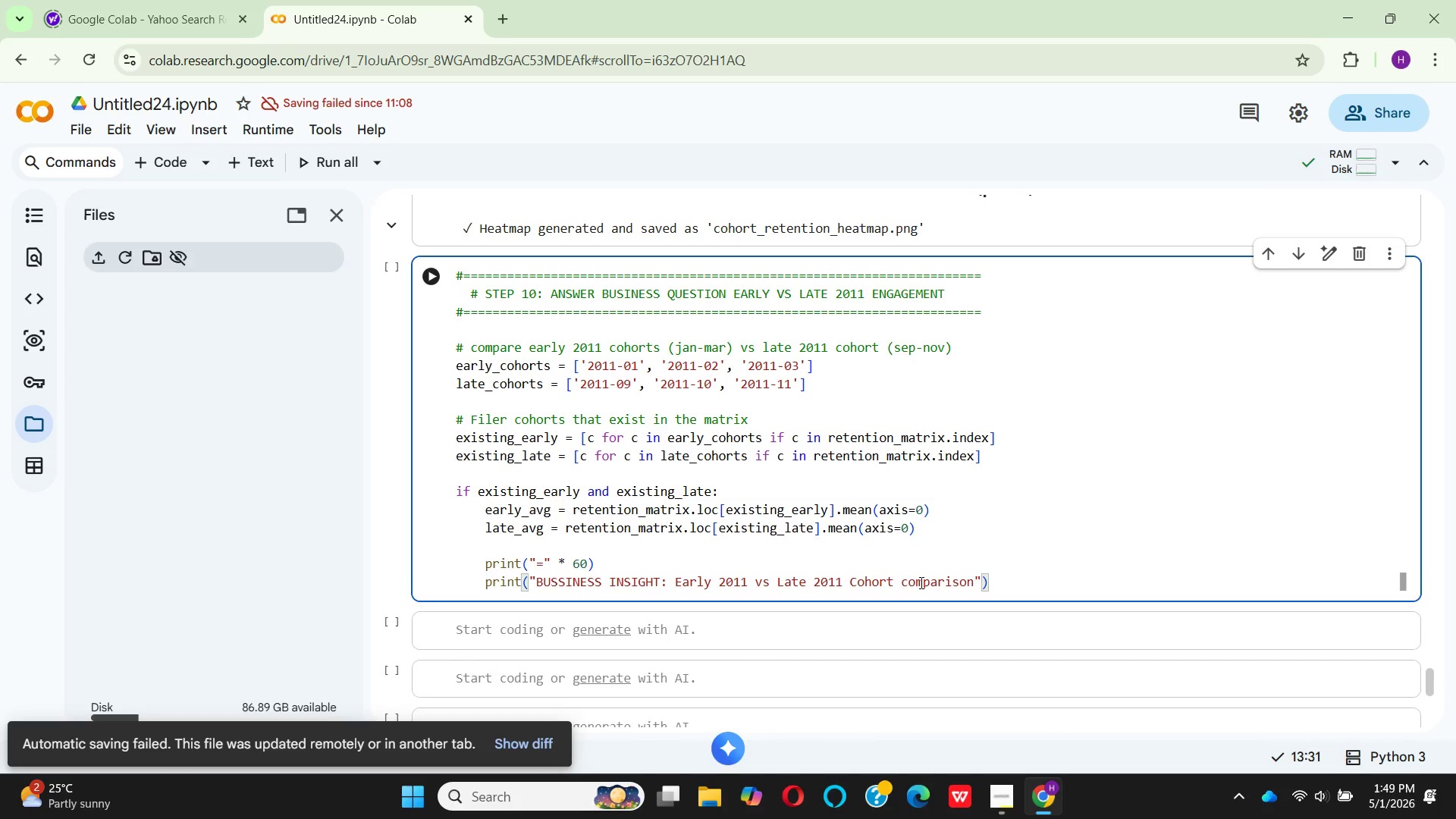 
key(ArrowRight)
 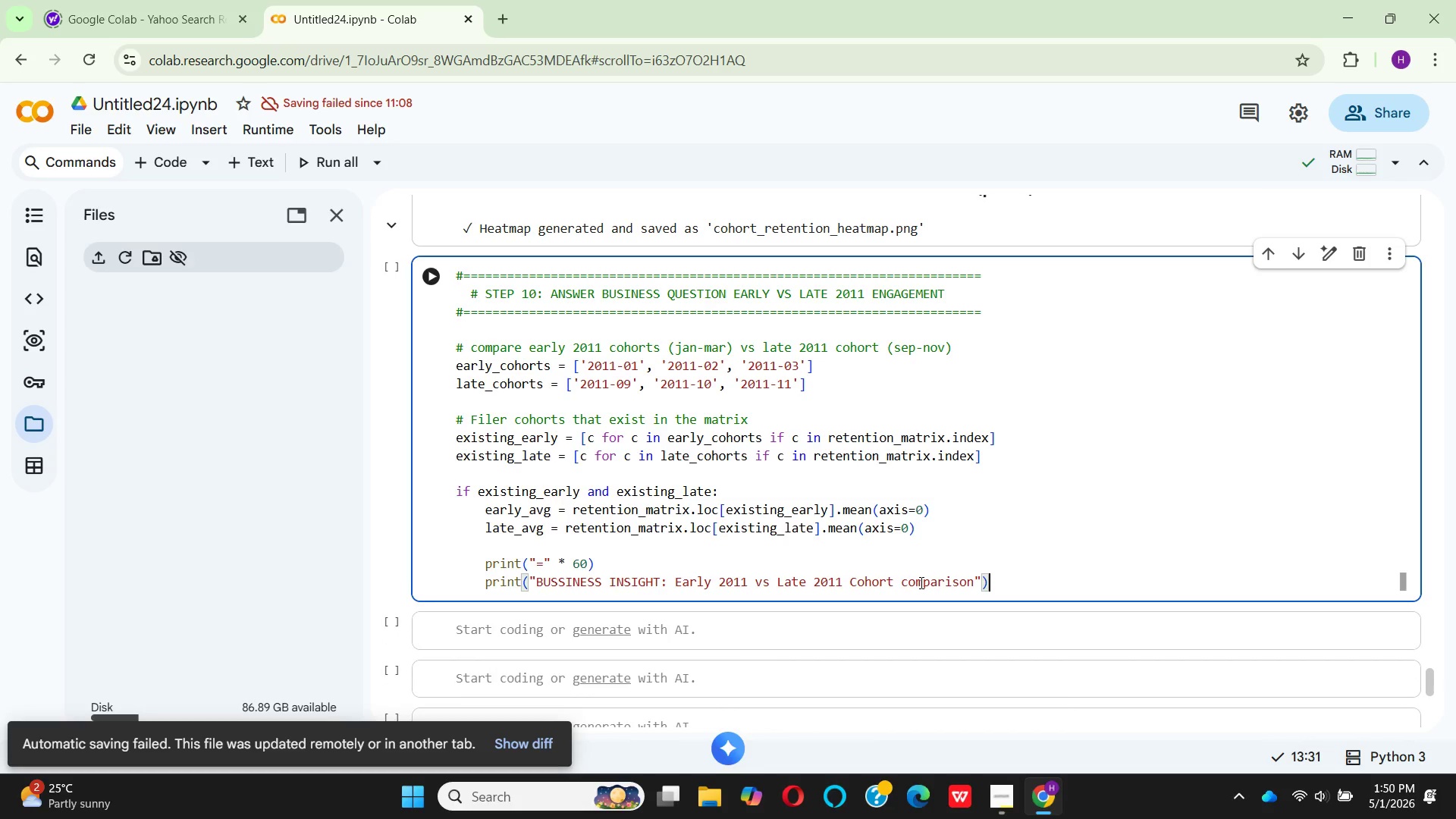 
key(Enter)
 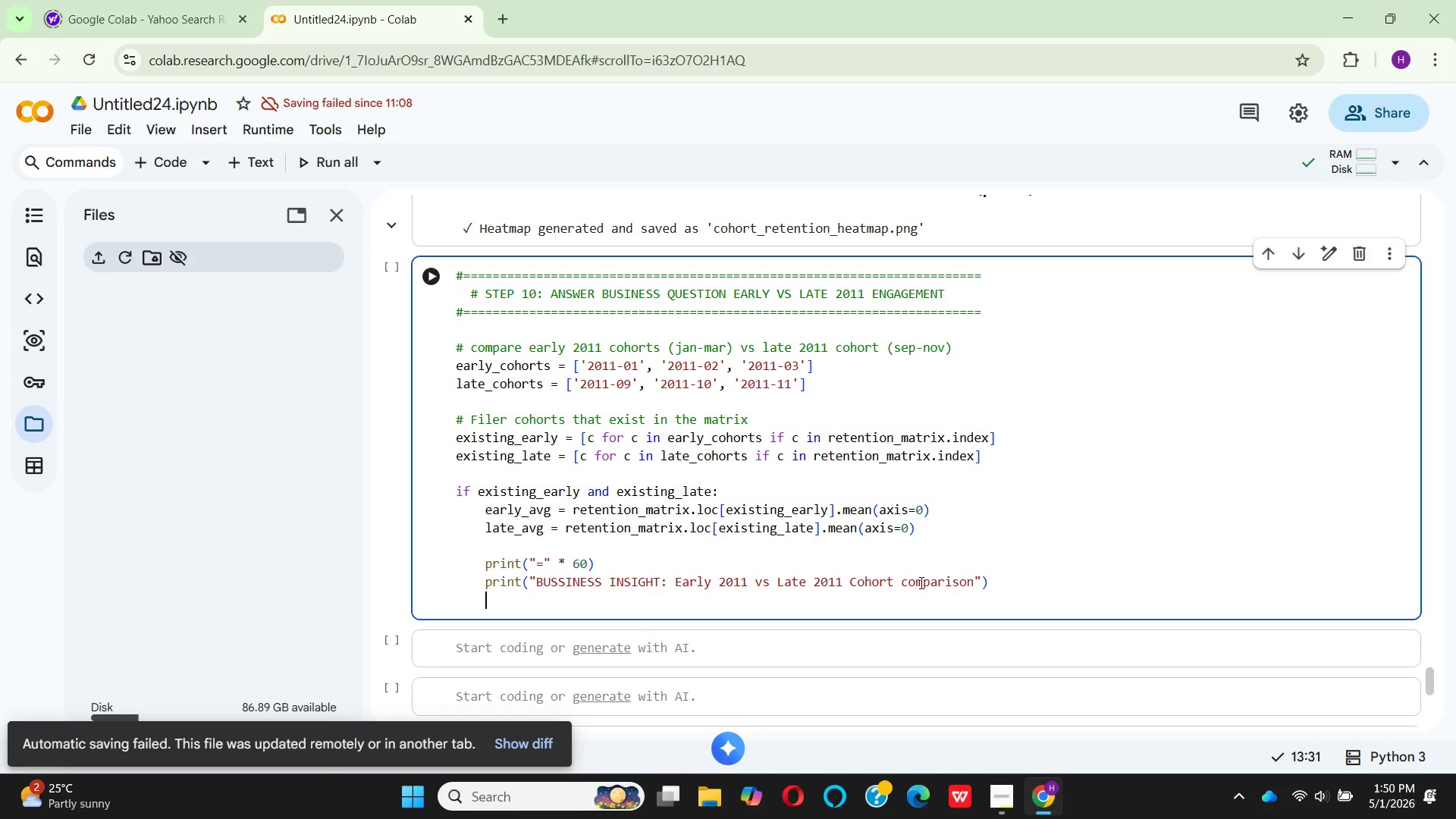 
type(pr)
 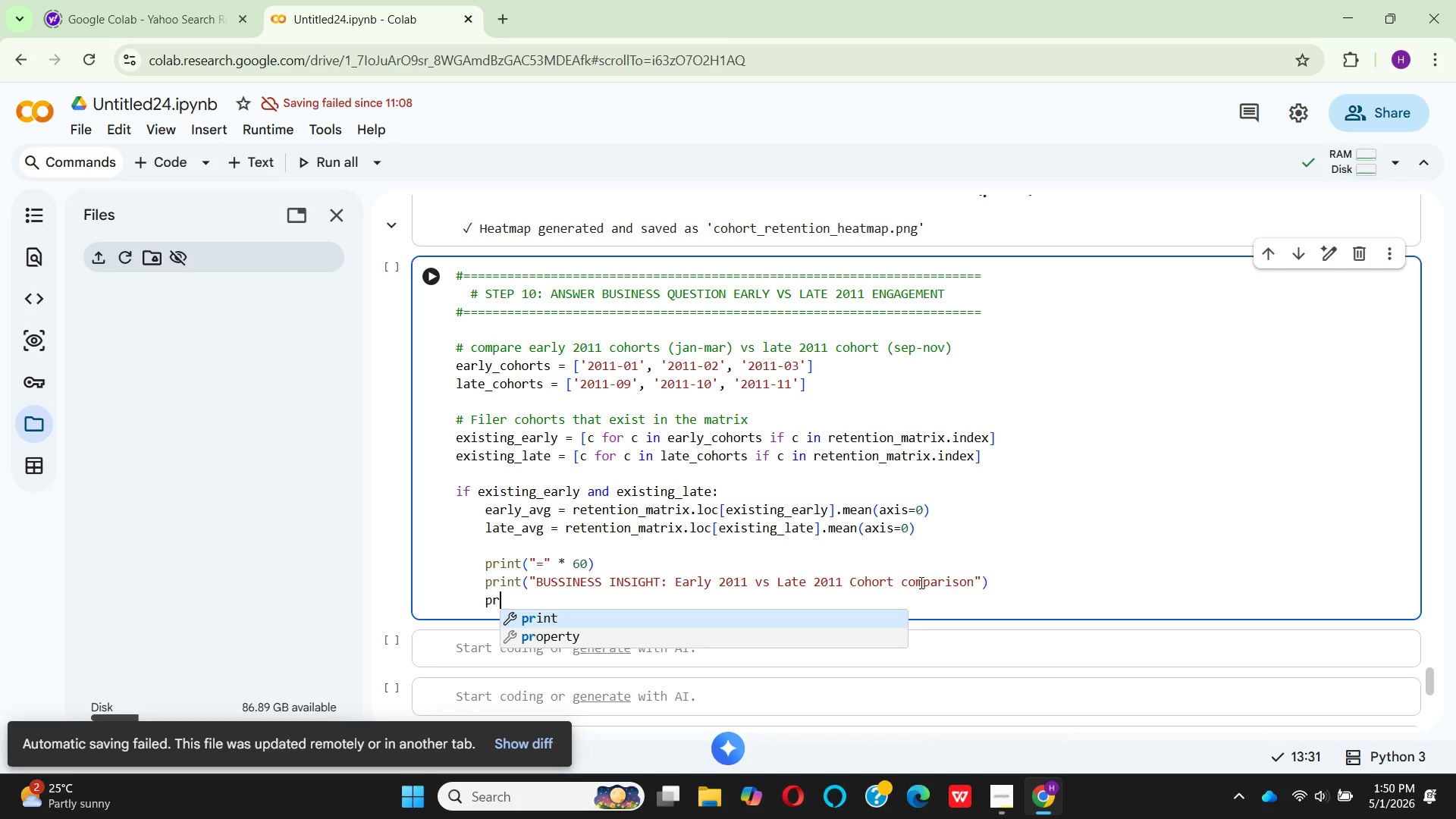 
key(Enter)
 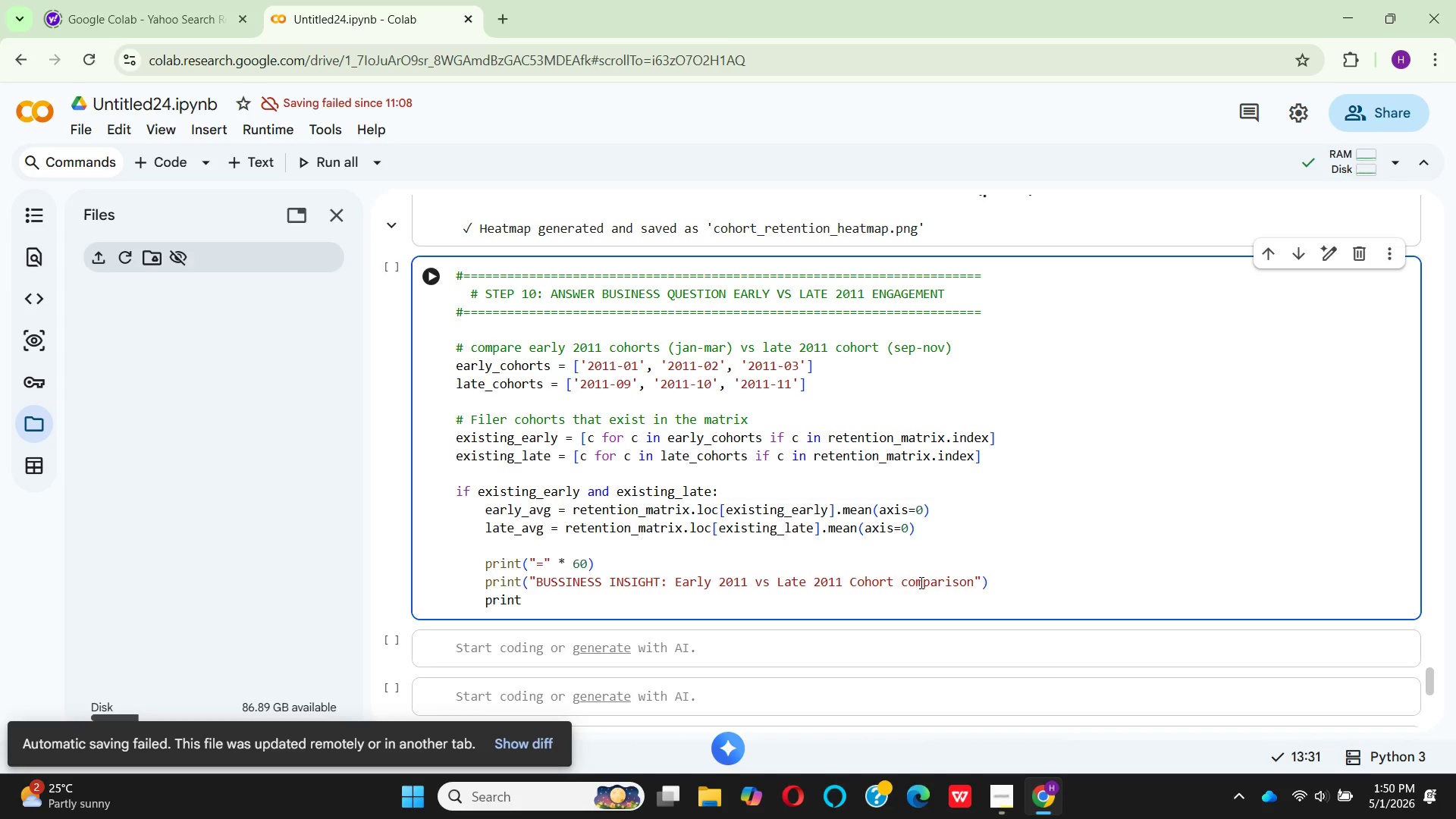 
key(Shift+9)
 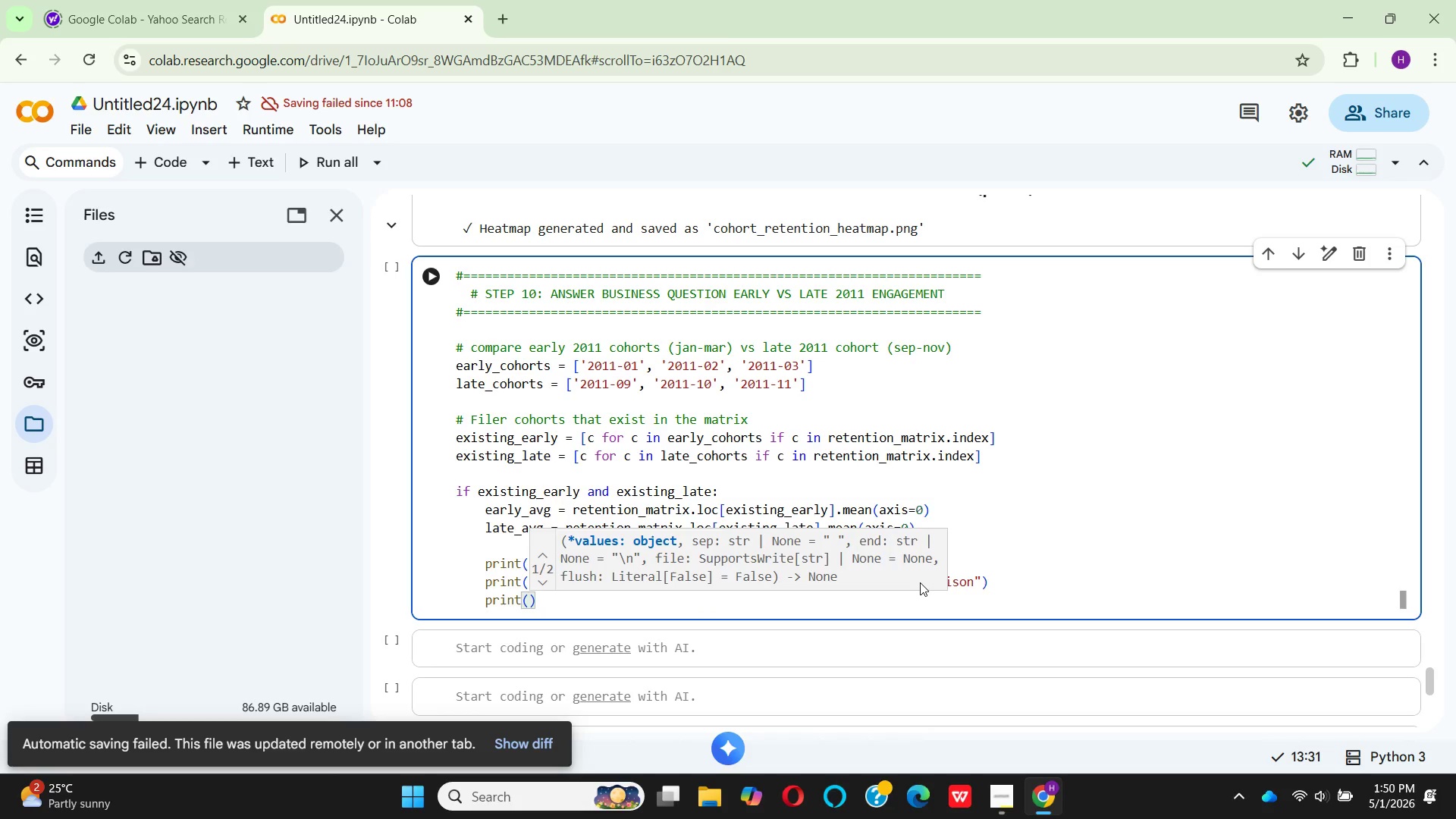 
key(Shift+Quote)
 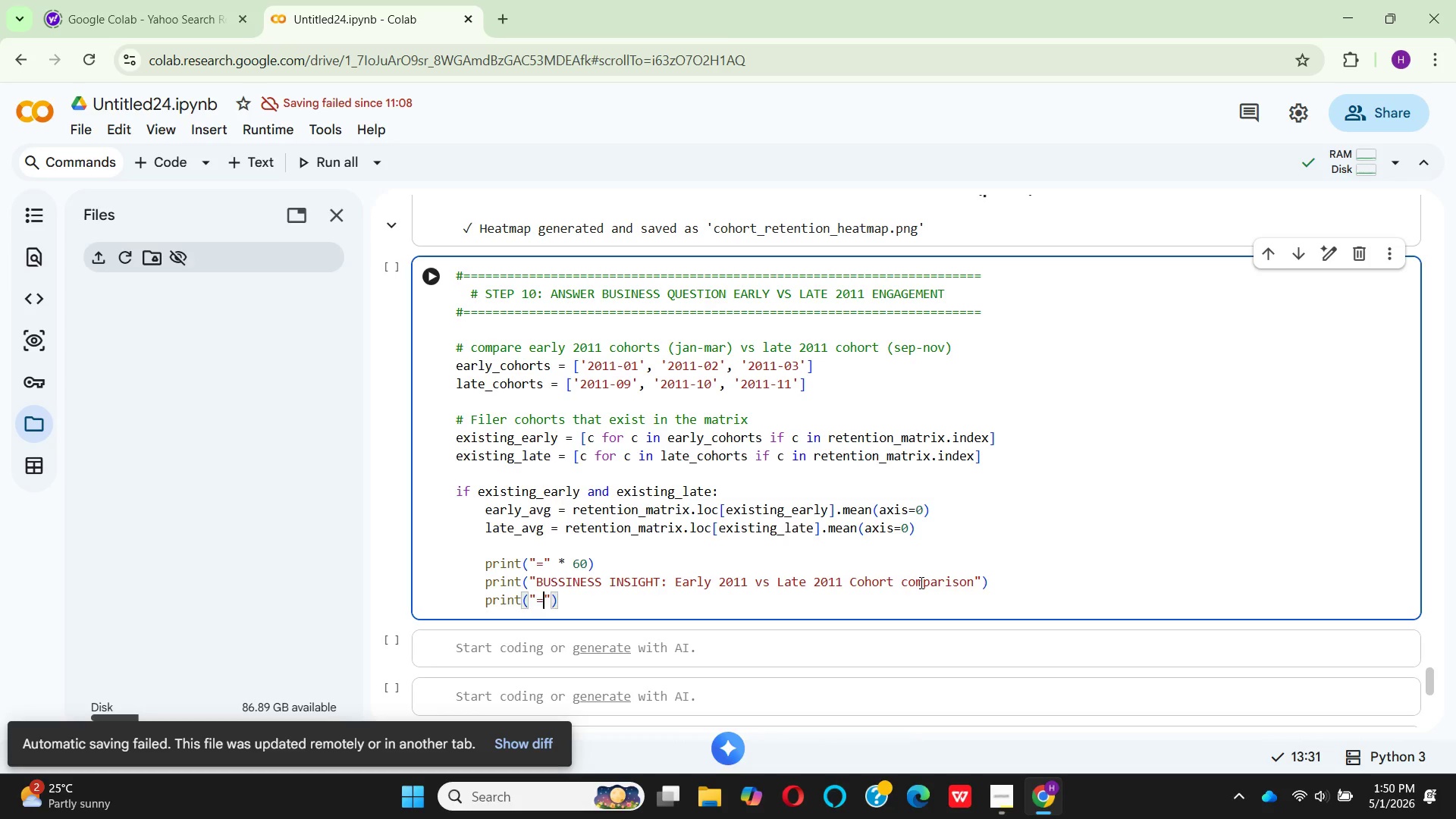 
key(Equal)
 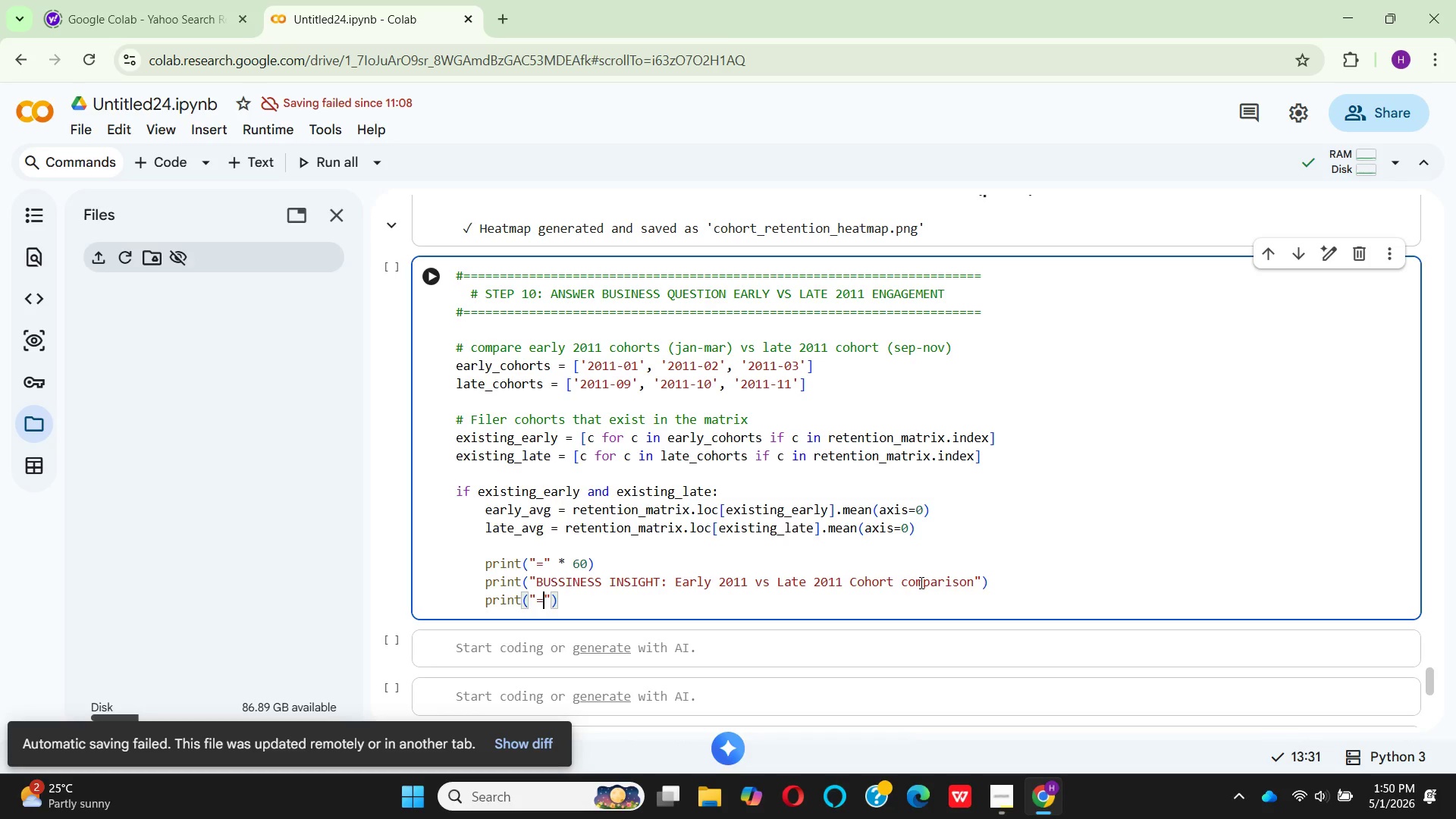 
key(ArrowRight)
 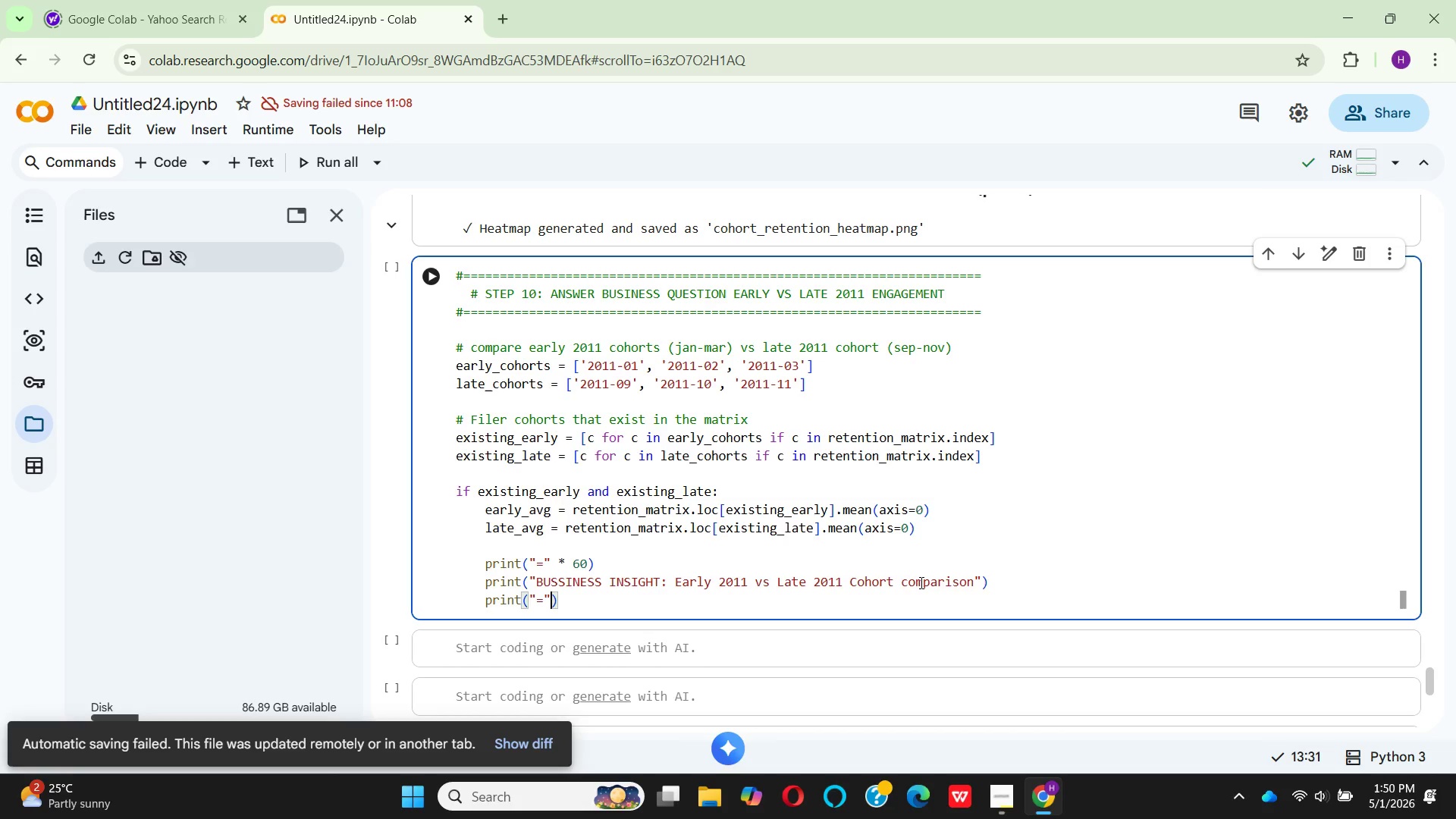 
key(Space)
 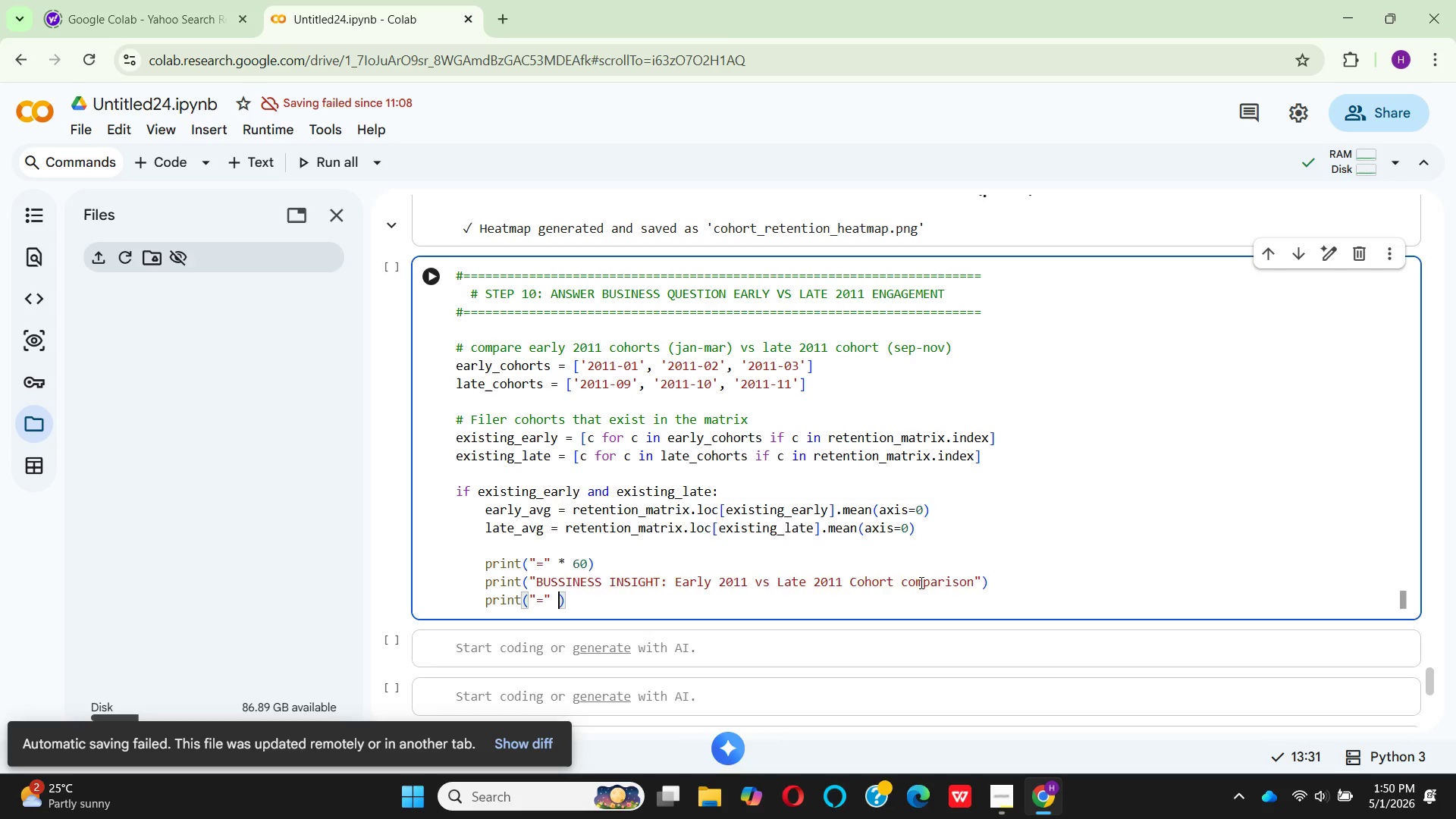 
hold_key(key=ShiftLeft, duration=1.5)
 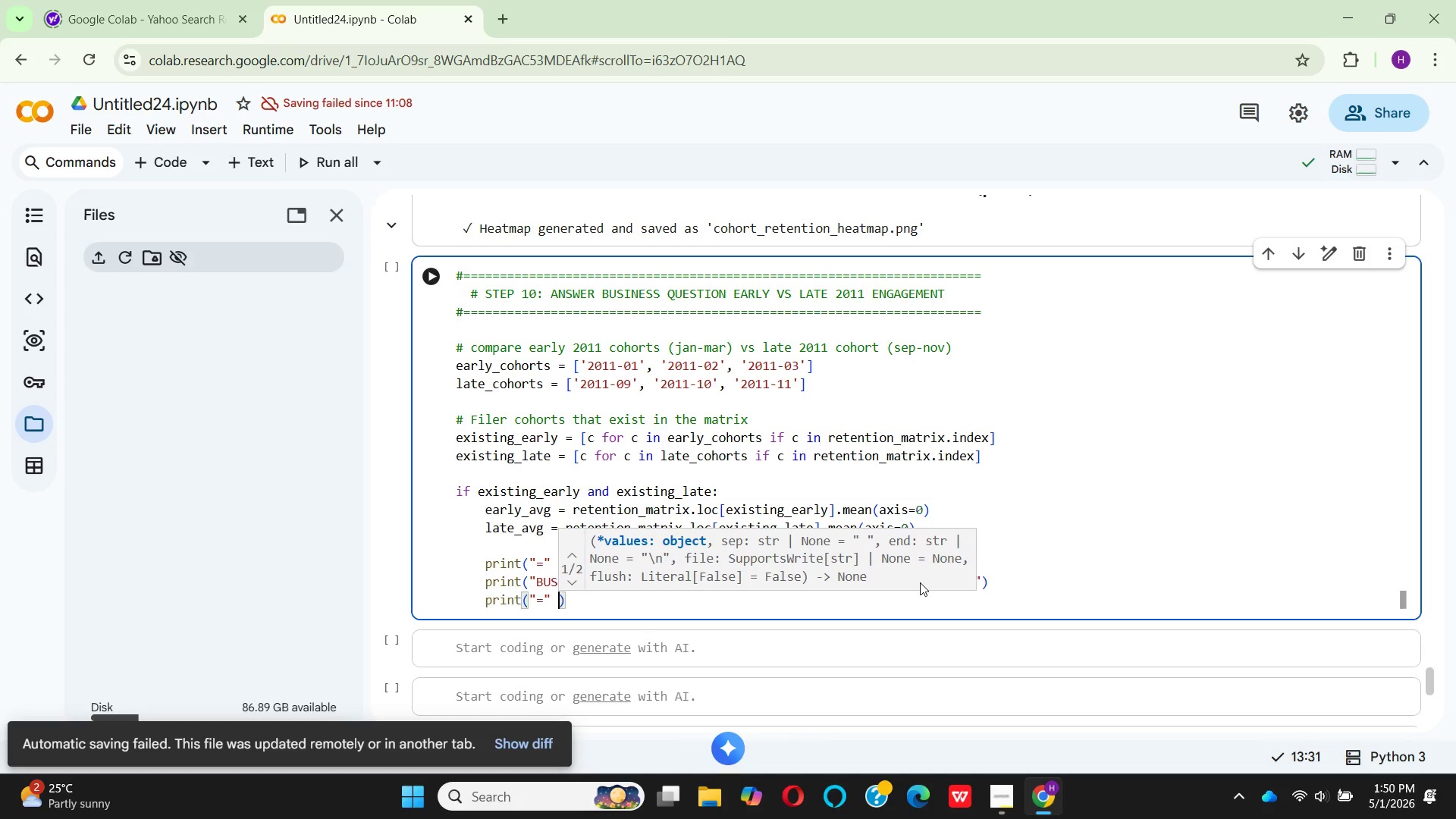 
type(* 60)
 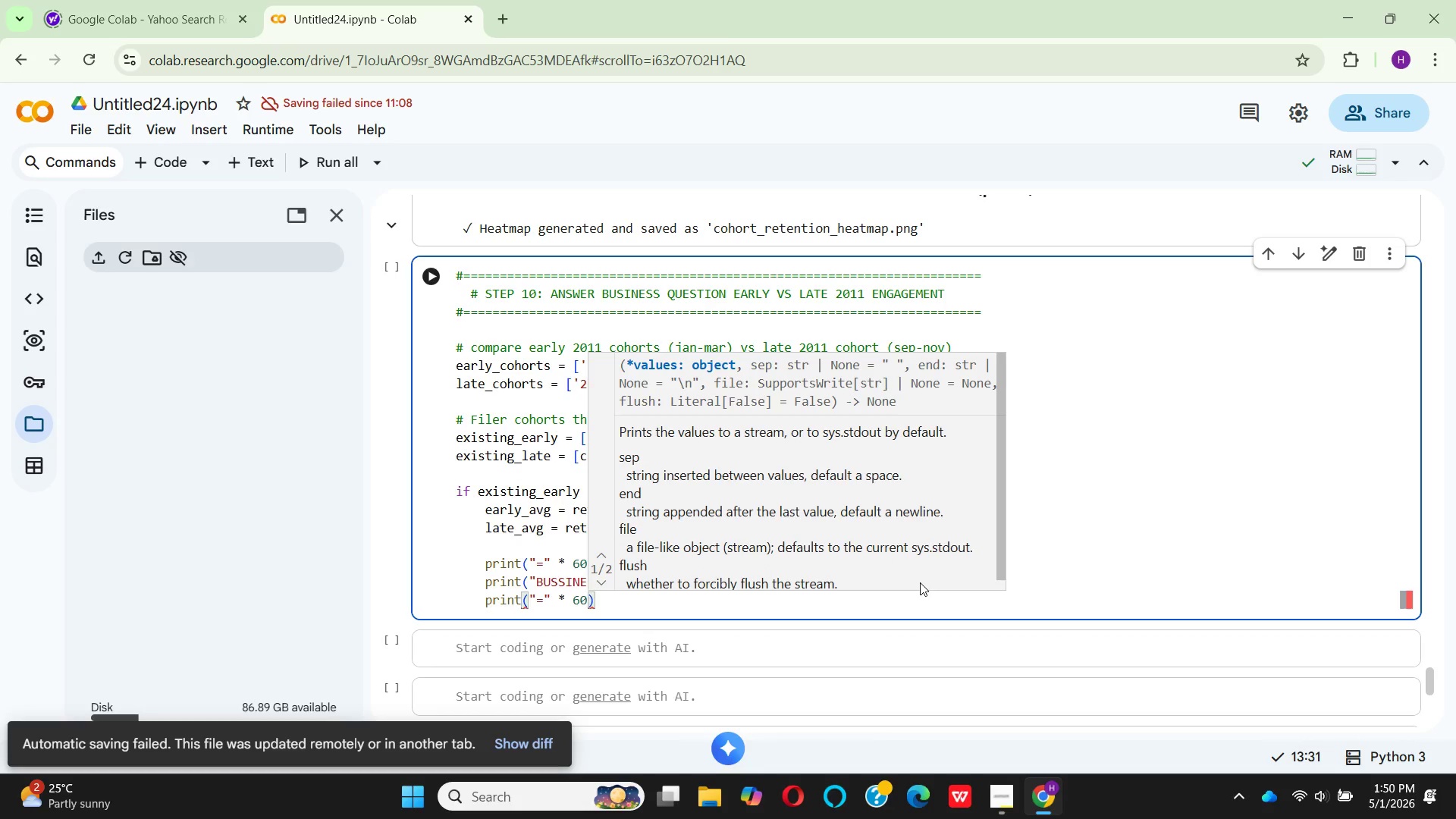 
key(ArrowRight)
 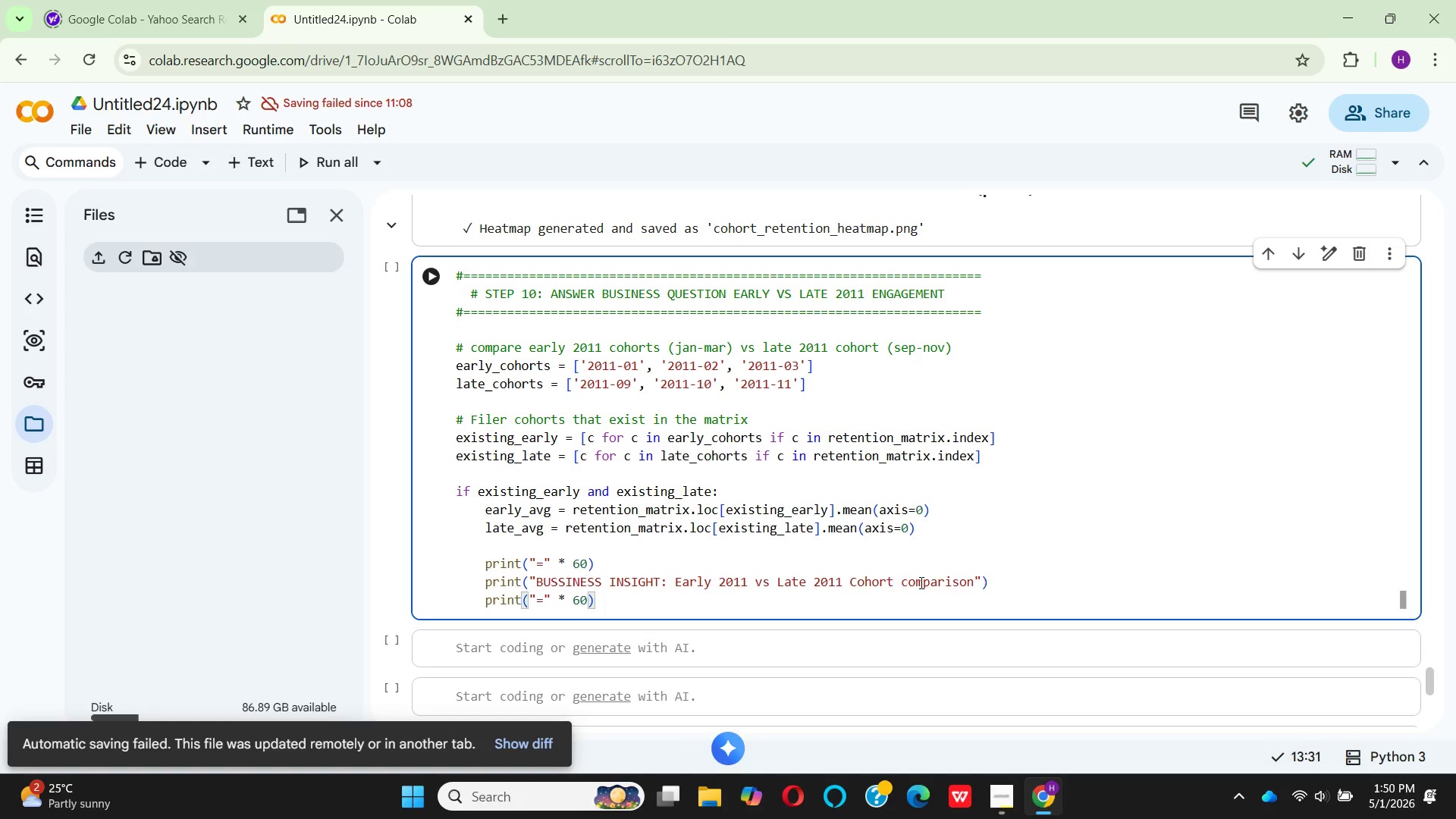 
key(Enter)
 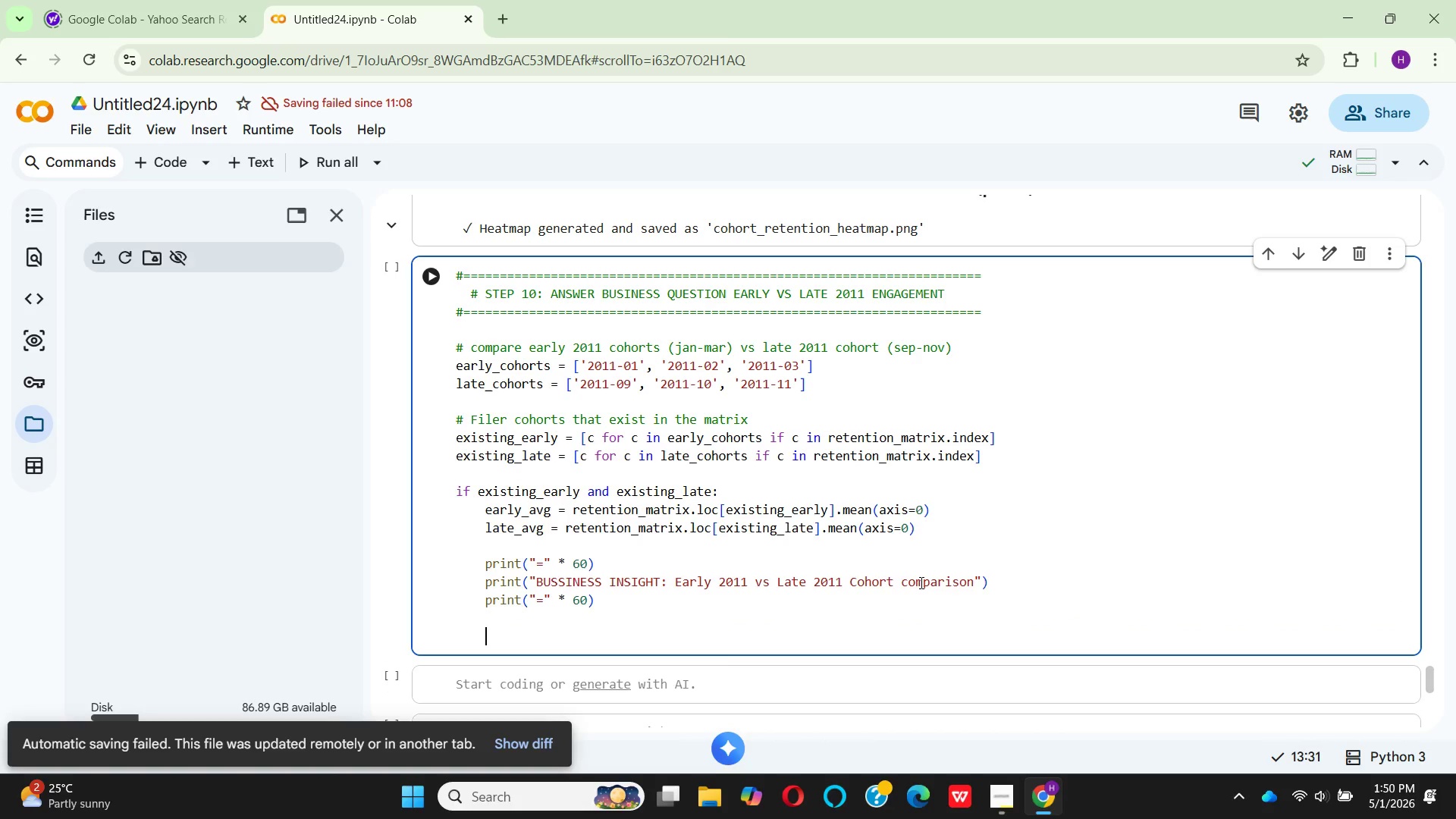 
key(Enter)
 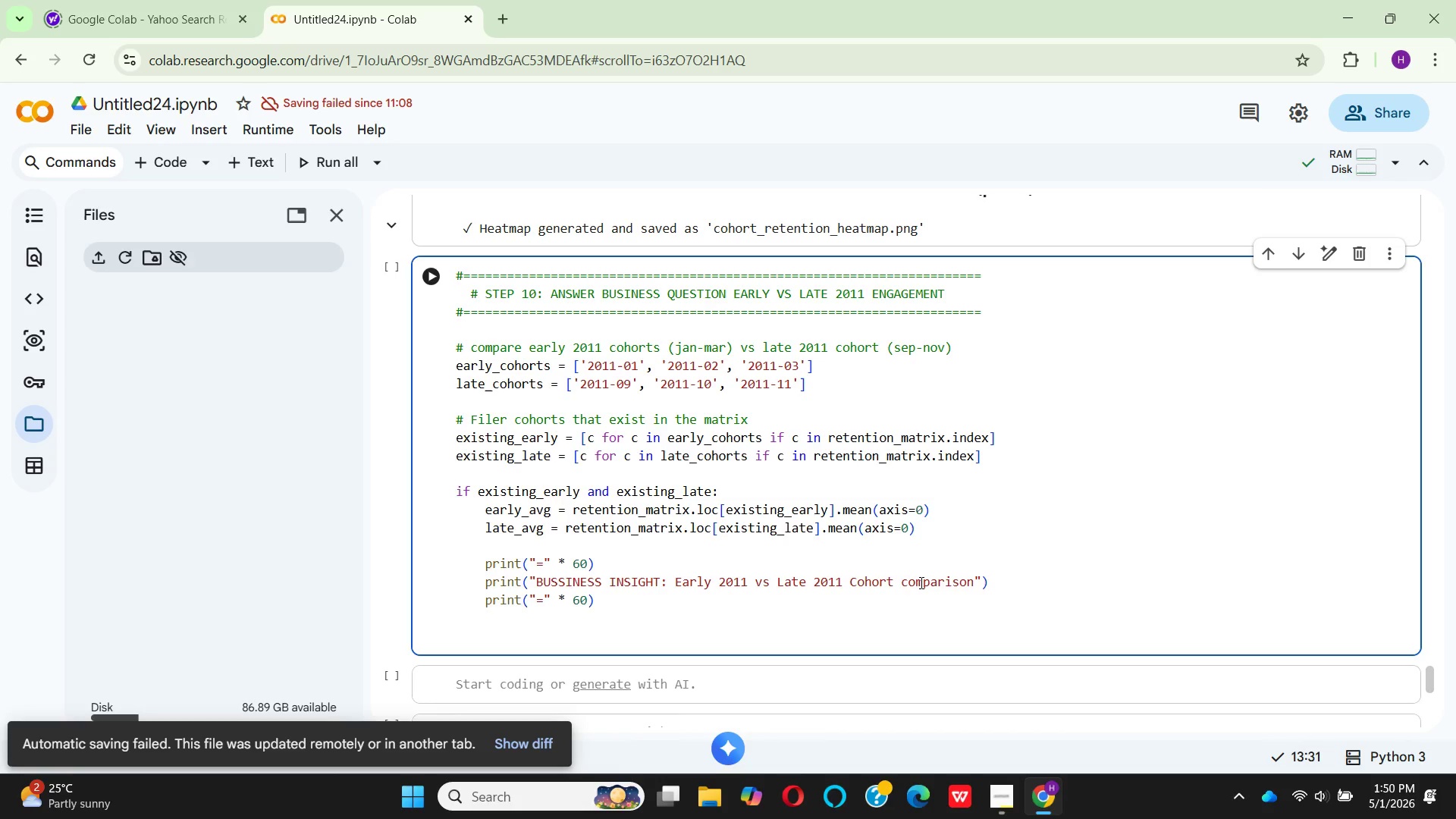 
type(compari)
 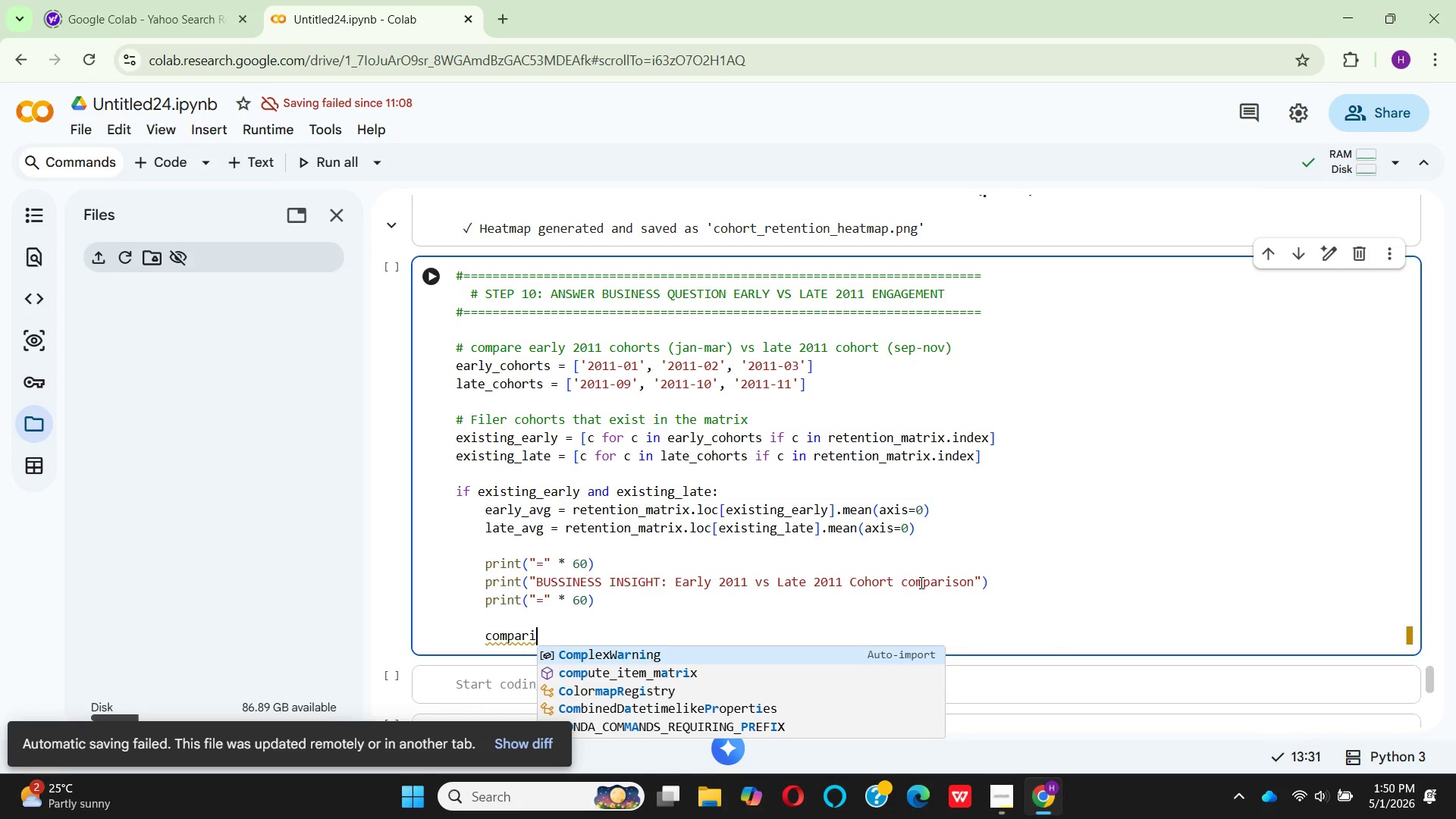 
type(sn)
 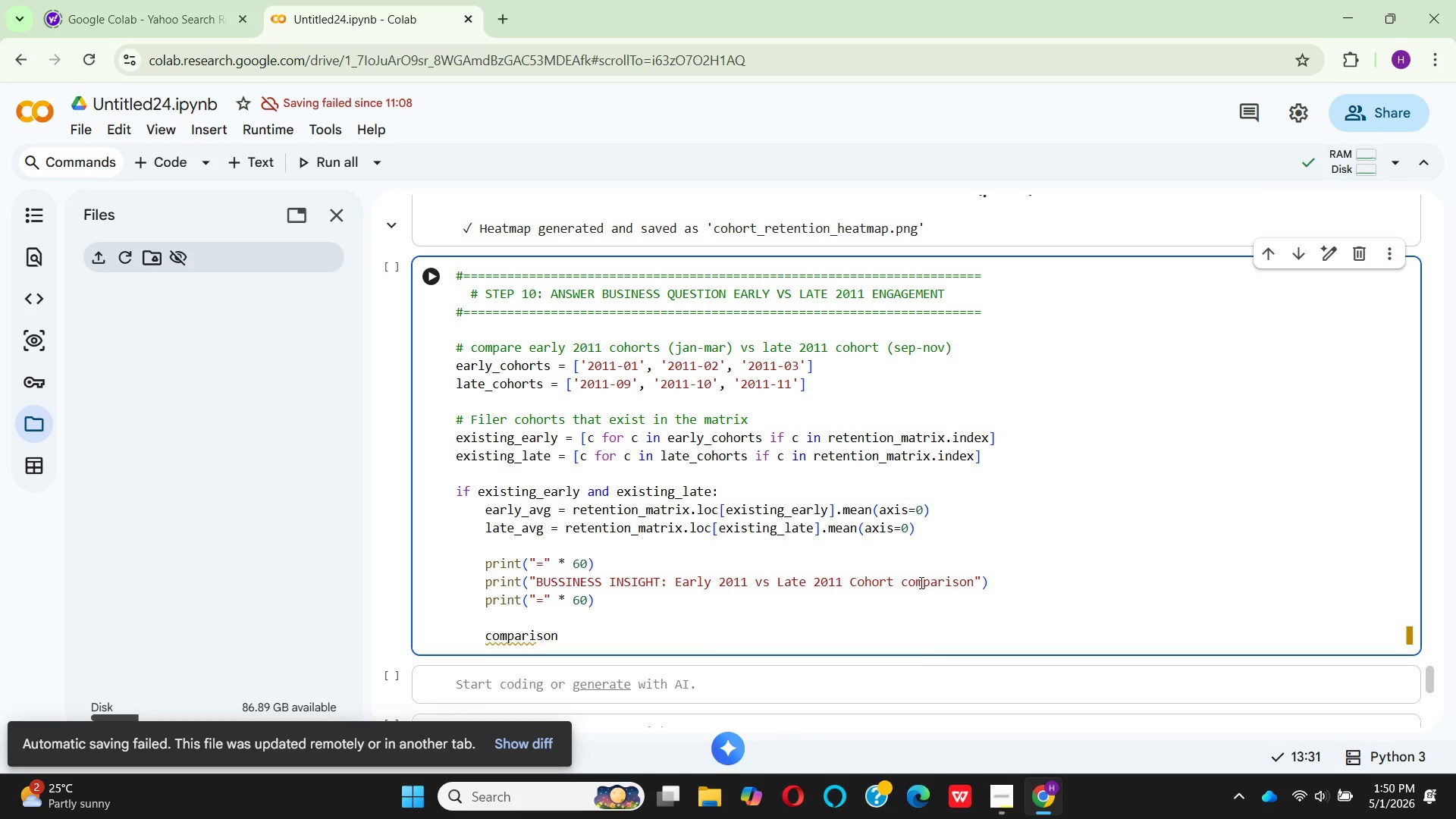 
hold_key(key=O, duration=0.36)
 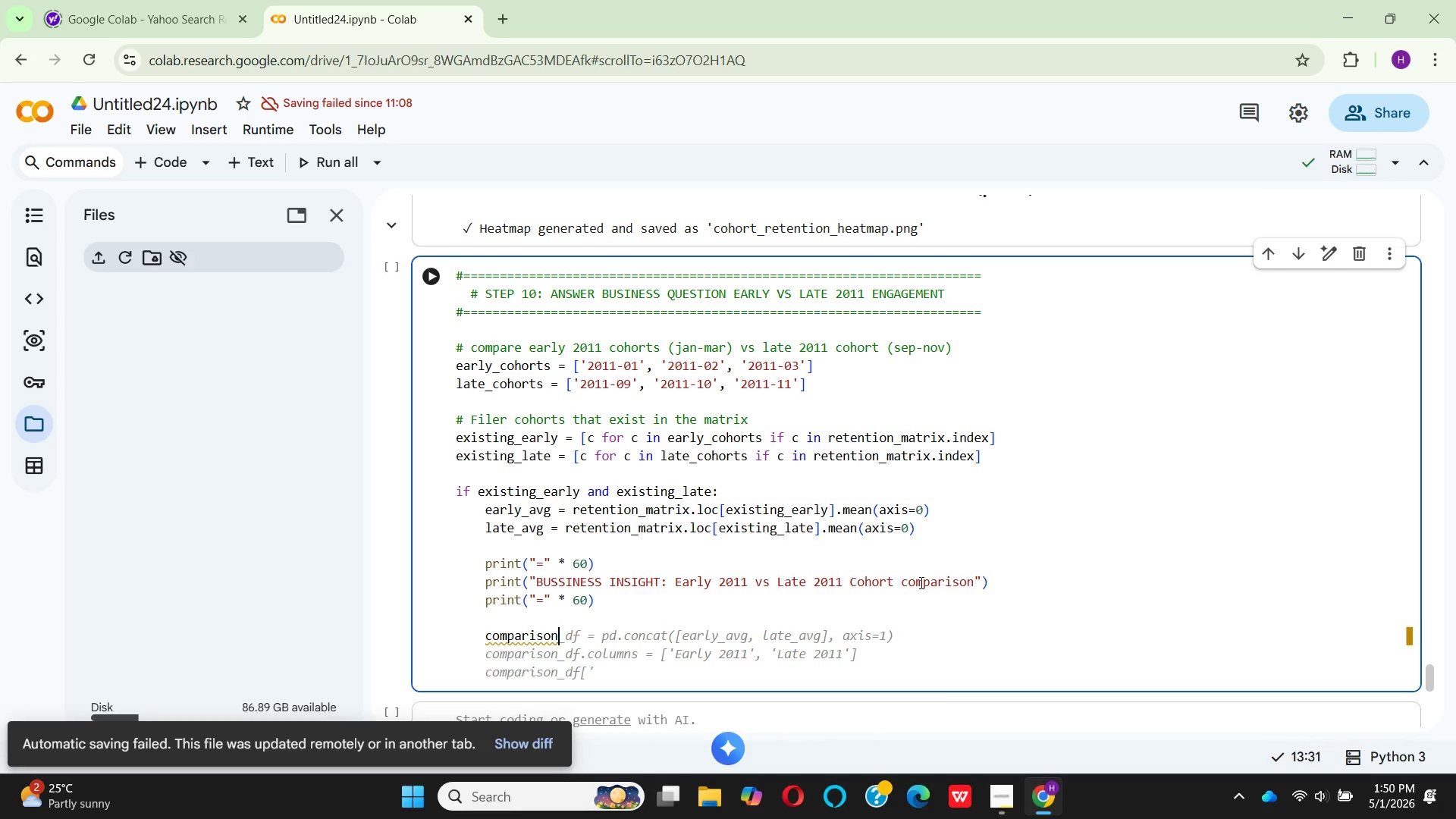 
type( = pd)
 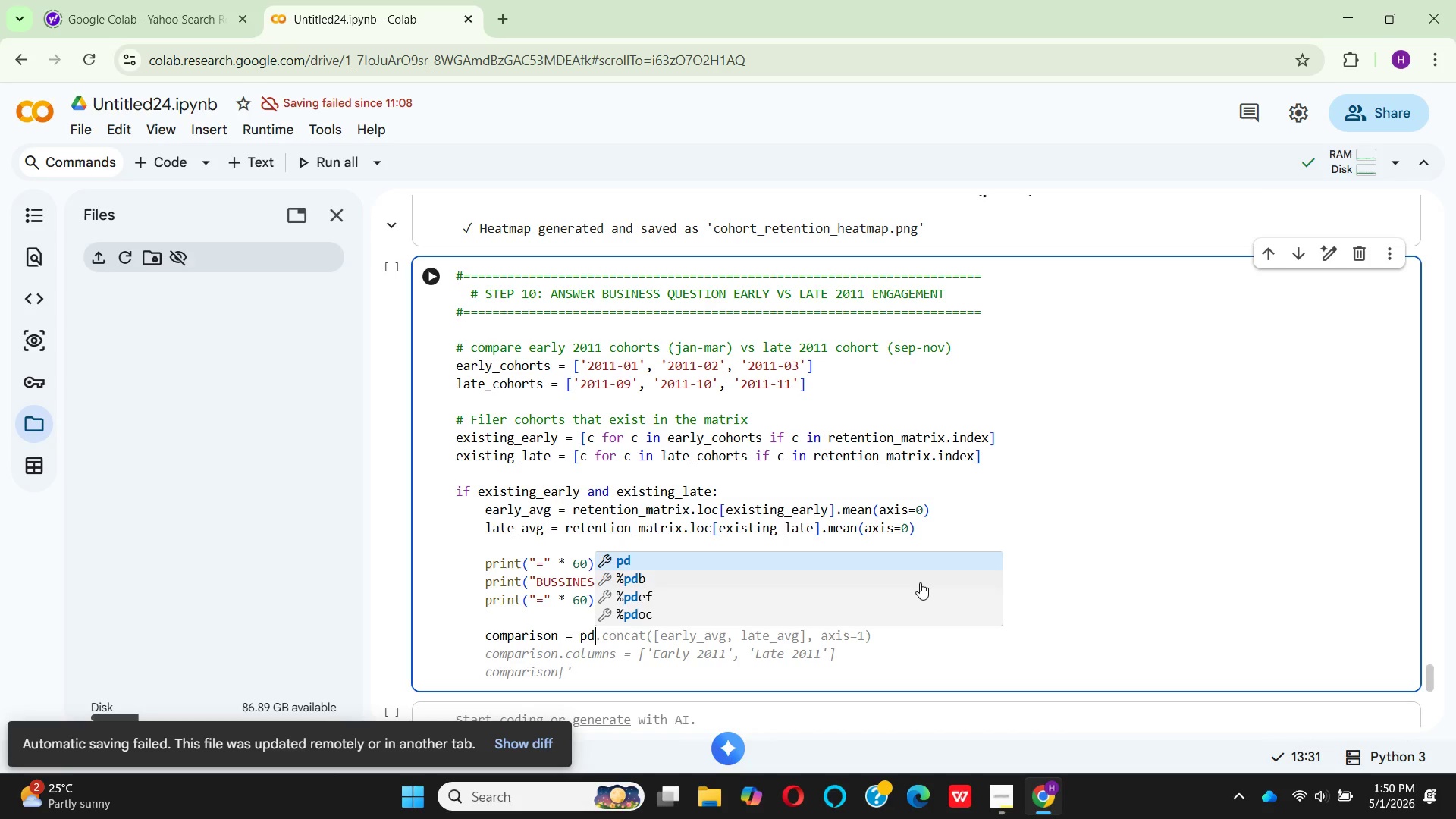 
key(Period)
 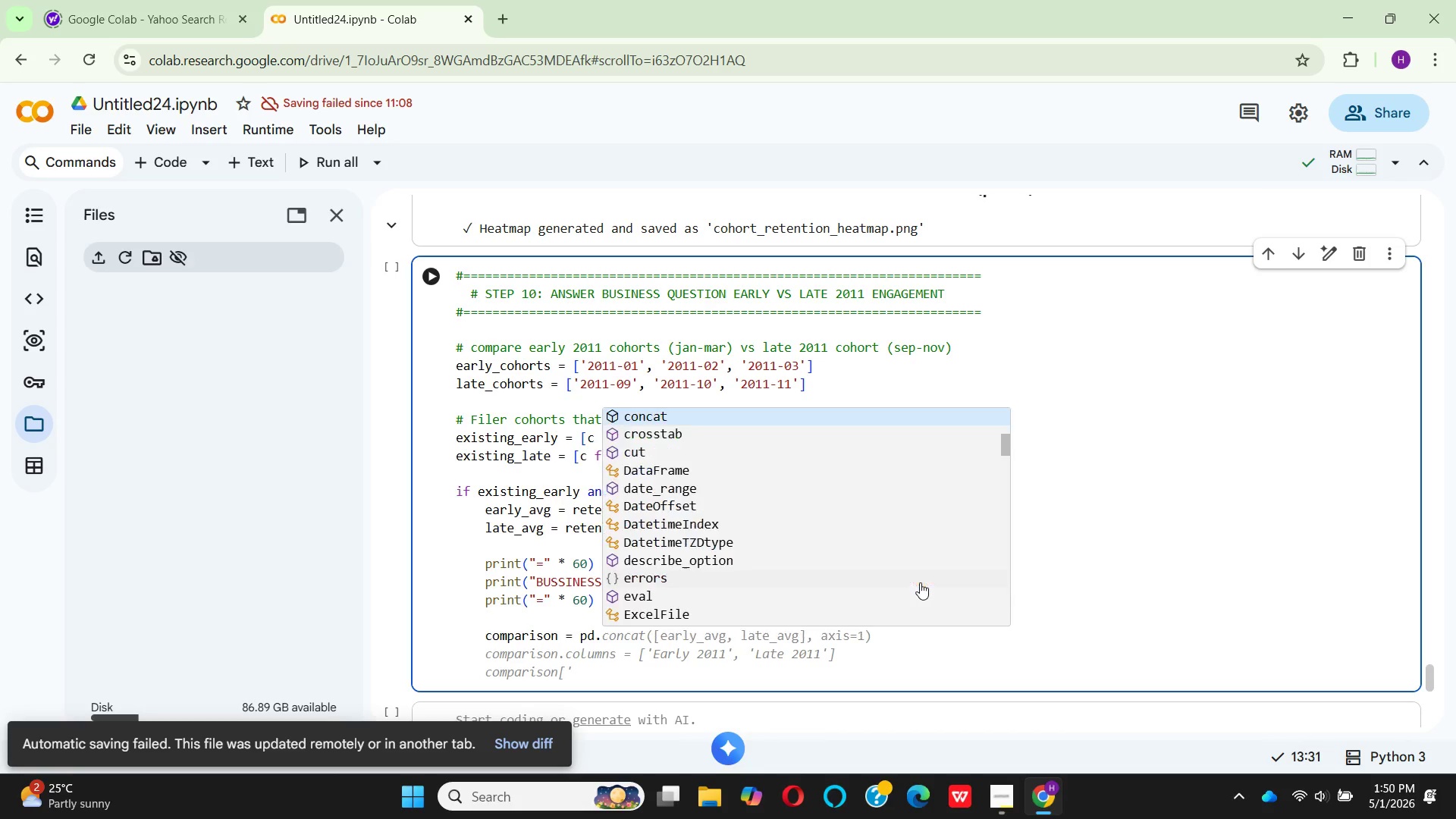 
hold_key(key=CapsLock, duration=0.33)
 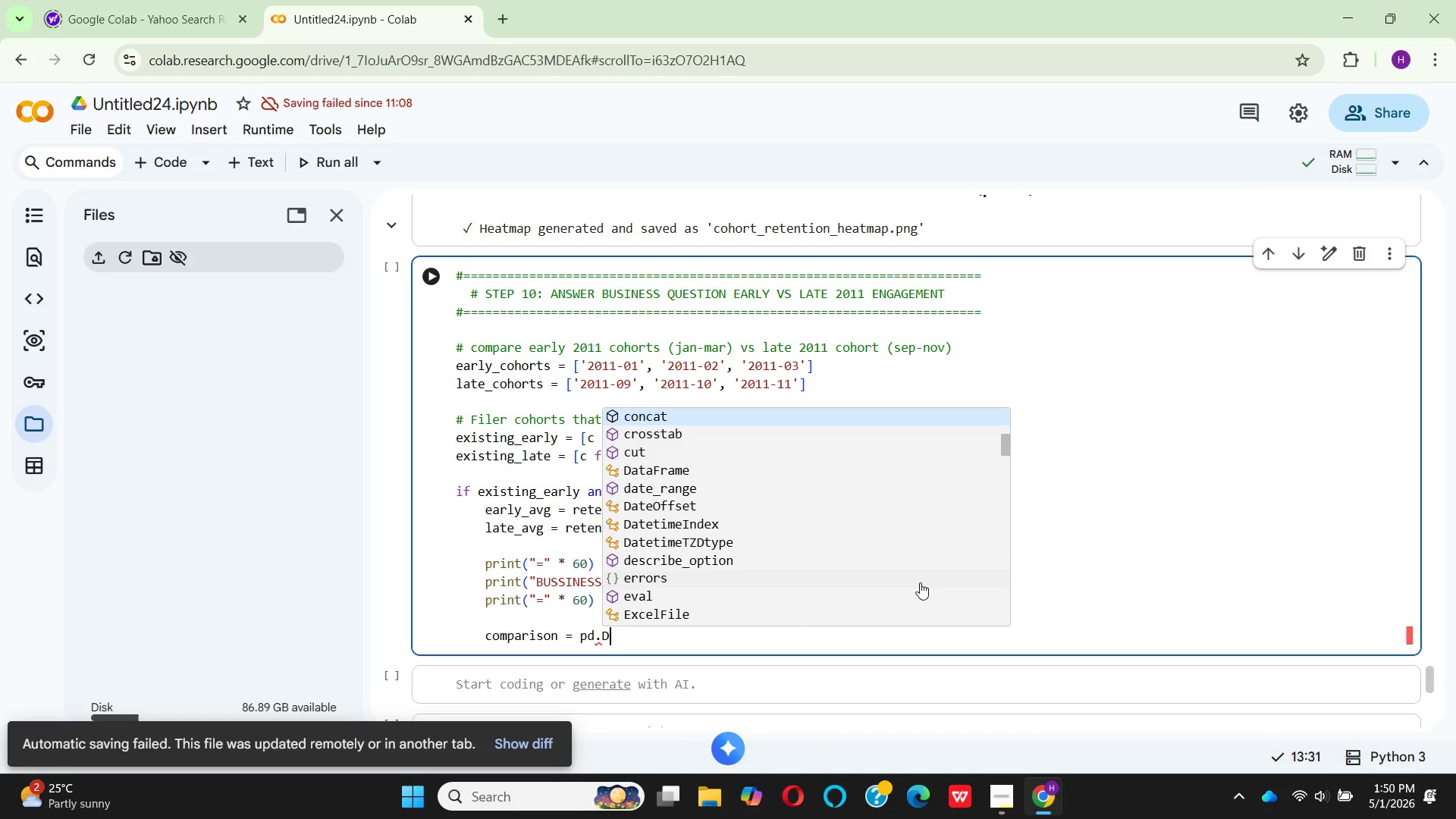 
key(D)
 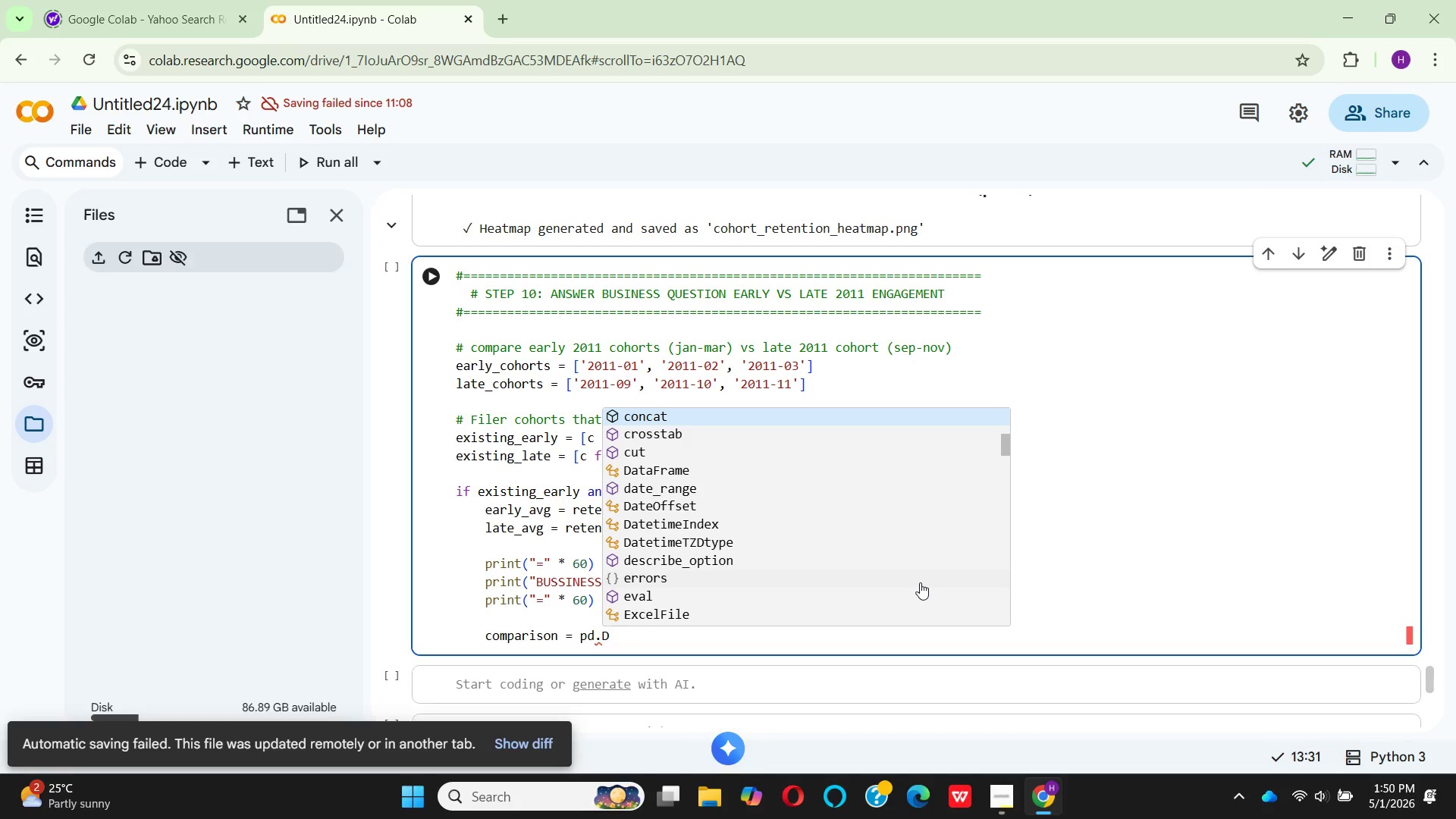 
key(CapsLock)
 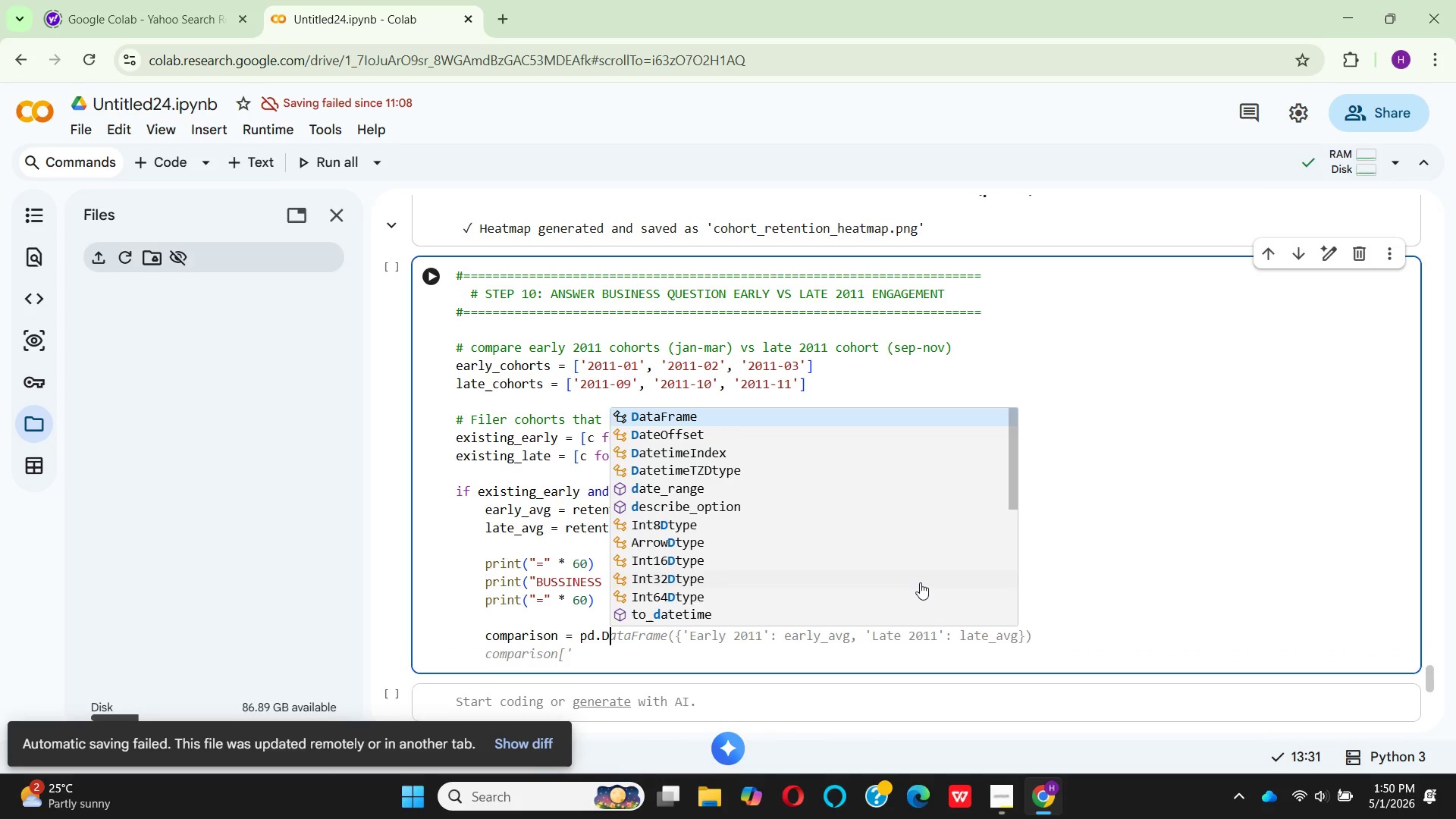 
key(Enter)
 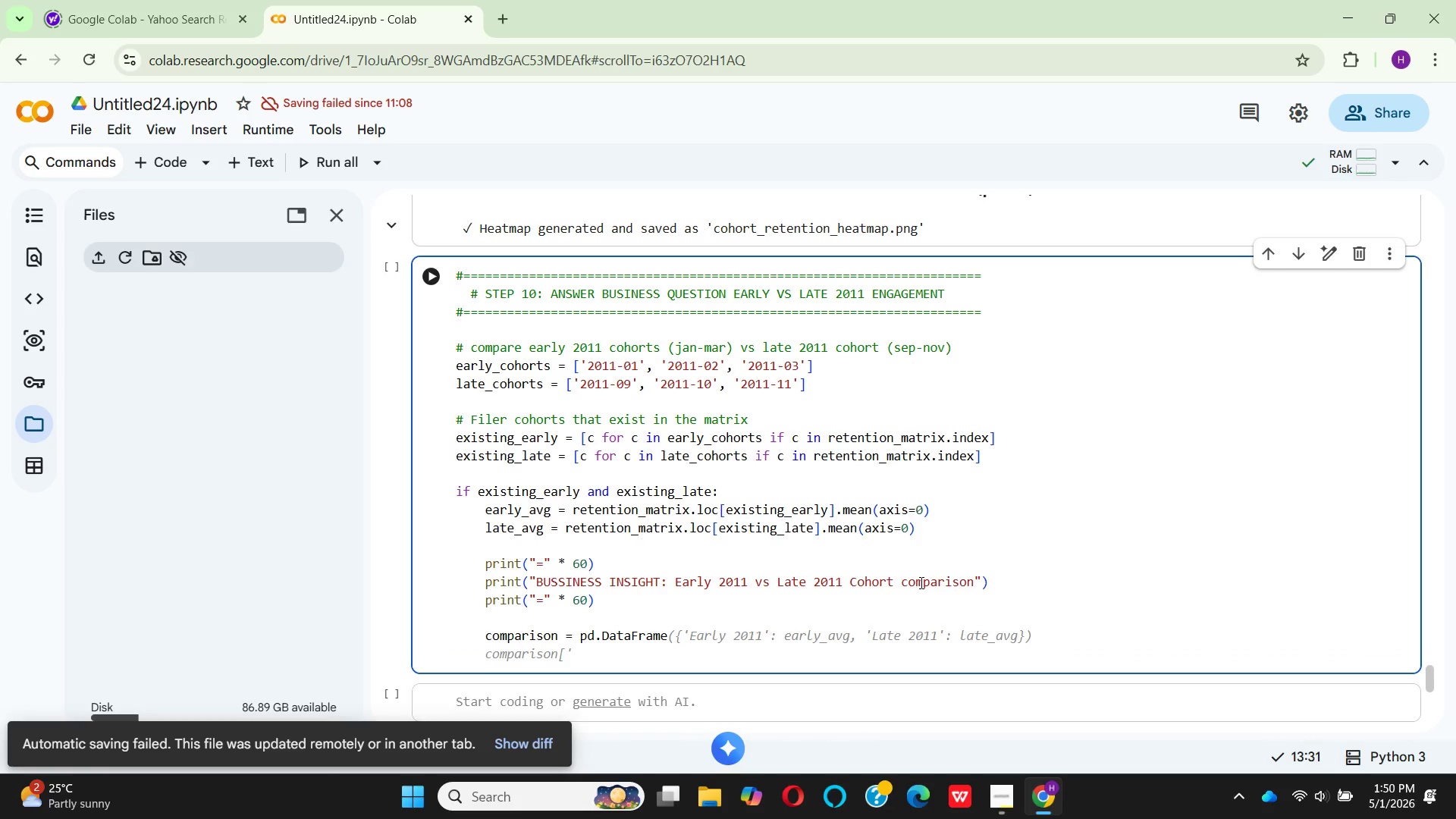 
key(Shift+9)
 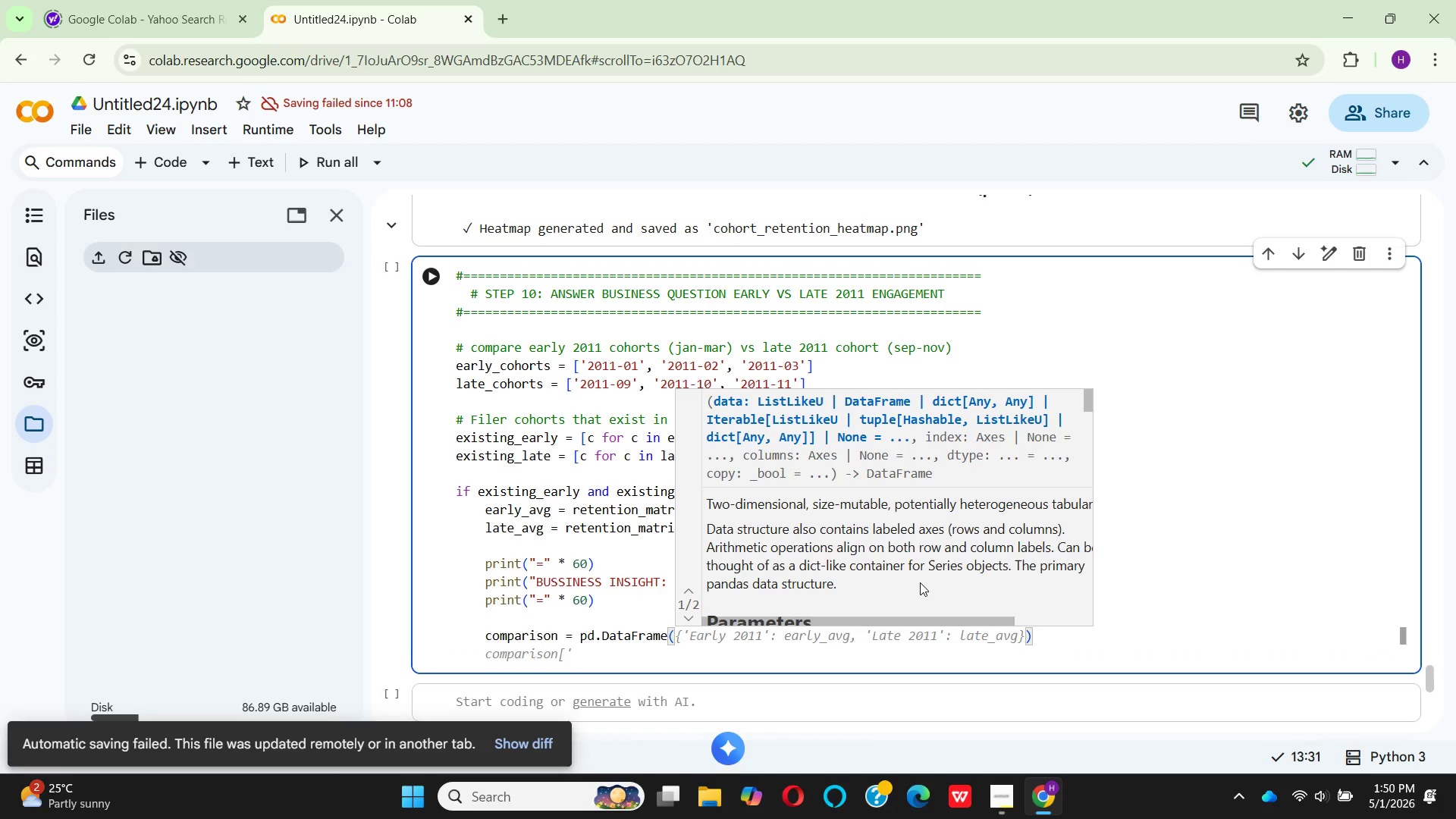 
key(Shift+BracketLeft)
 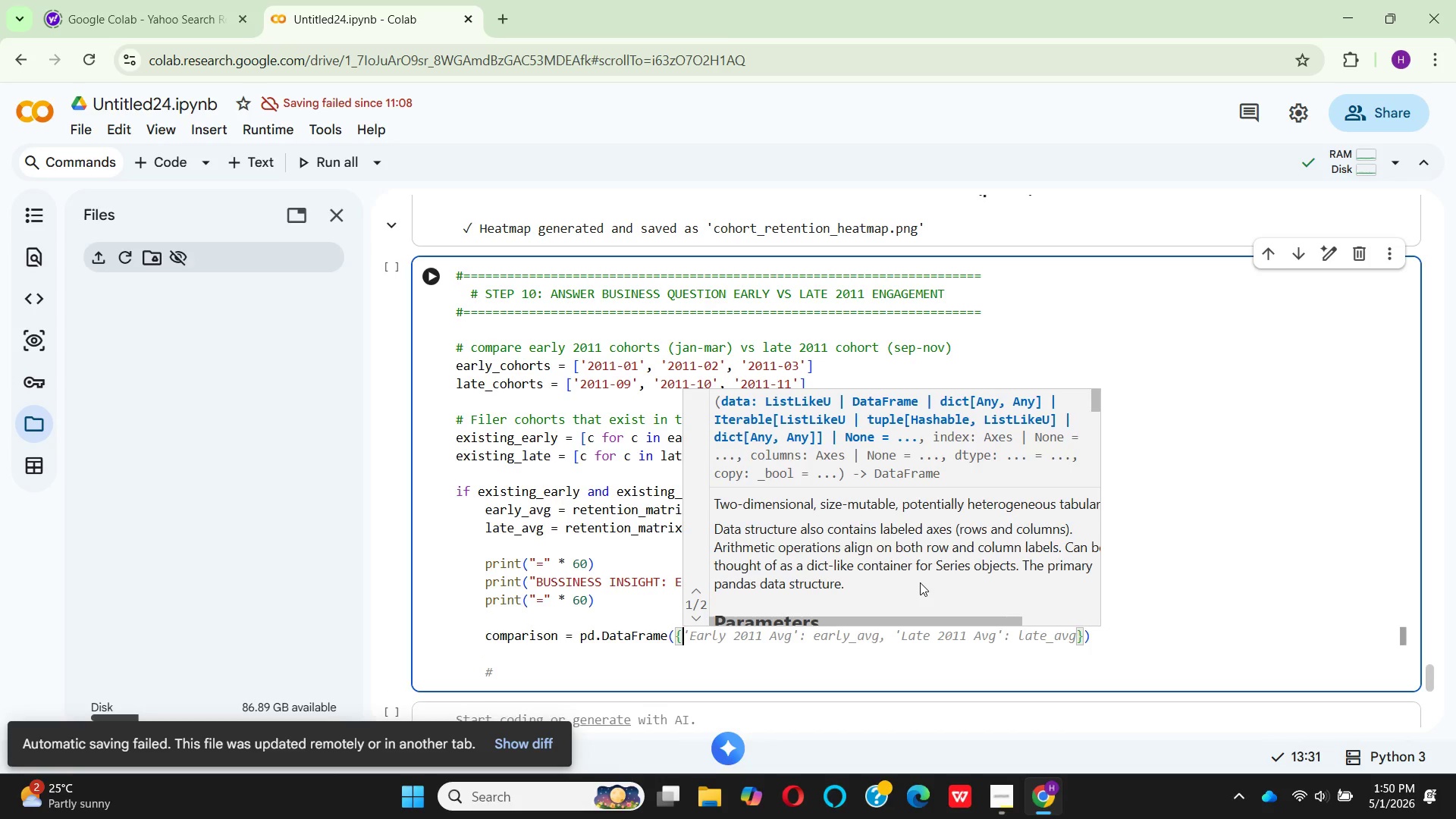 
wait(5.86)
 